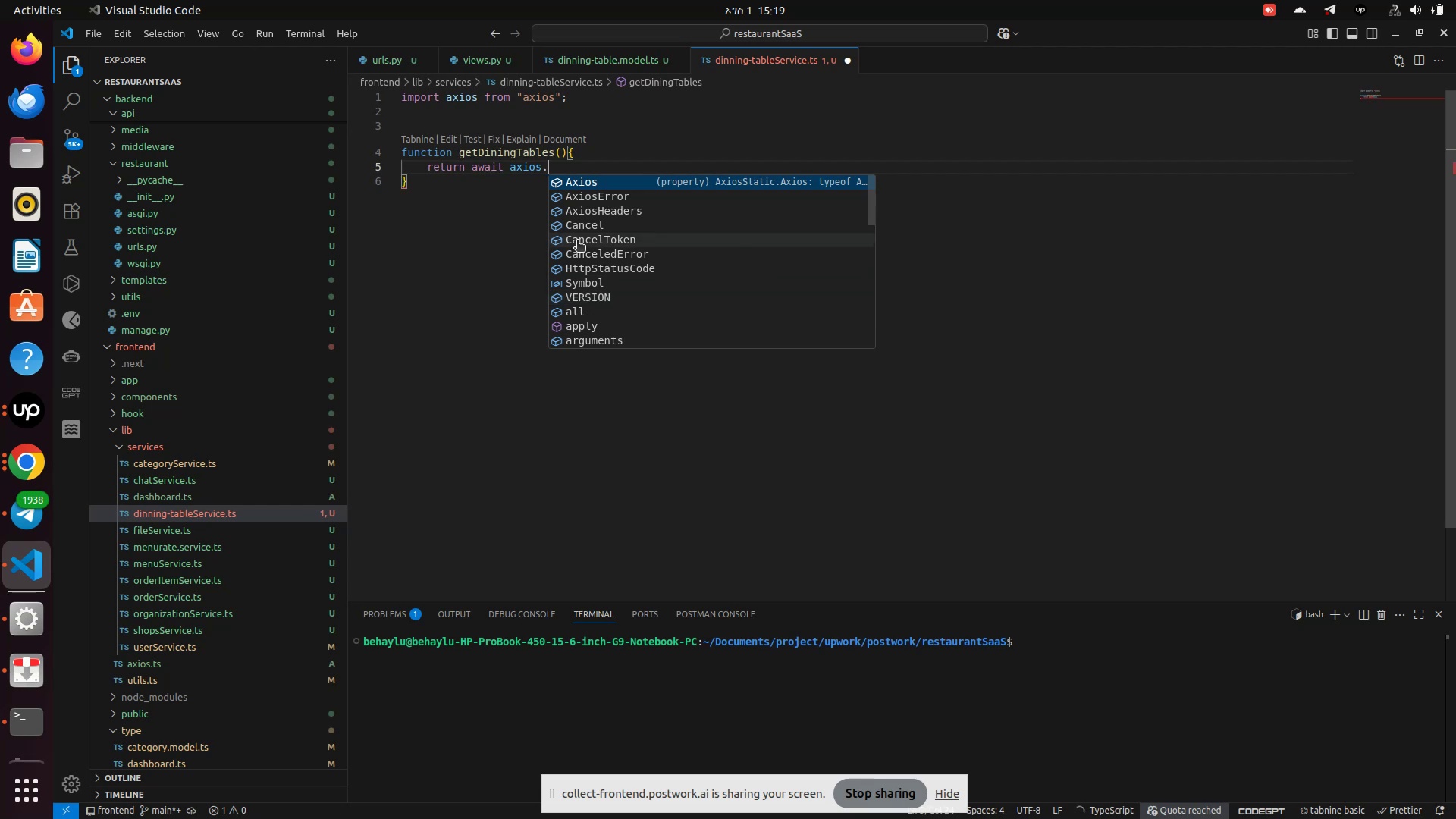 
left_click([407, 156])
 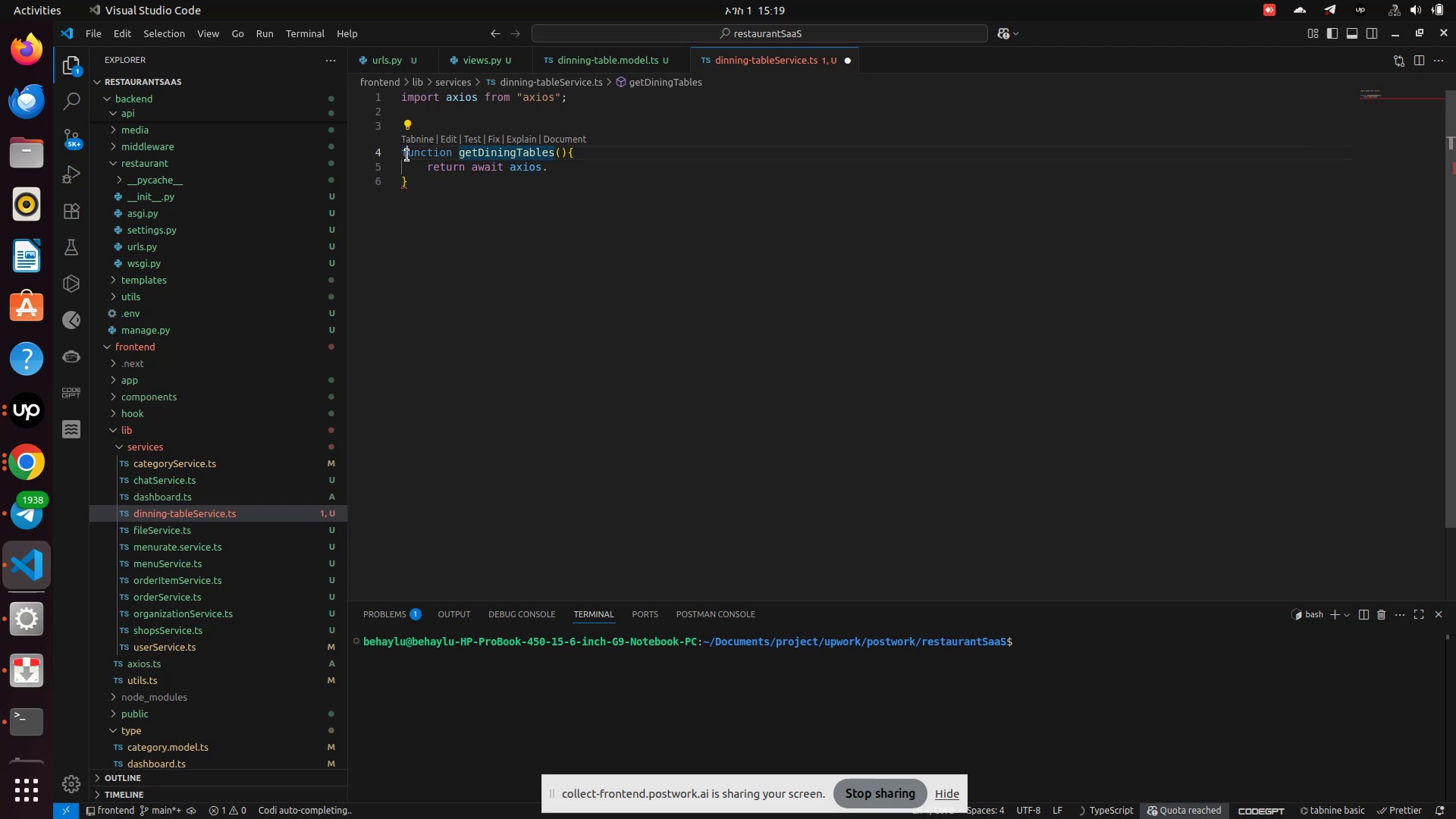 
key(ArrowLeft)
 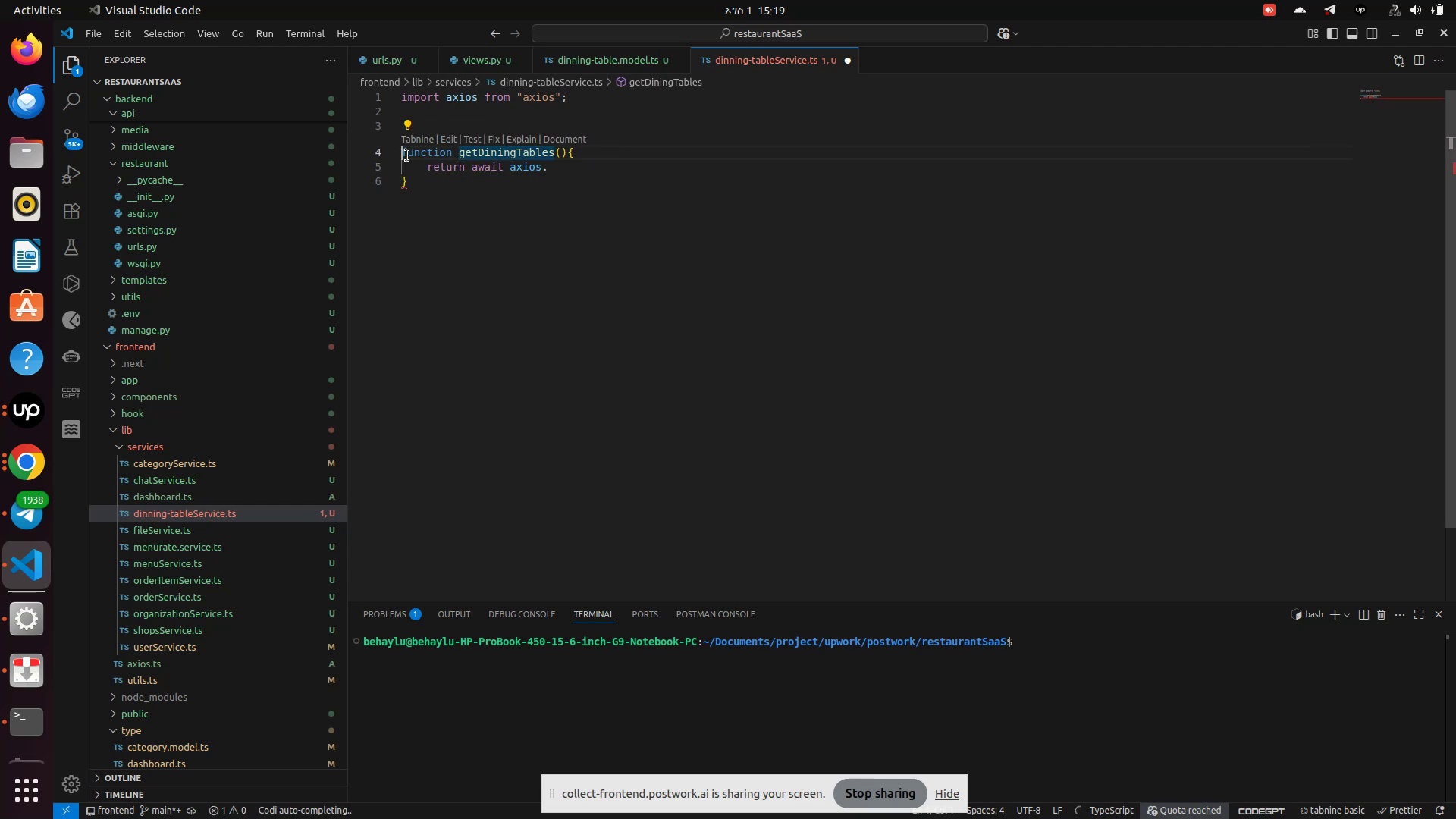 
type(aw)
key(Backspace)
key(Backspace)
type(asy)
 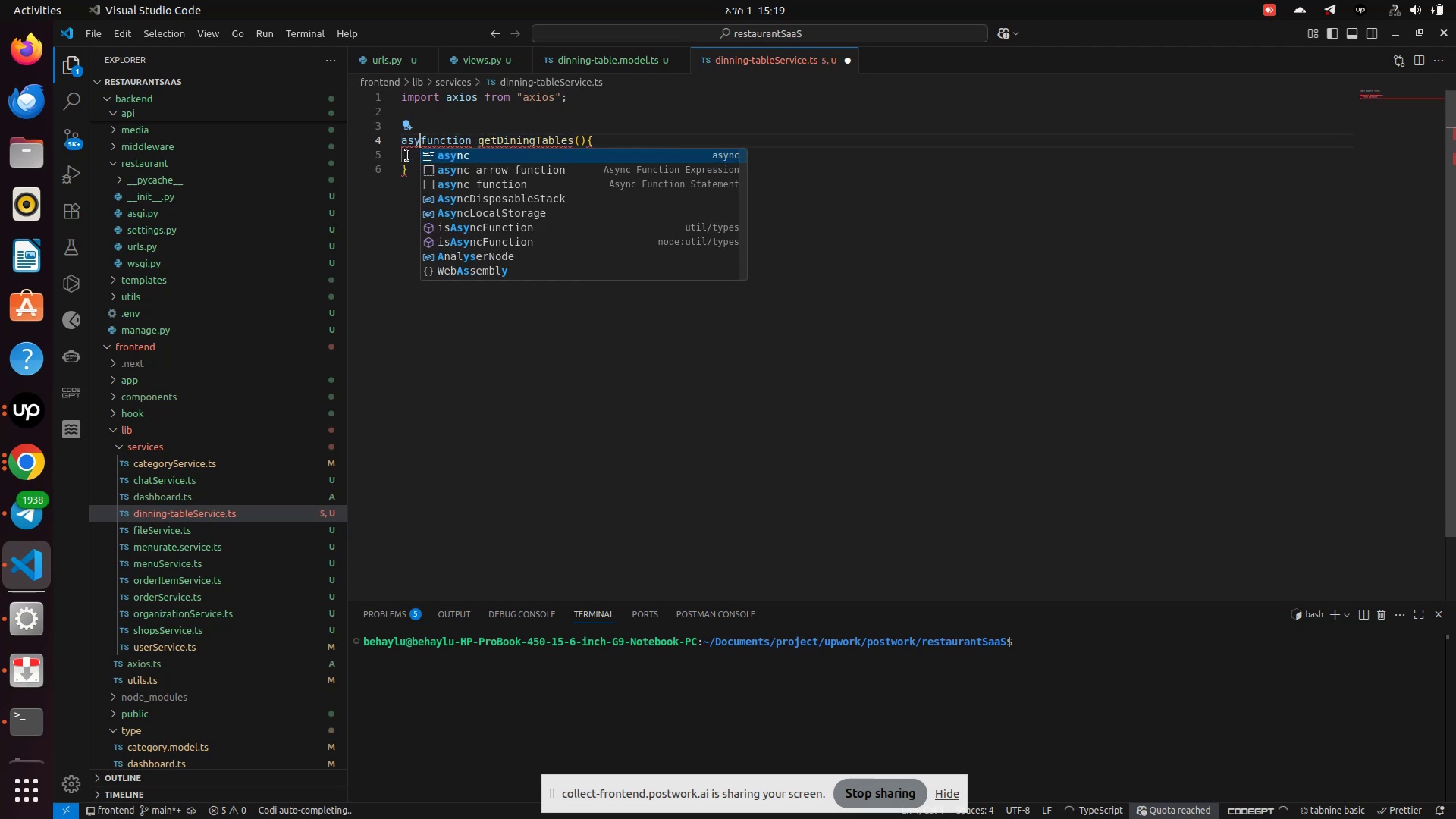 
key(Enter)
 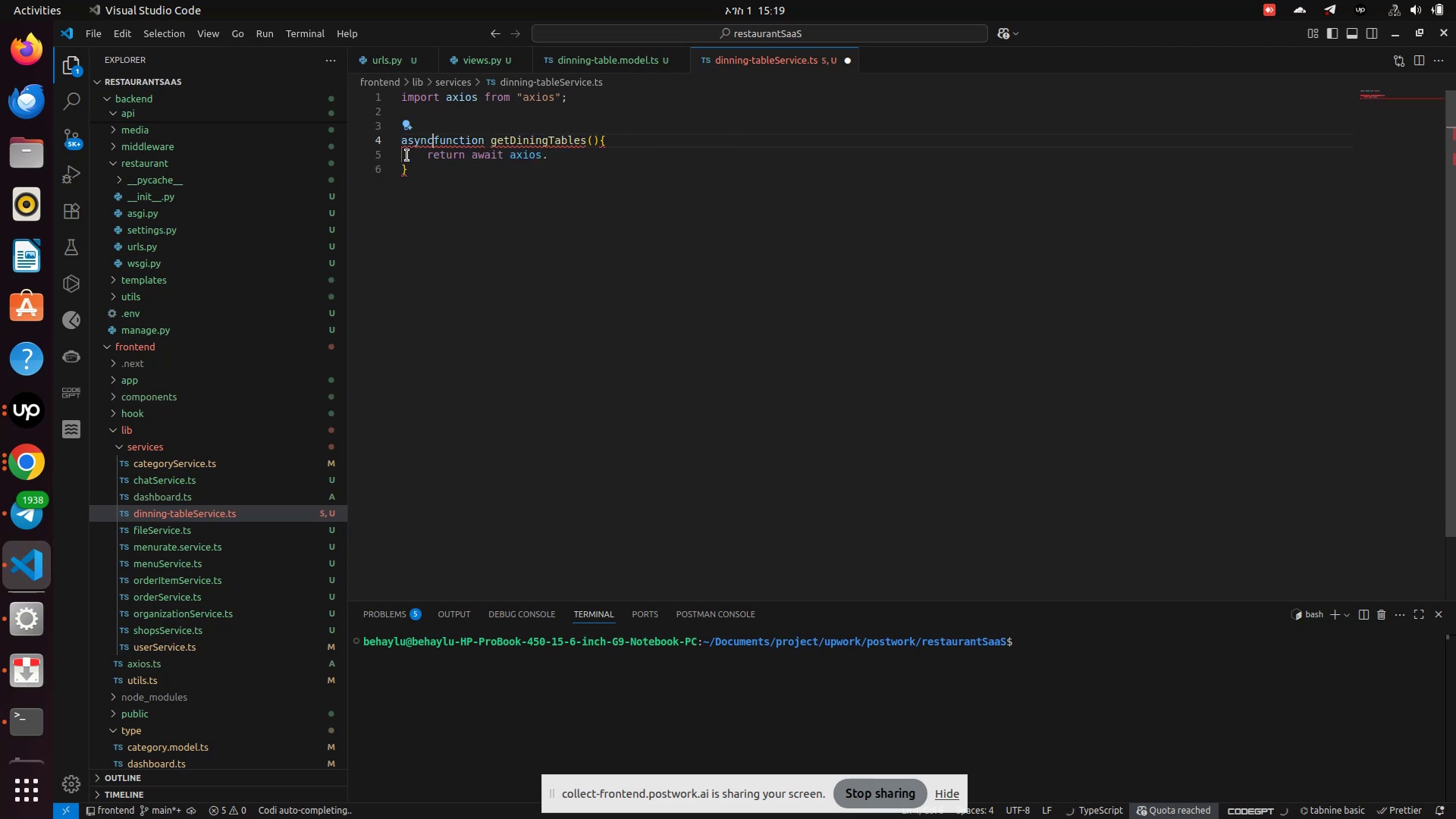 
key(Space)
 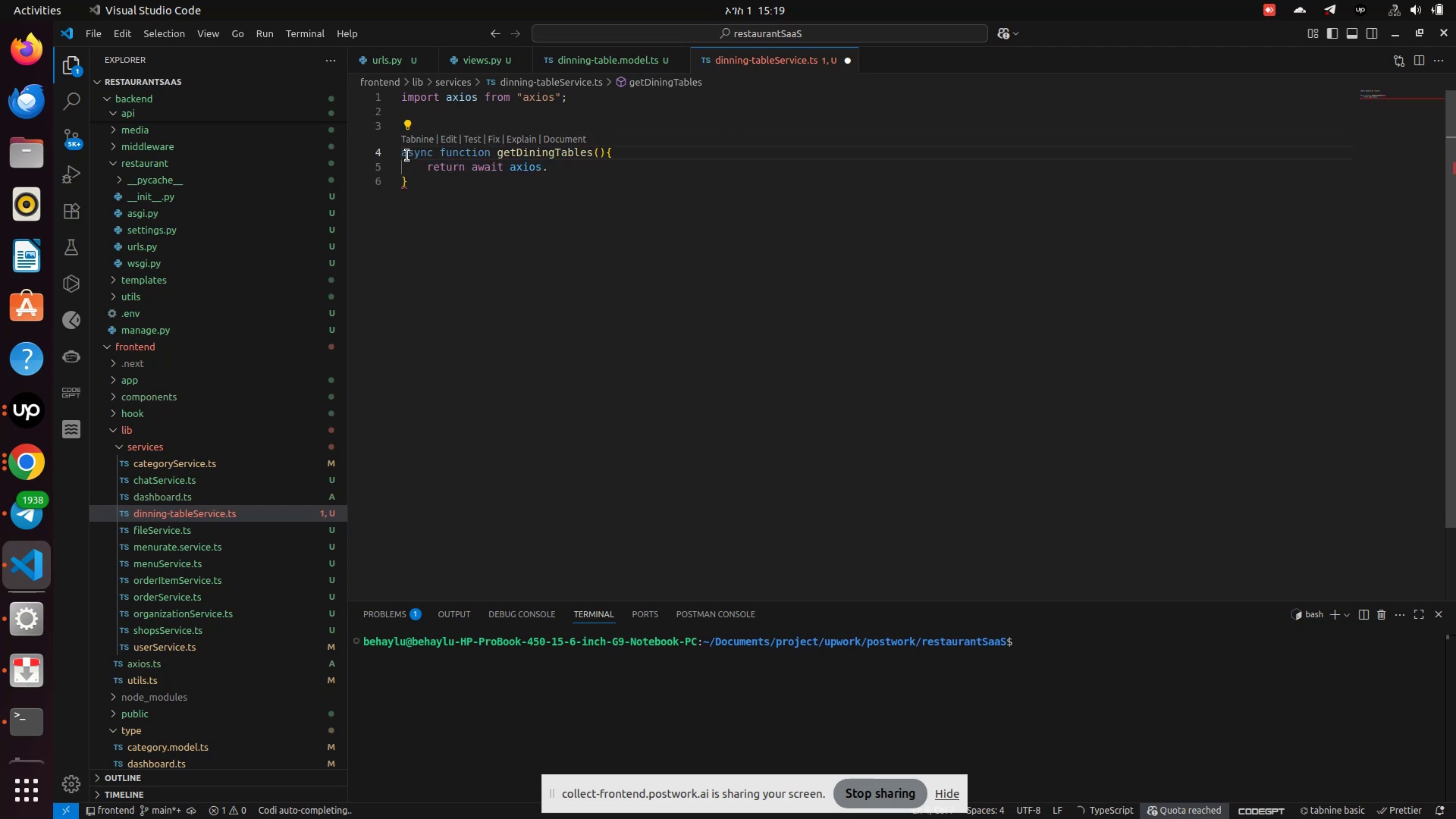 
key(ArrowUp)
 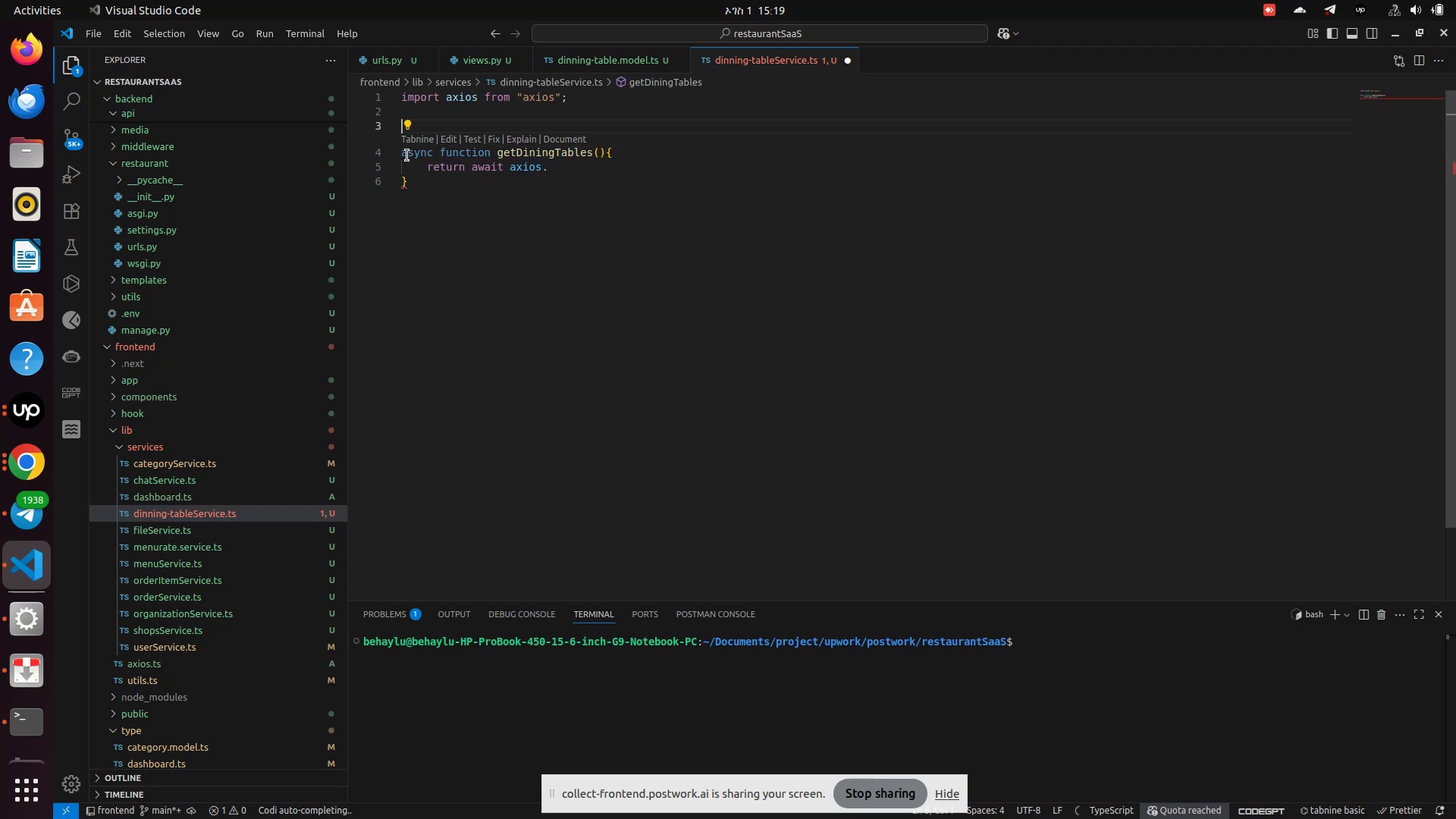 
key(ArrowUp)
 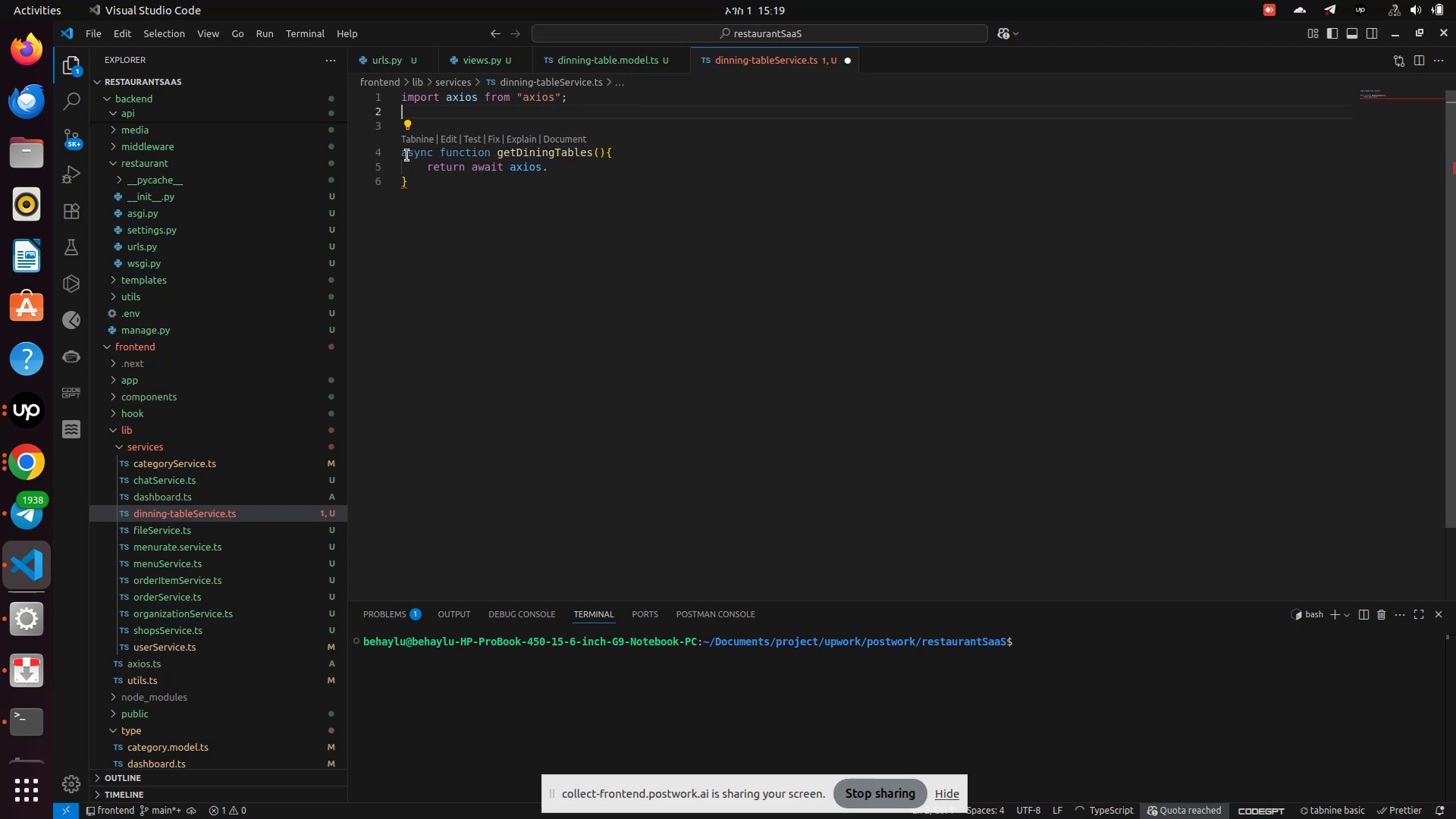 
key(ArrowUp)
 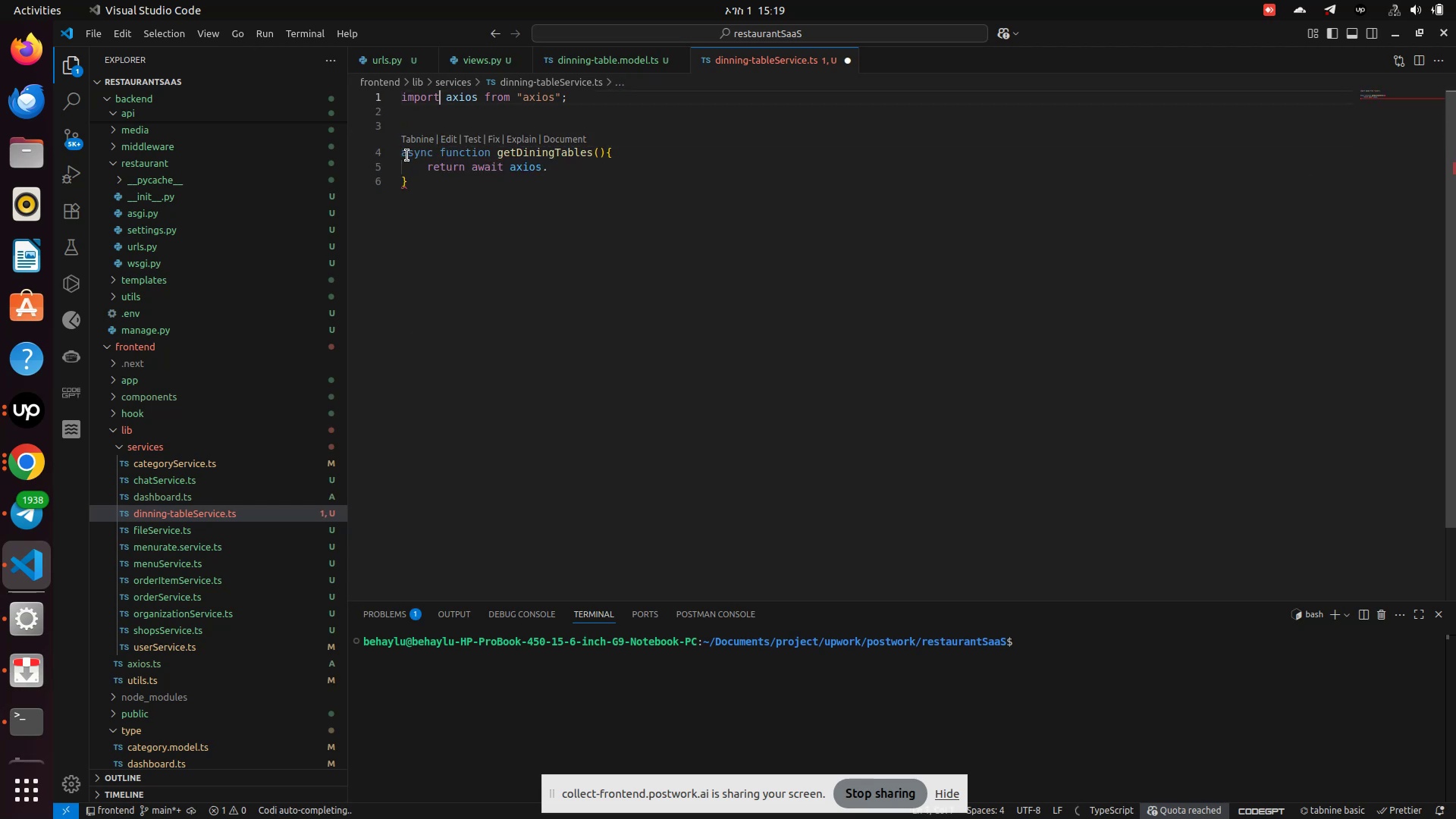 
hold_key(key=ArrowRight, duration=0.77)
 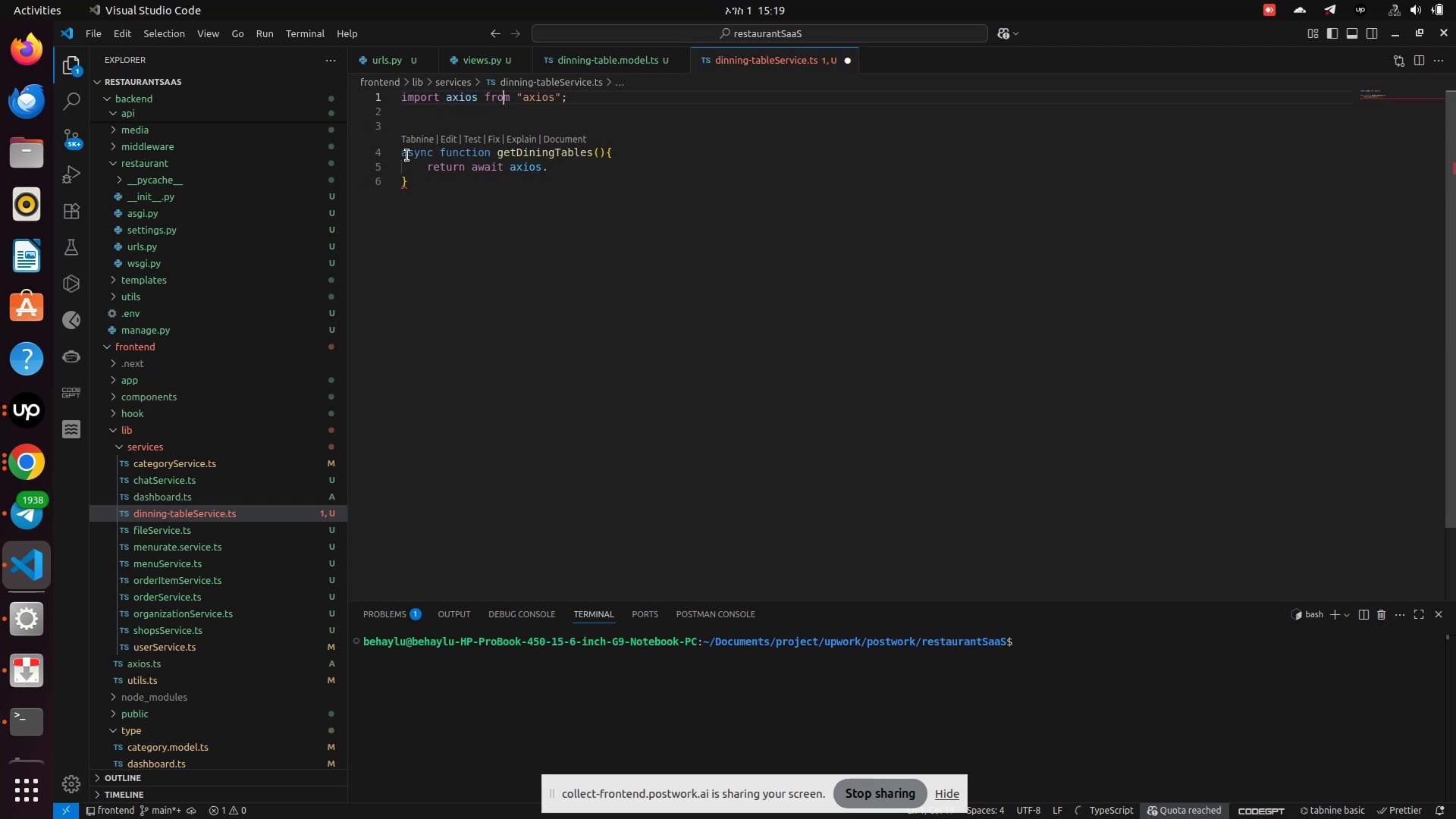 
key(ArrowRight)
 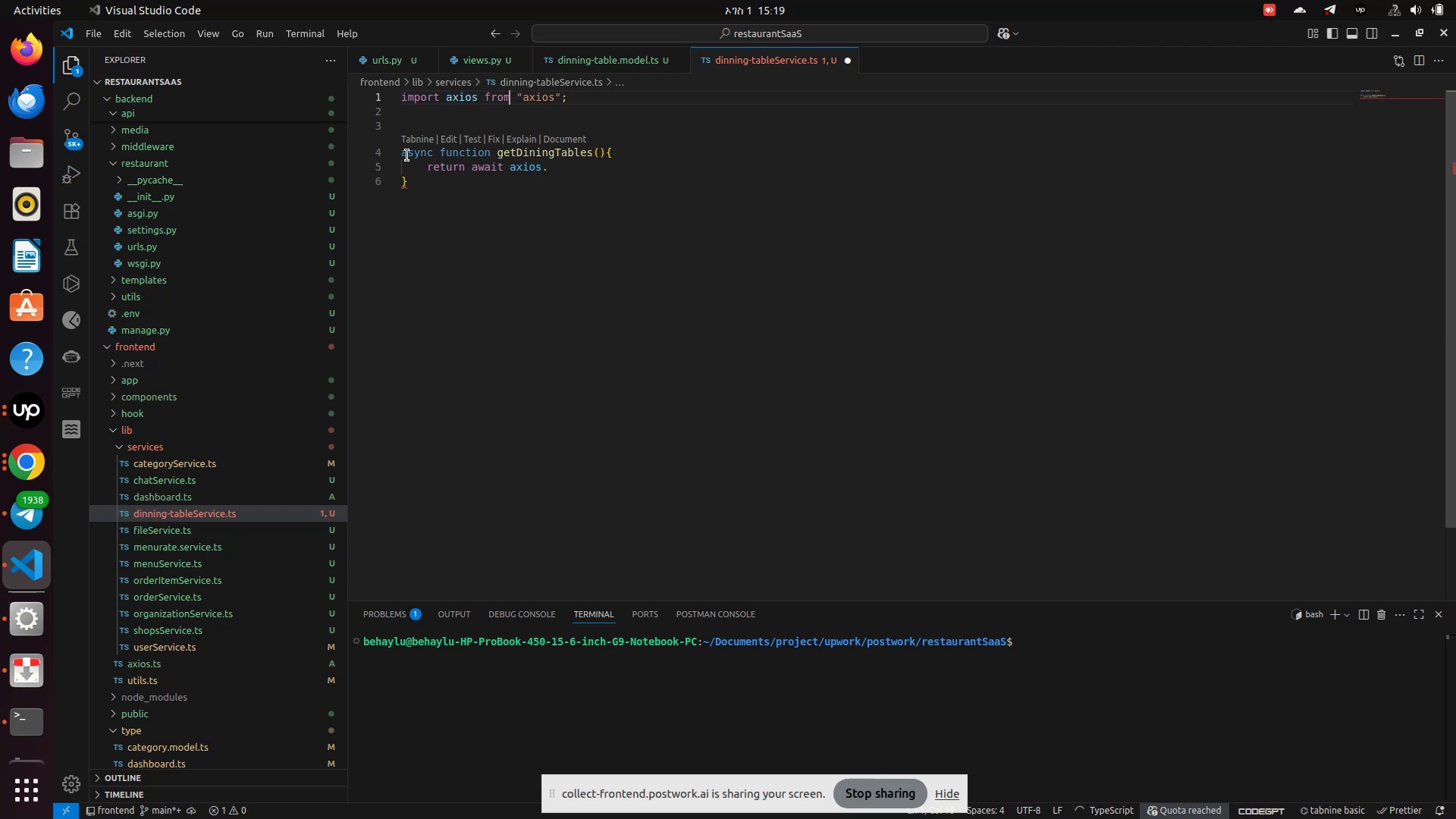 
key(ArrowRight)
 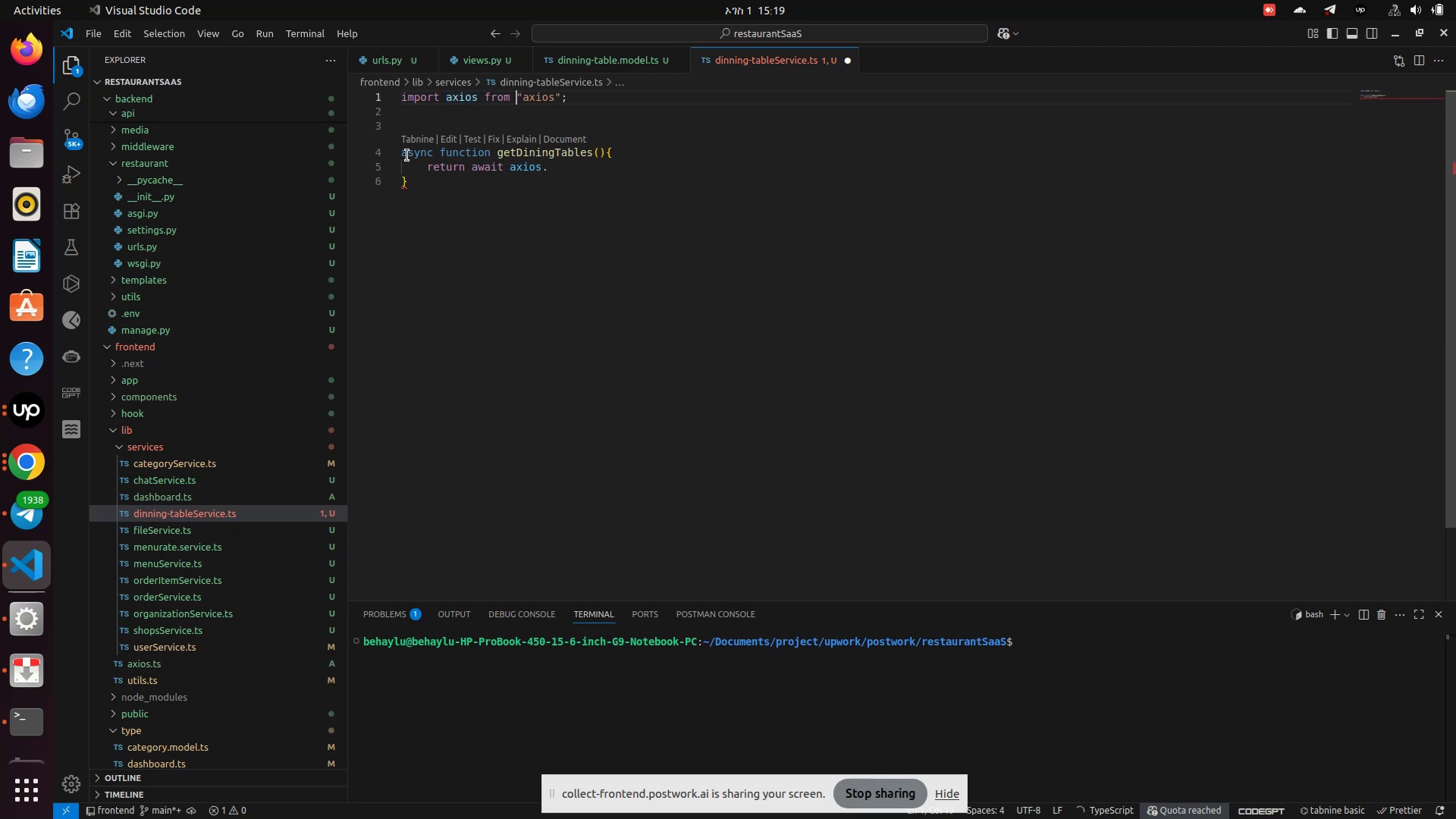 
key(ArrowRight)
 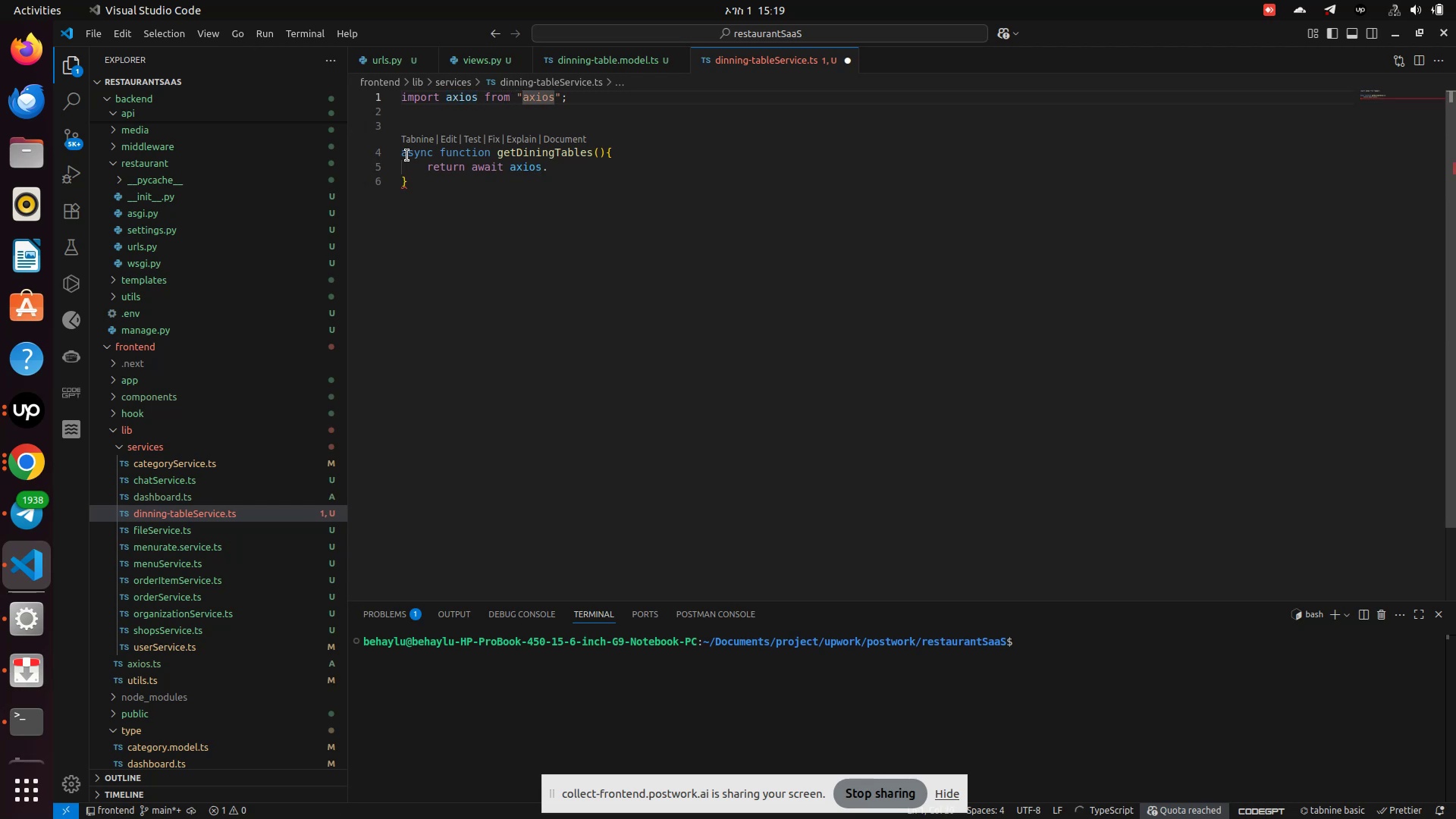 
key(Period)
 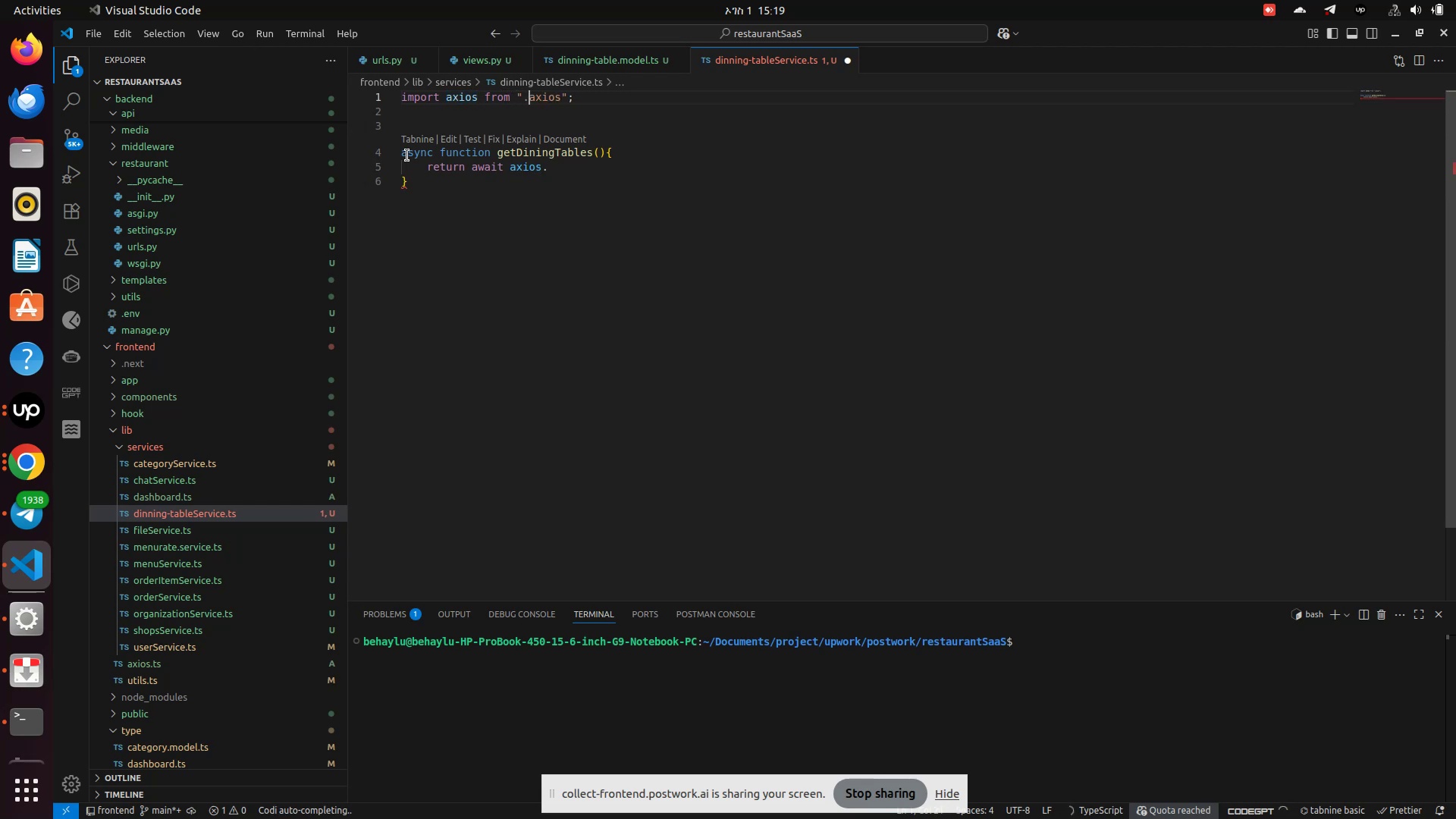 
key(Period)
 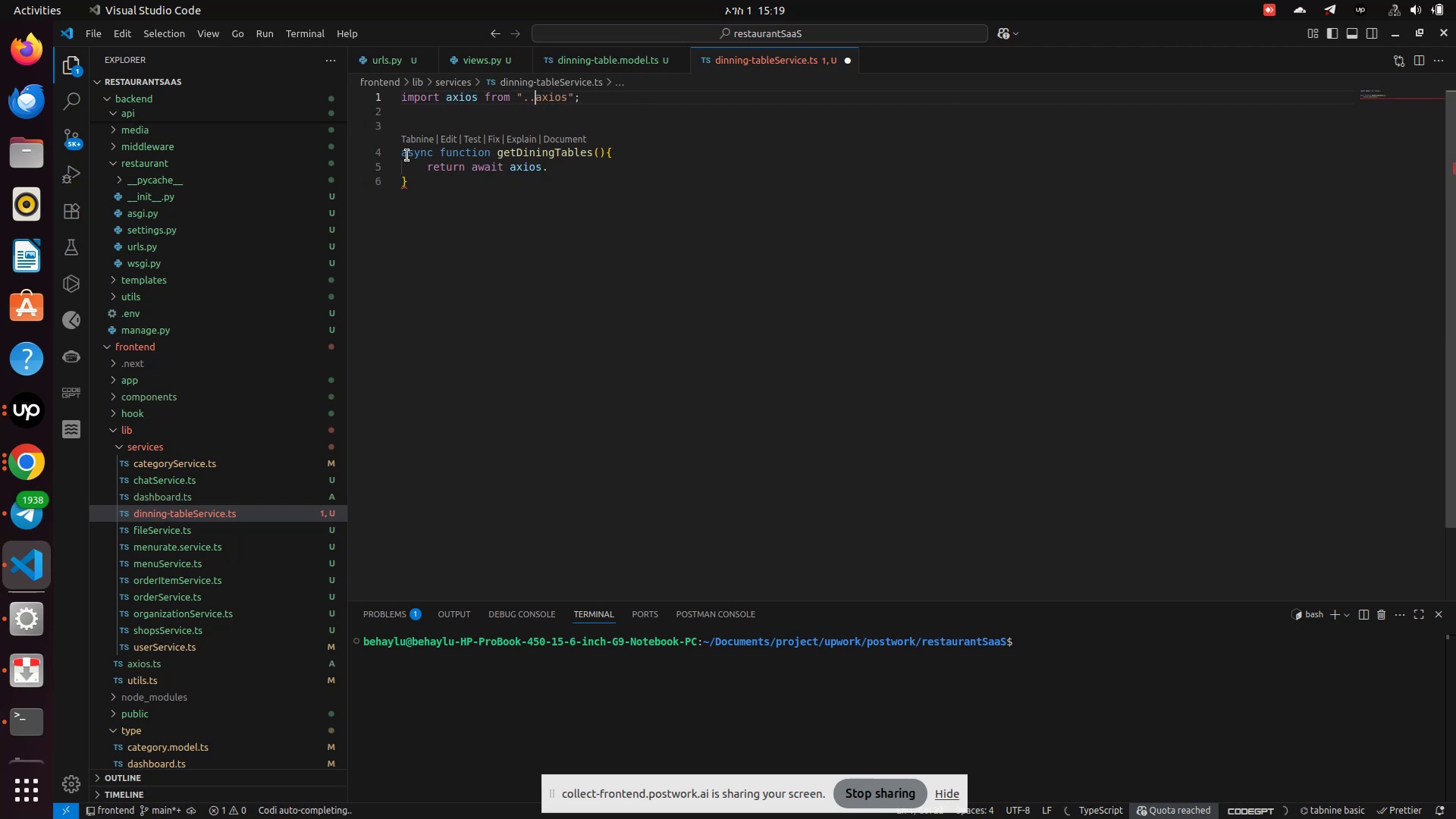 
key(Slash)
 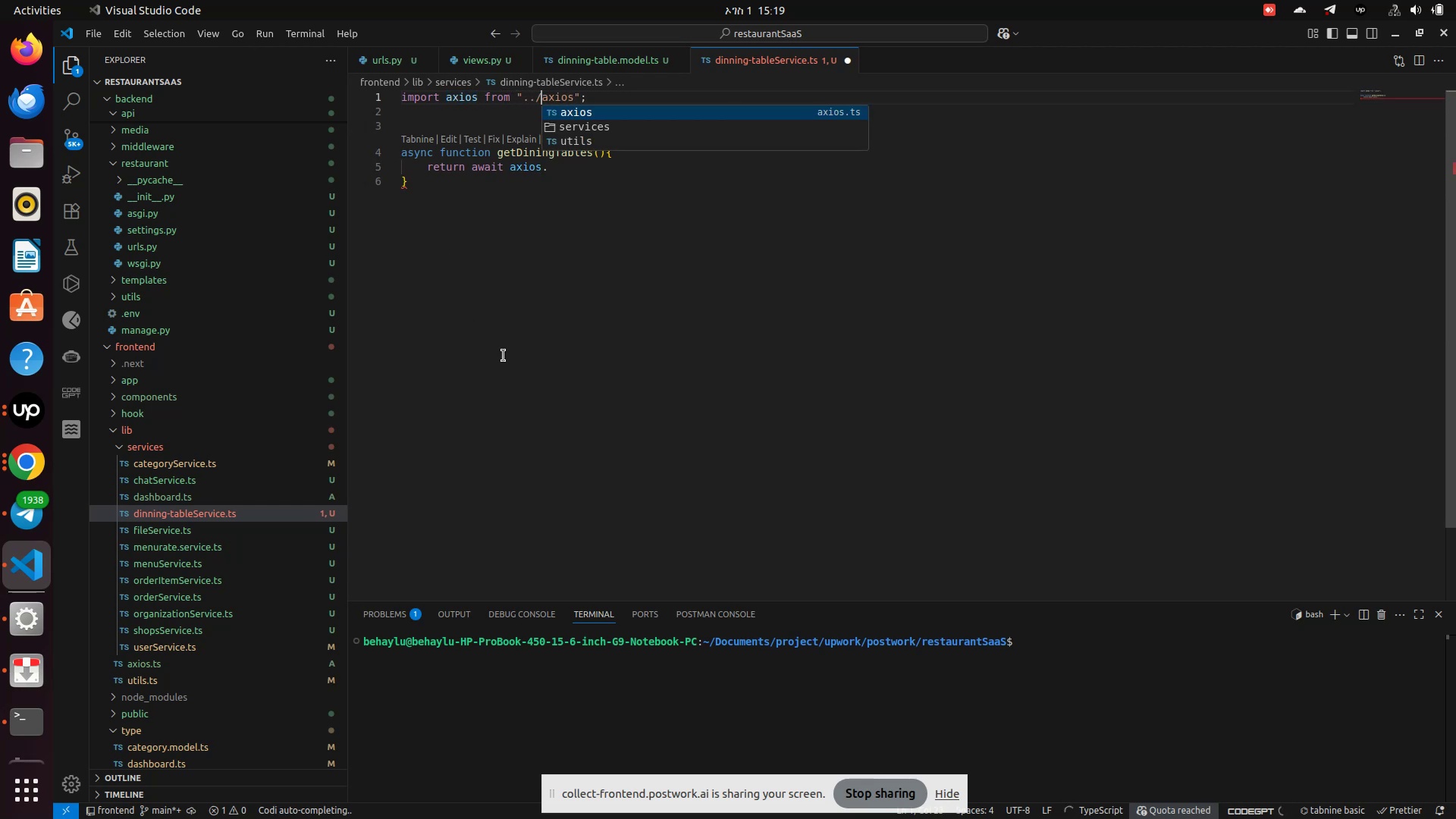 
left_click([589, 287])
 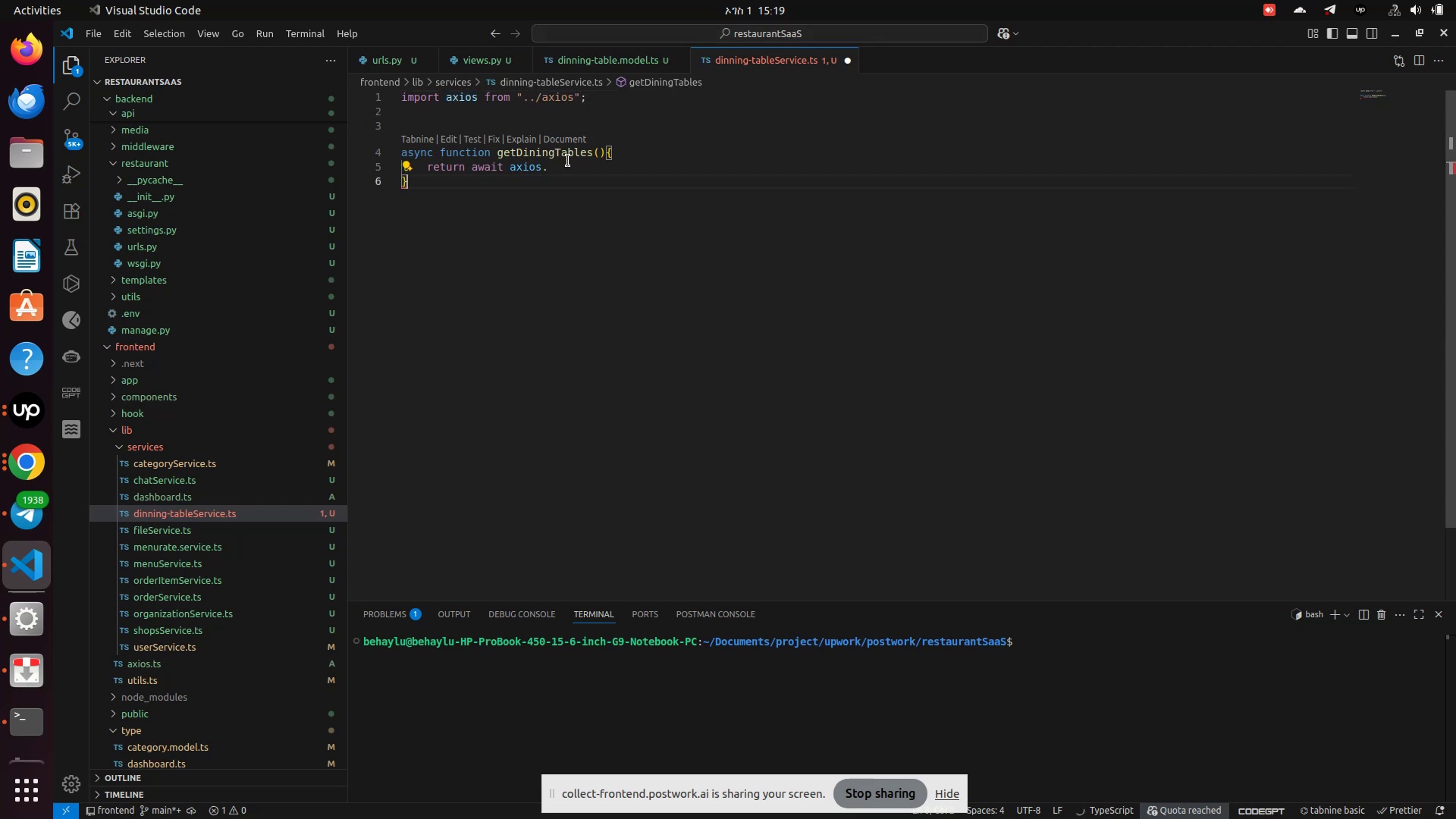 
left_click([561, 169])
 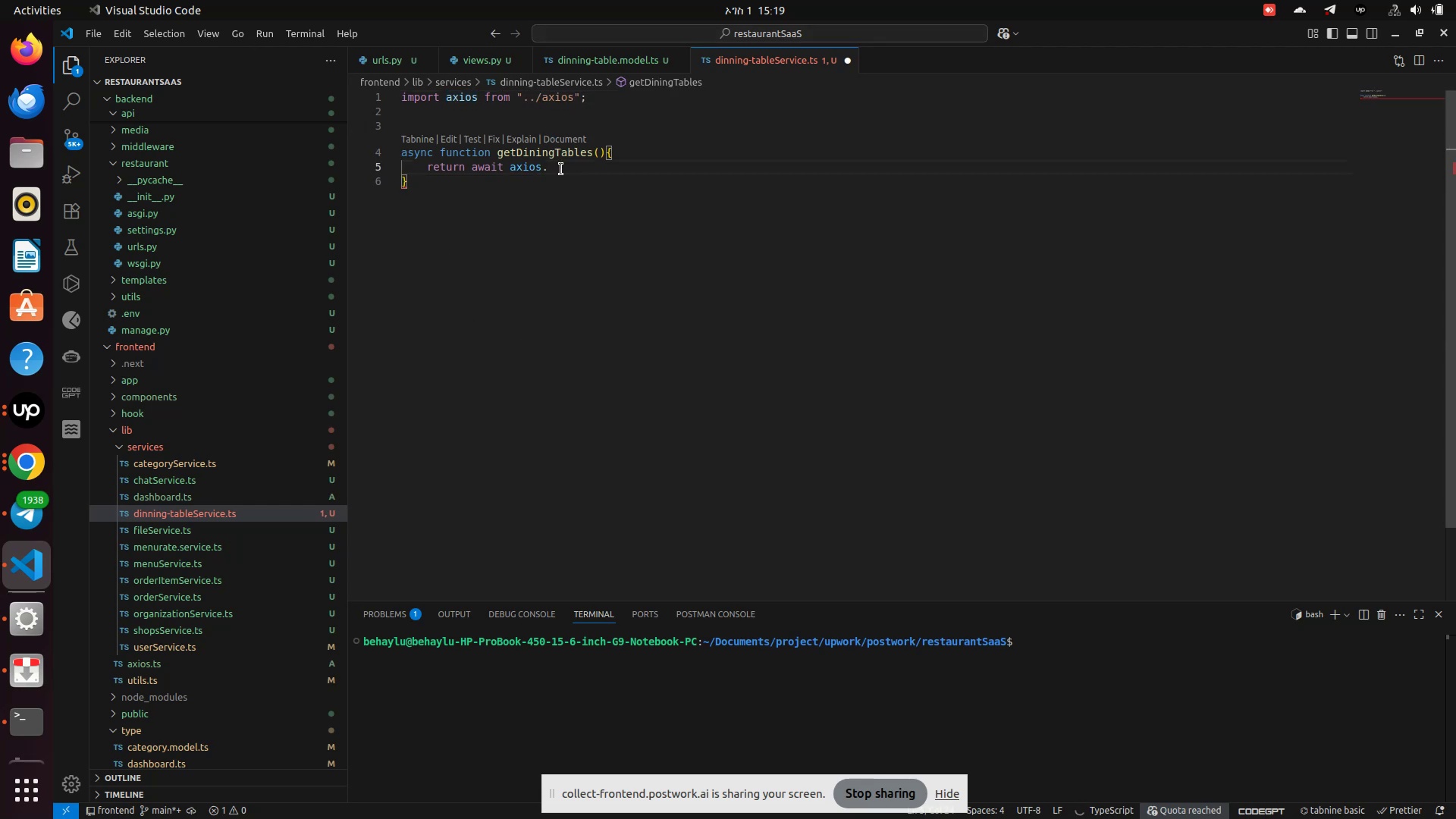 
key(Backspace)
type(.get('/dining-tables',)
 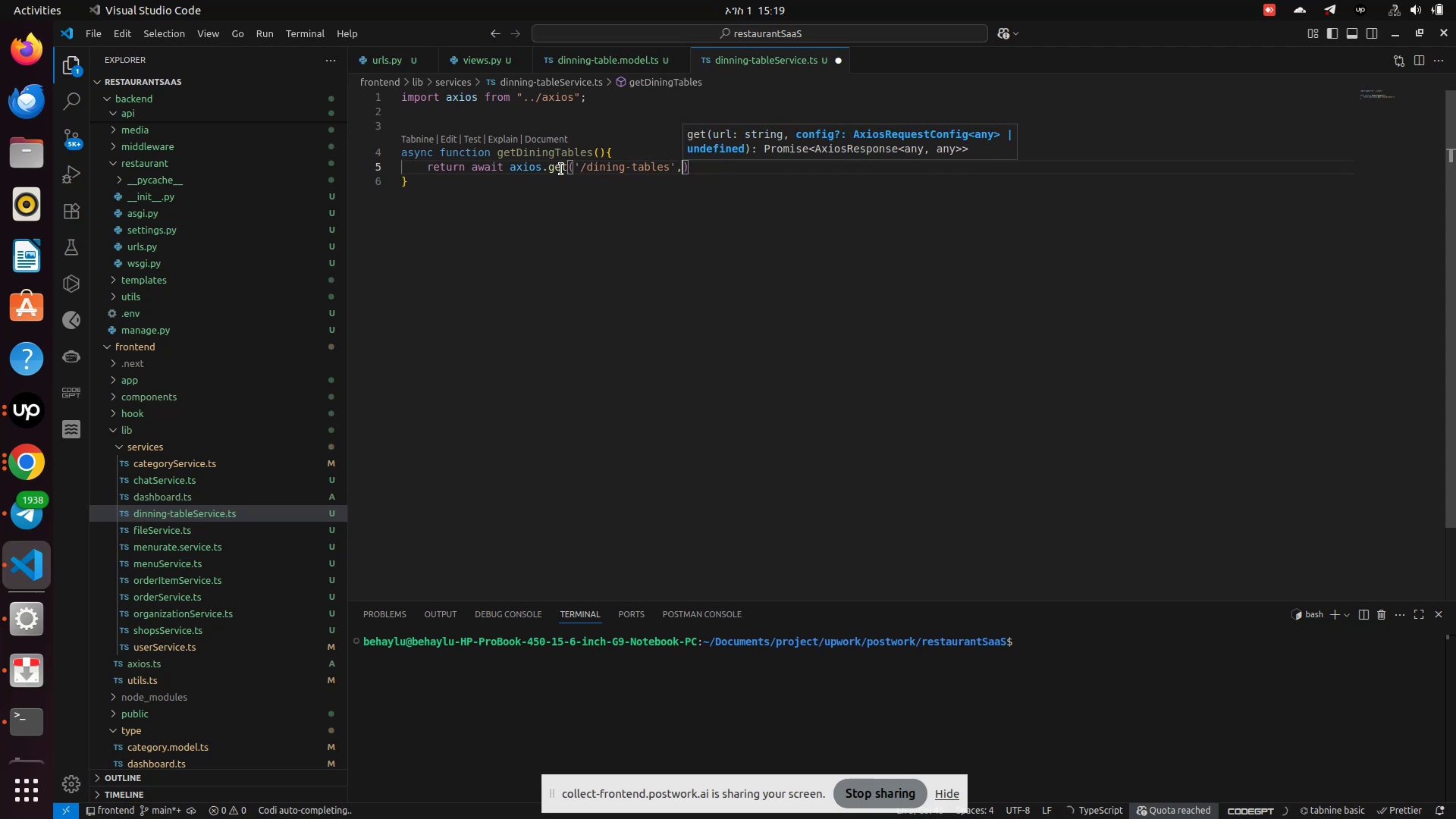 
wait(21.73)
 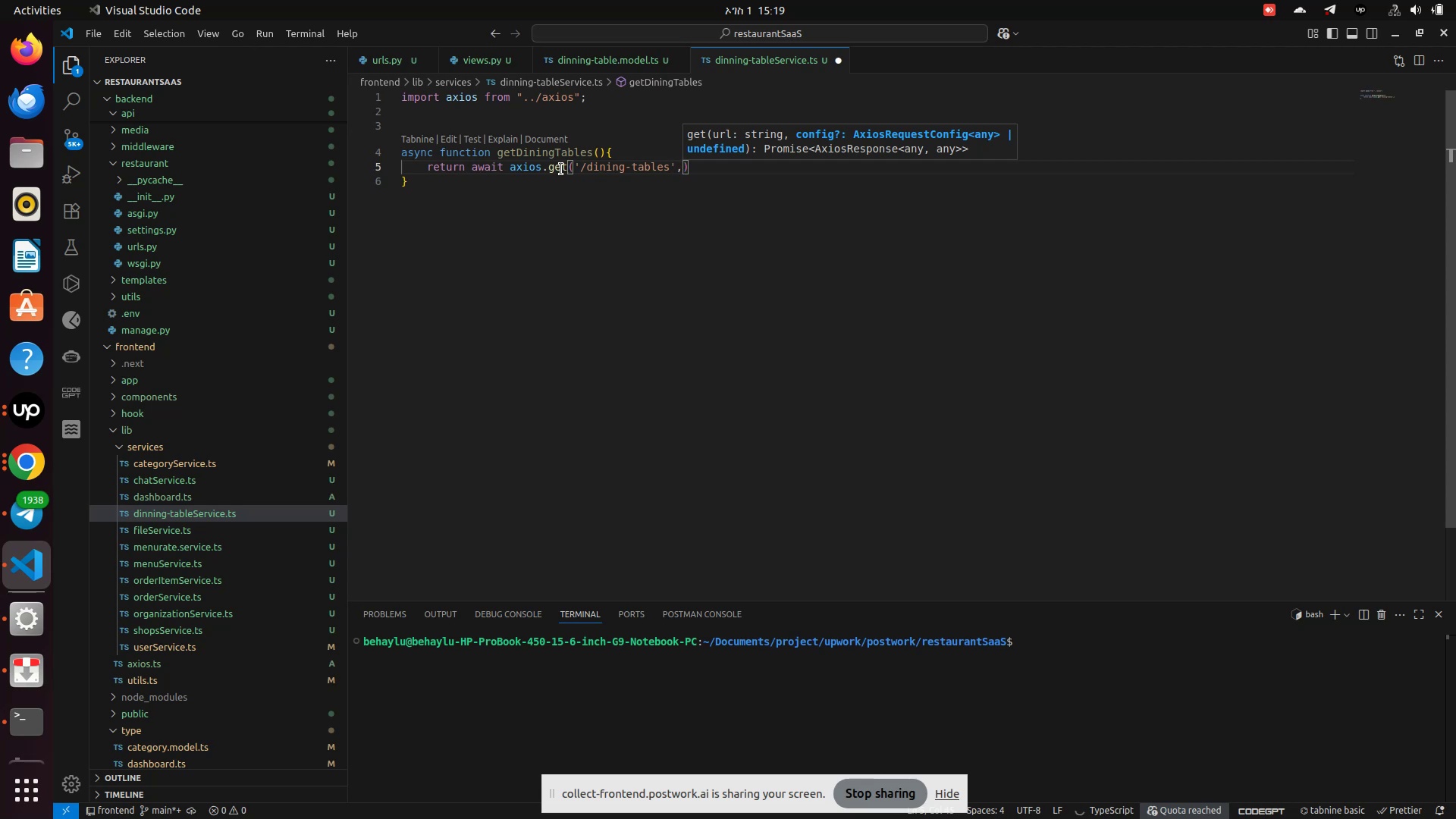 
key(Shift+ShiftLeft)
 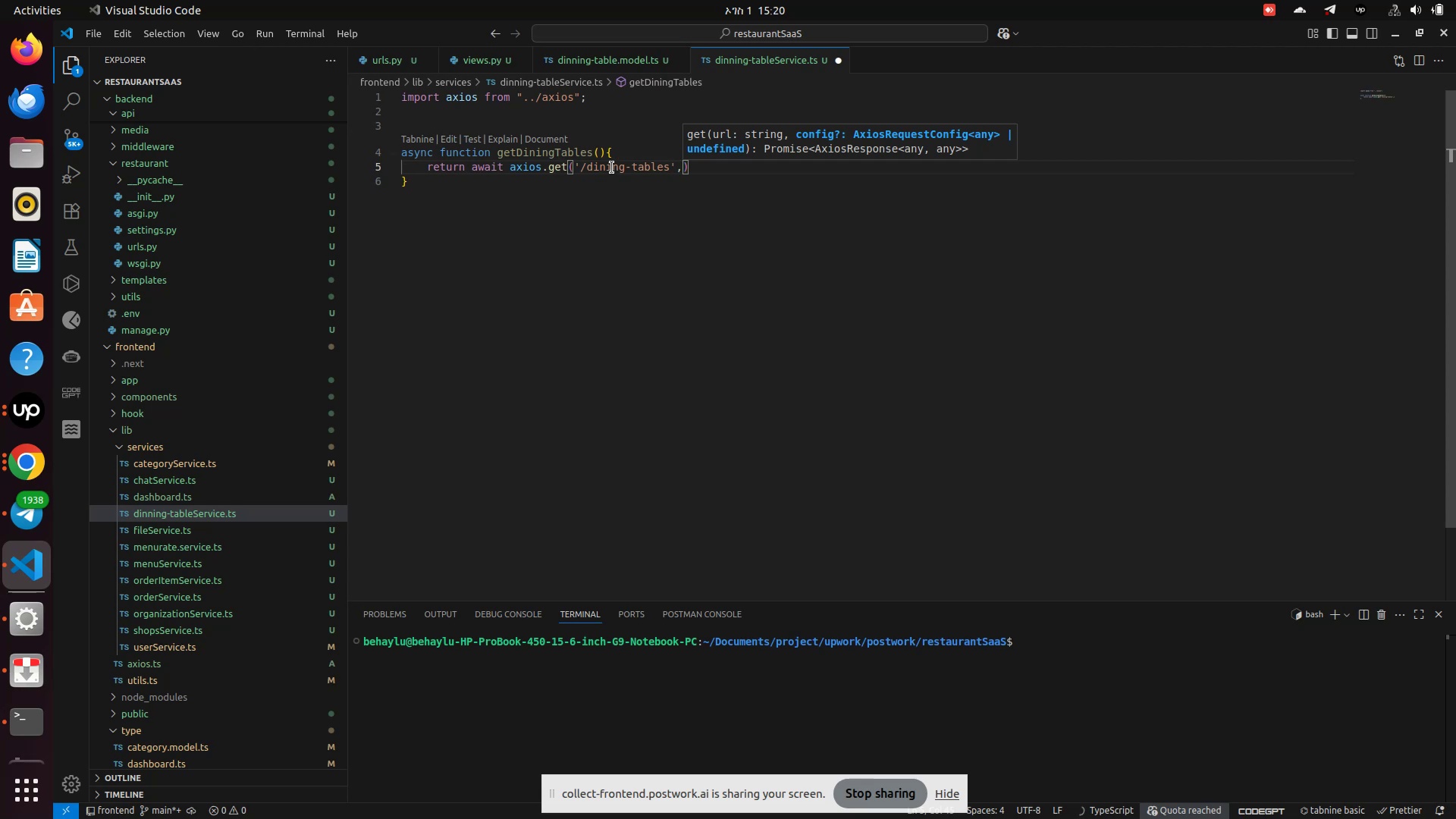 
left_click([597, 153])
 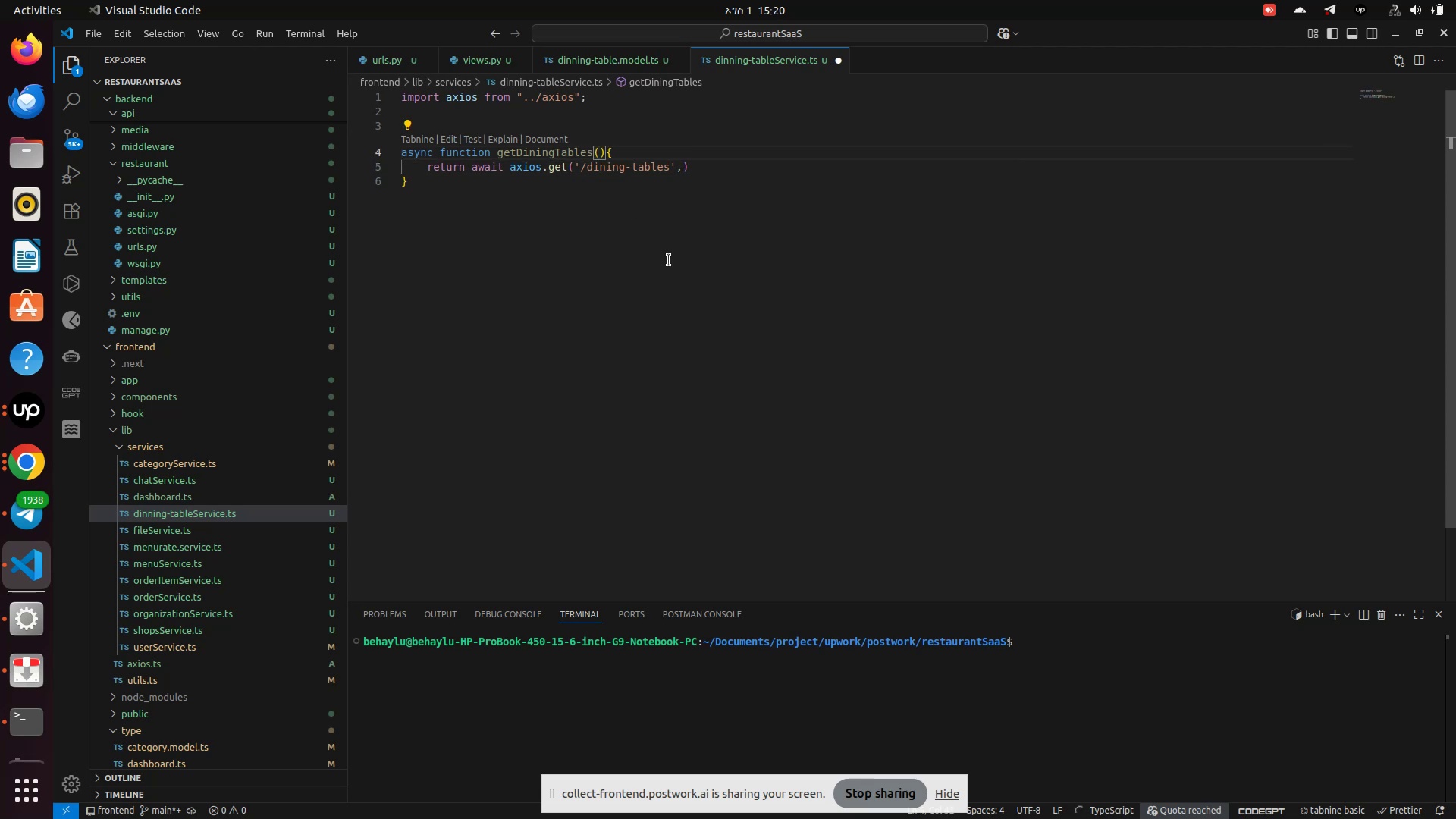 
type({)
key(Backspace)
type(data:{page:num)
 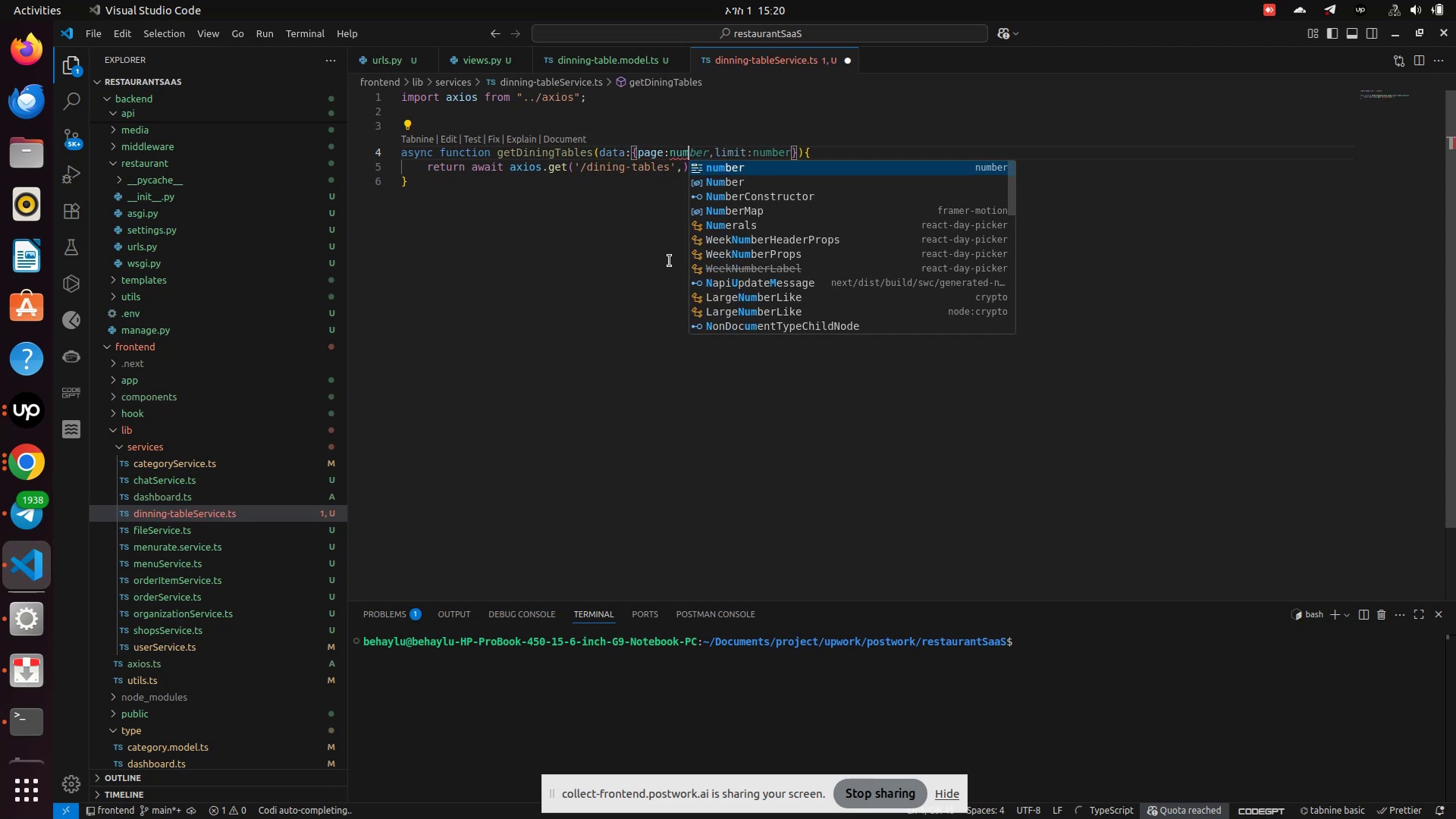 
type(ber, page_sixe)
key(Backspace)
key(Backspace)
type(z)
 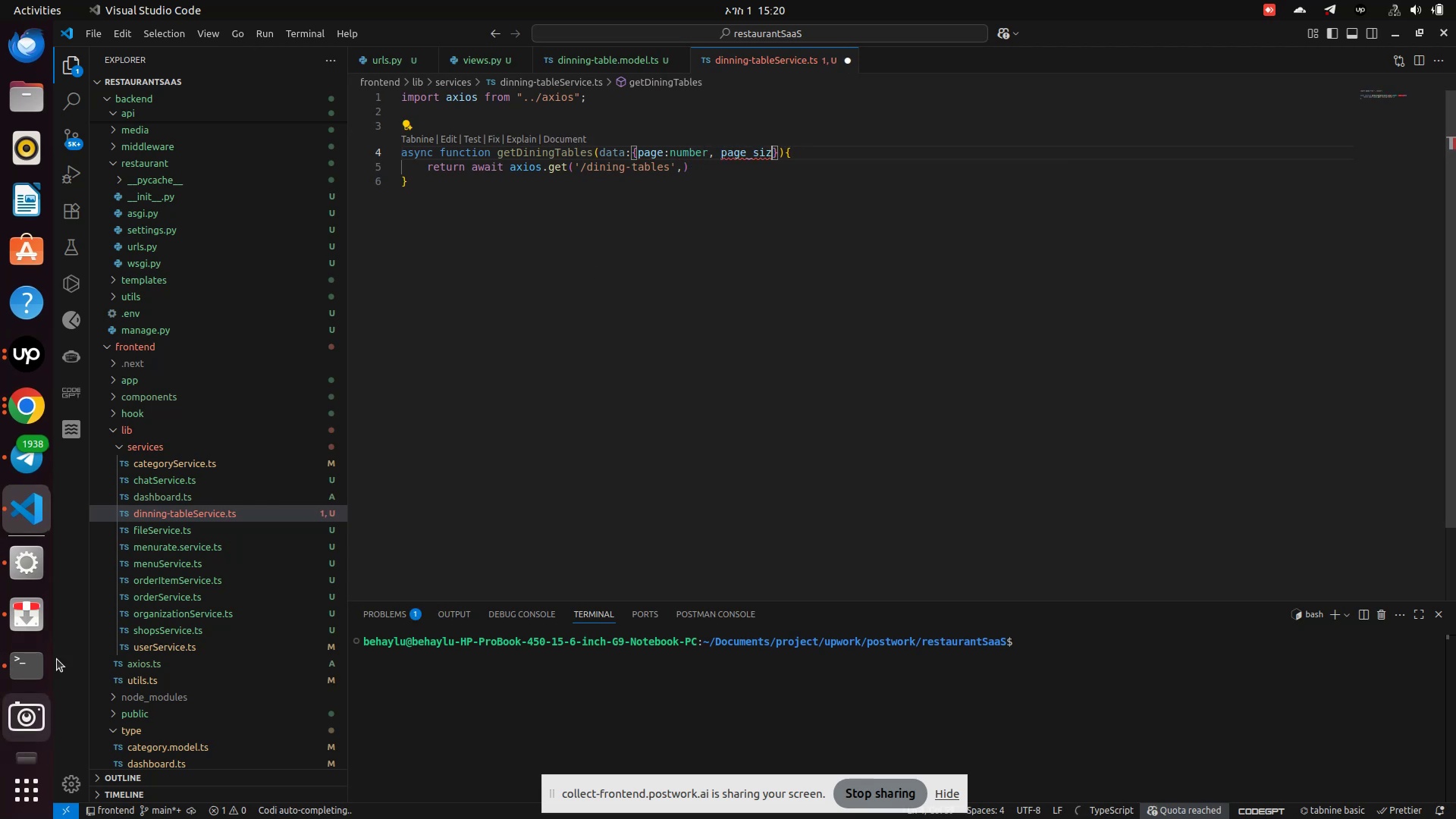 
left_click_drag(start_coordinate=[149, 549], to_coordinate=[166, 536])
 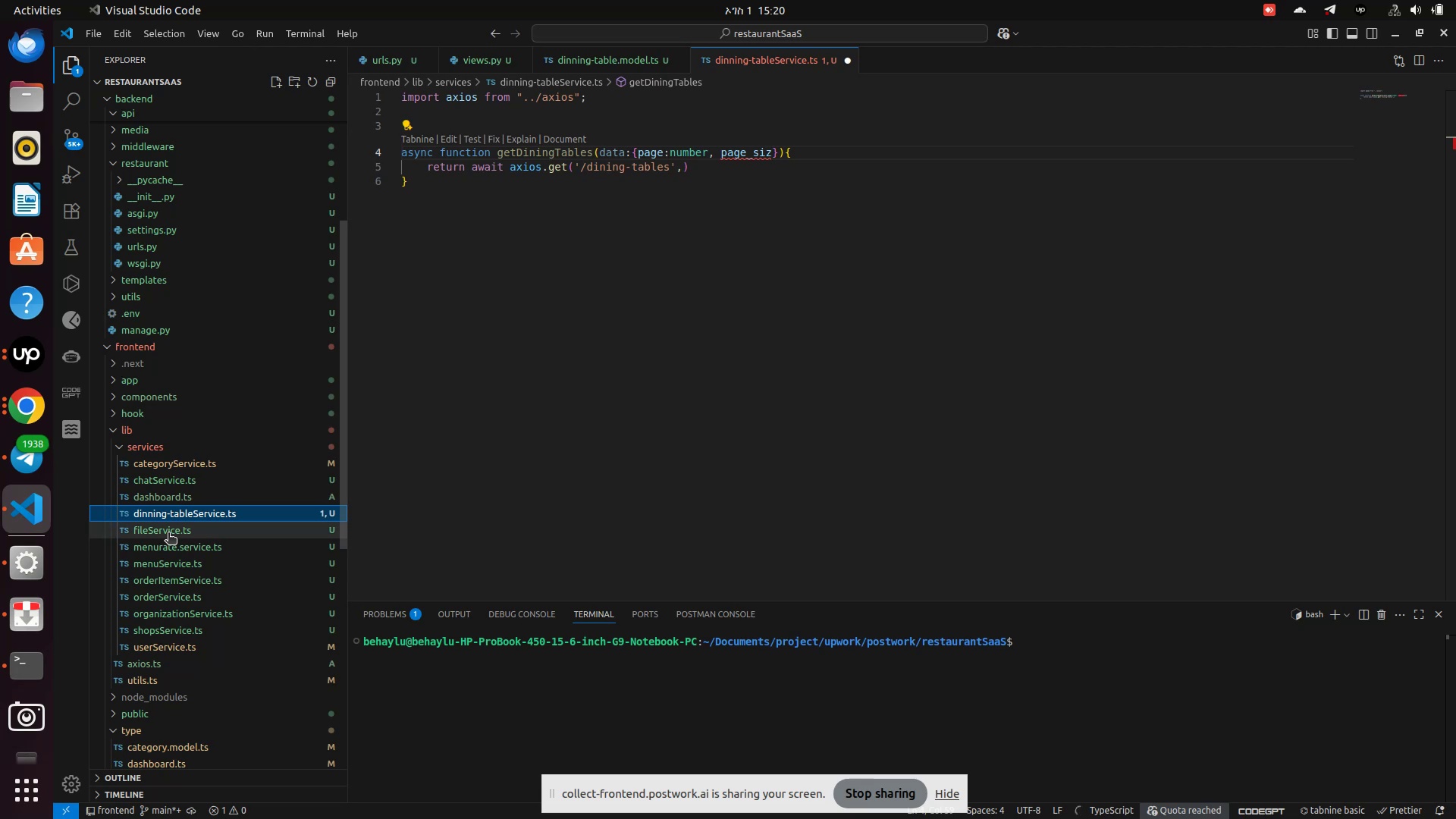 
left_click([168, 534])
 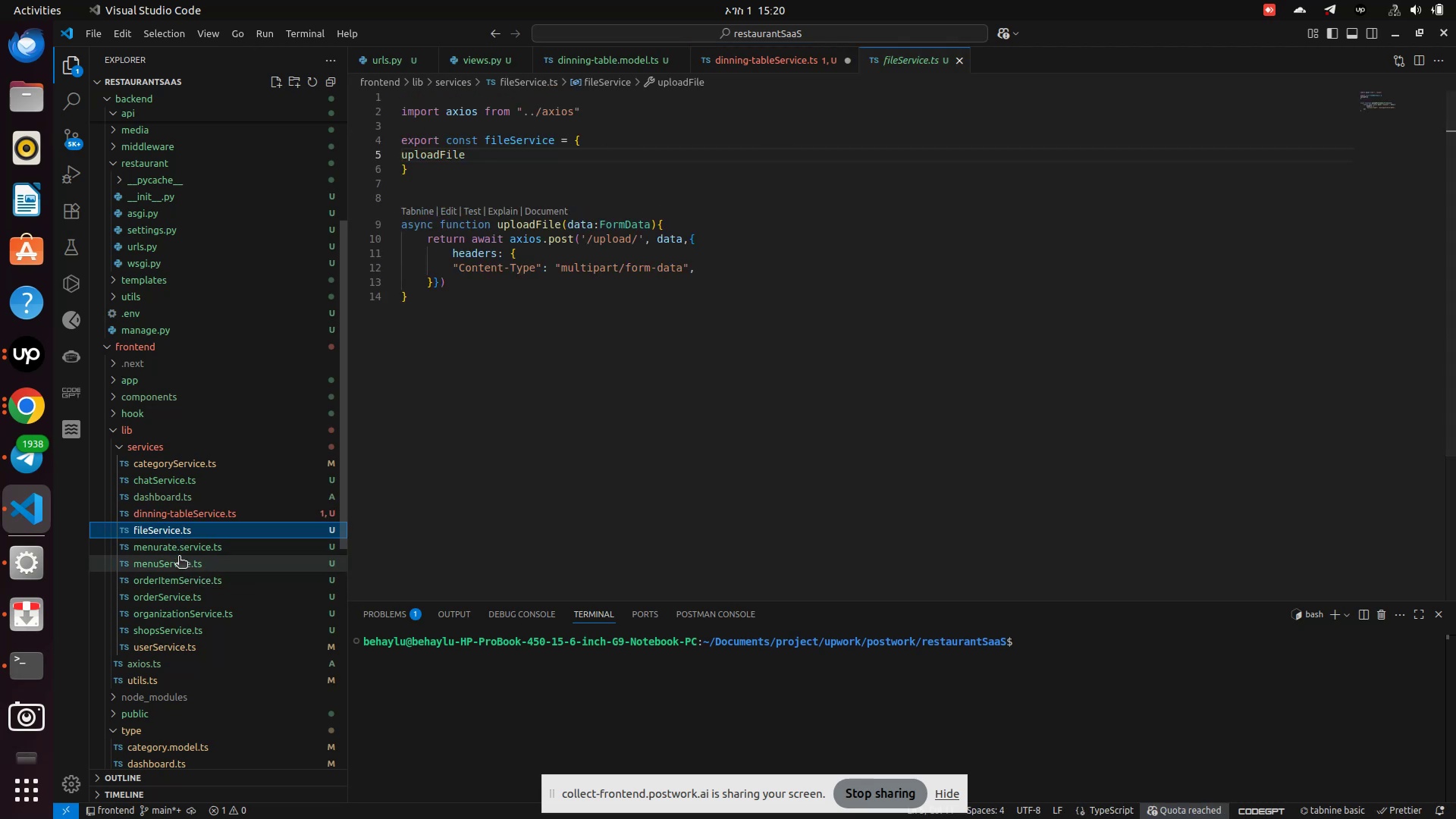 
left_click([185, 551])
 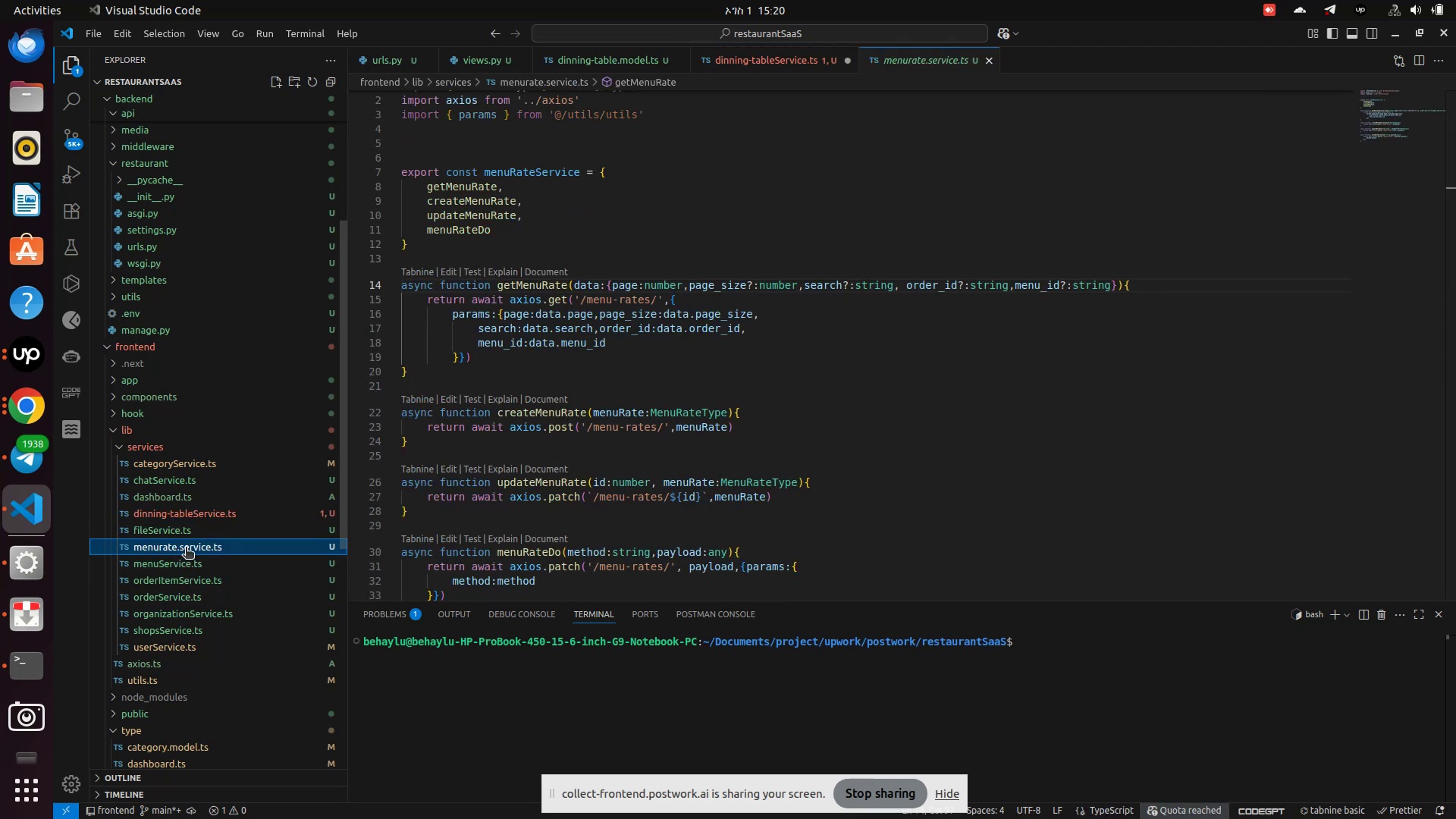 
left_click([185, 519])
 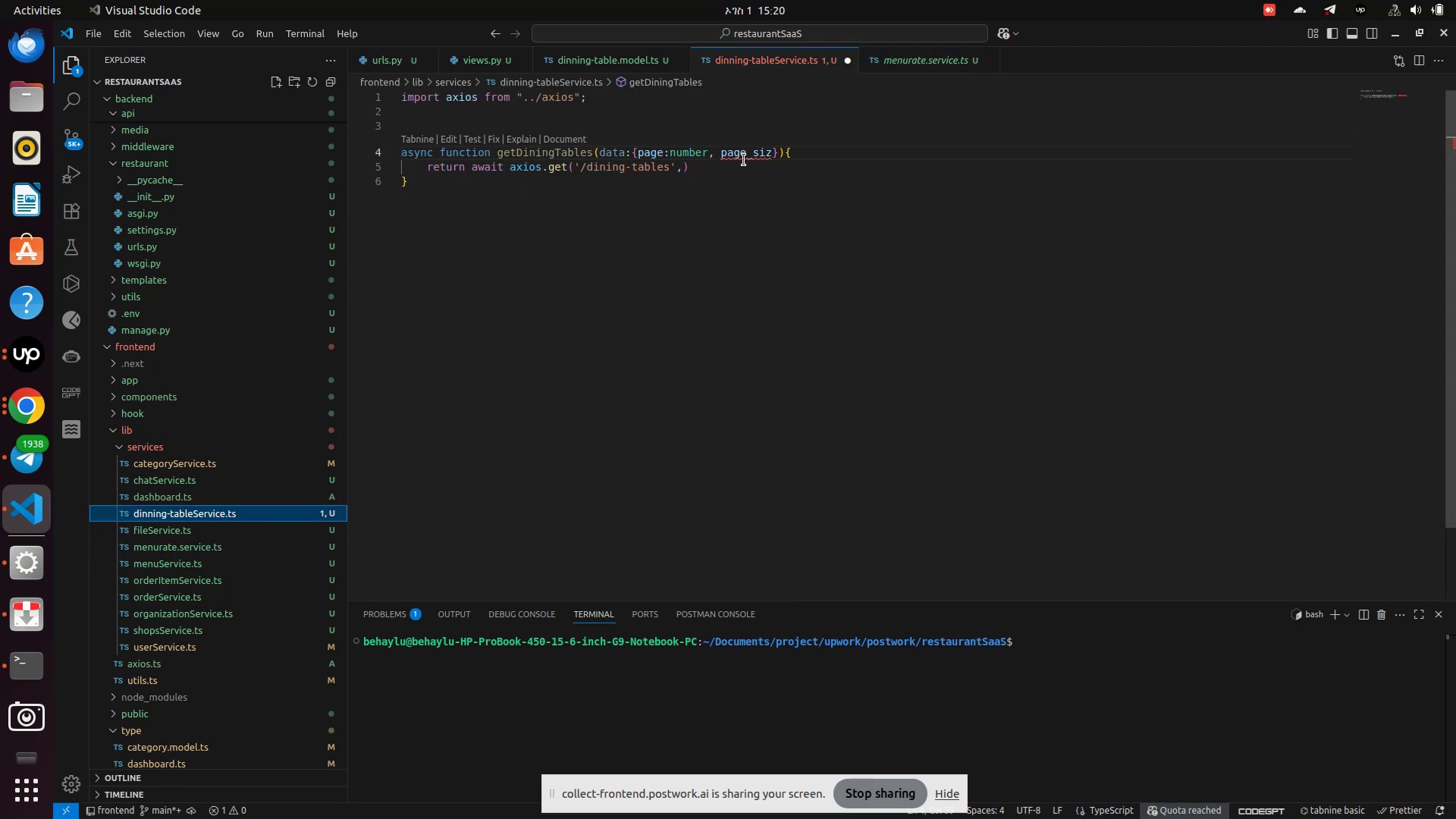 
double_click([745, 154])
 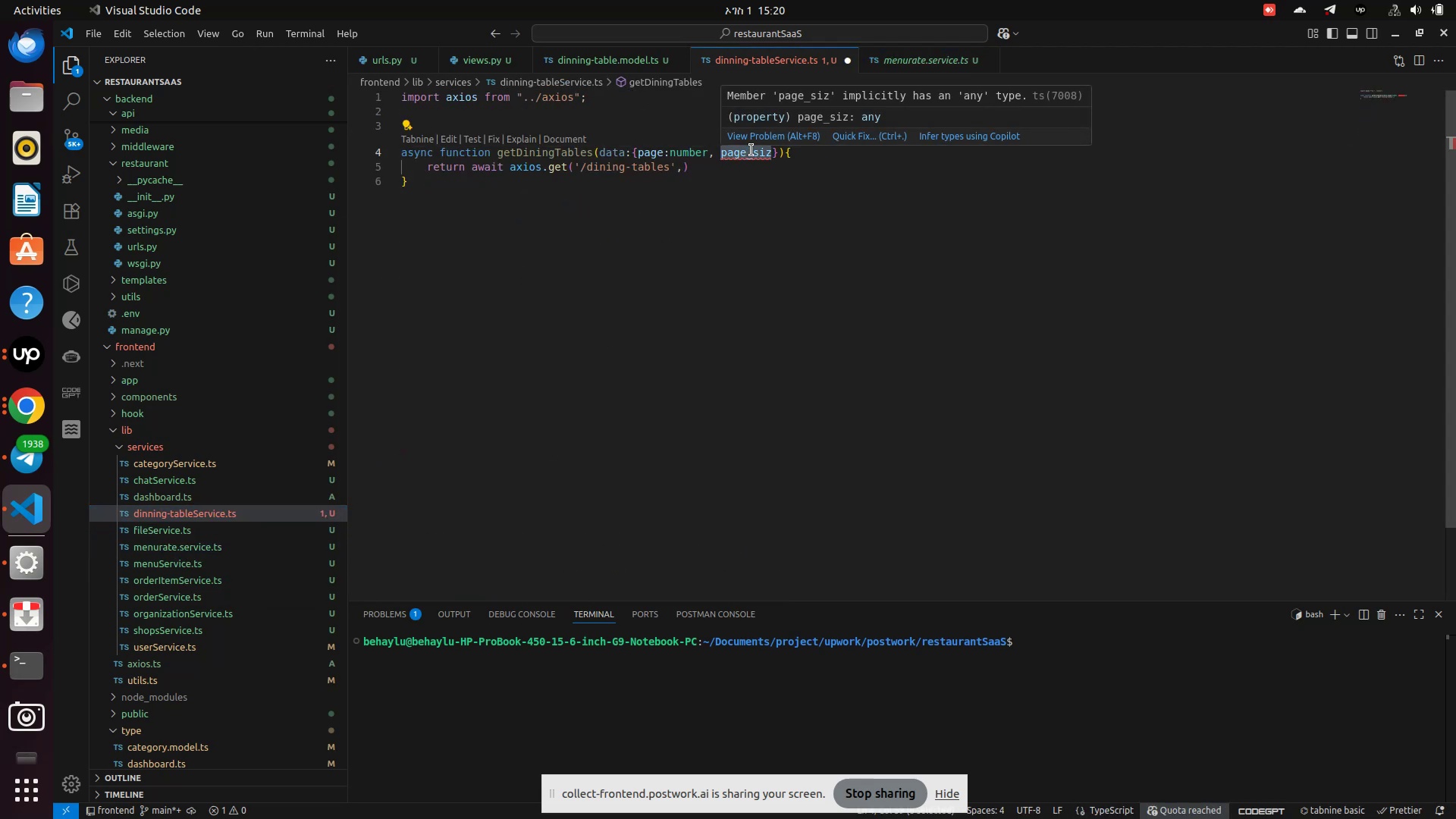 
type(page_size:number, pag)
key(Backspace)
key(Backspace)
key(Backspace)
 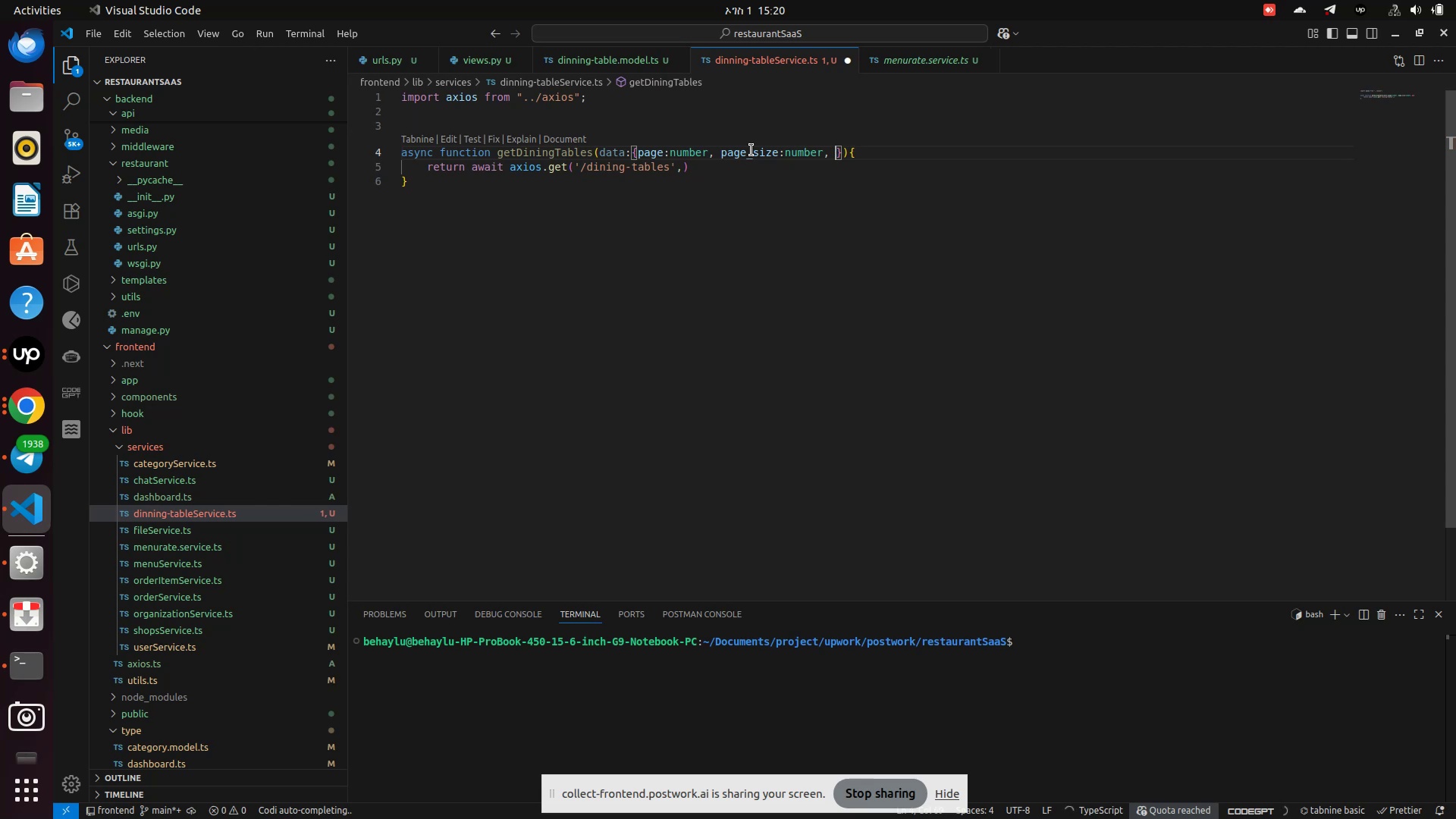 
wait(15.65)
 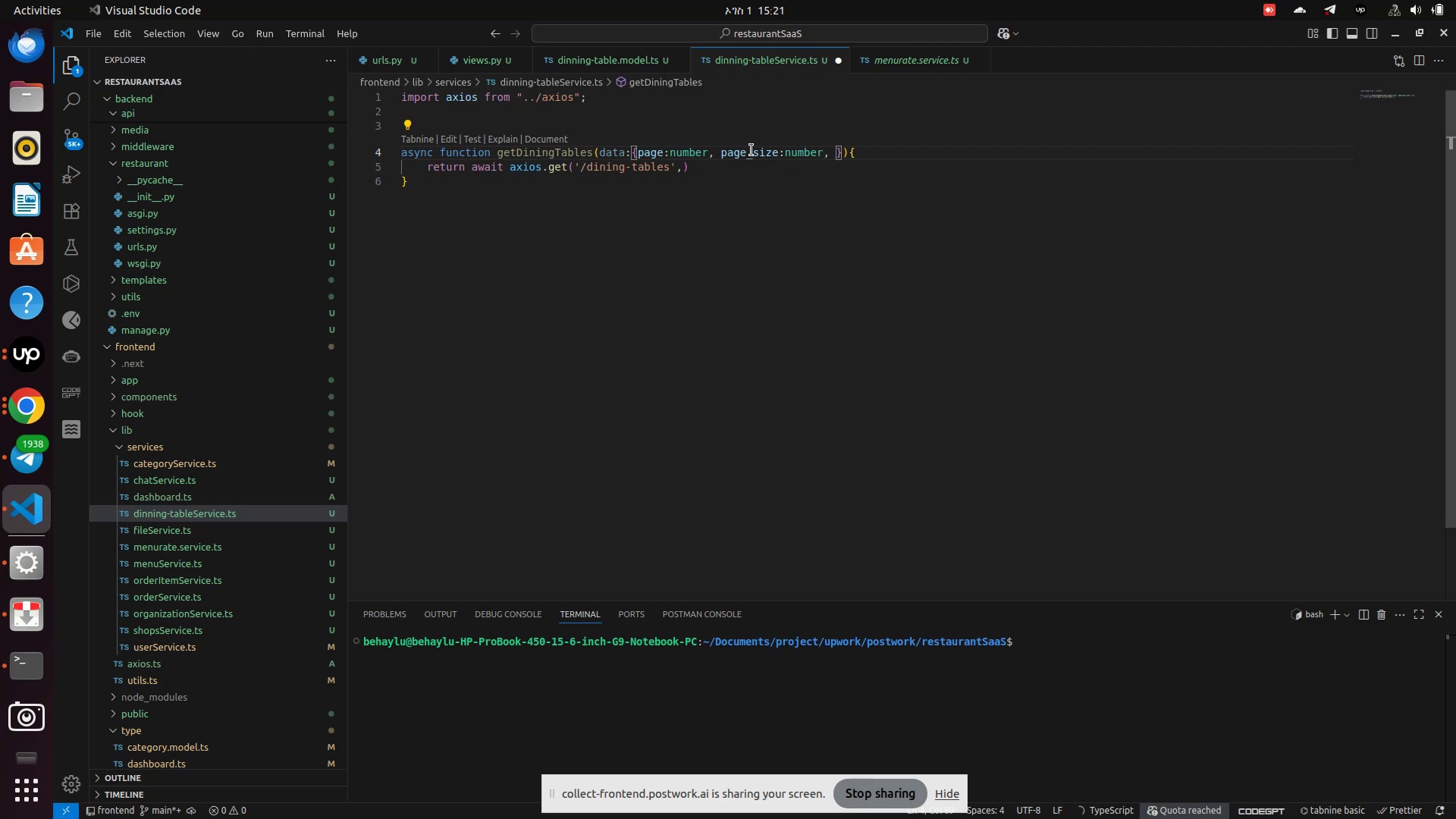 
type(search:string, )
 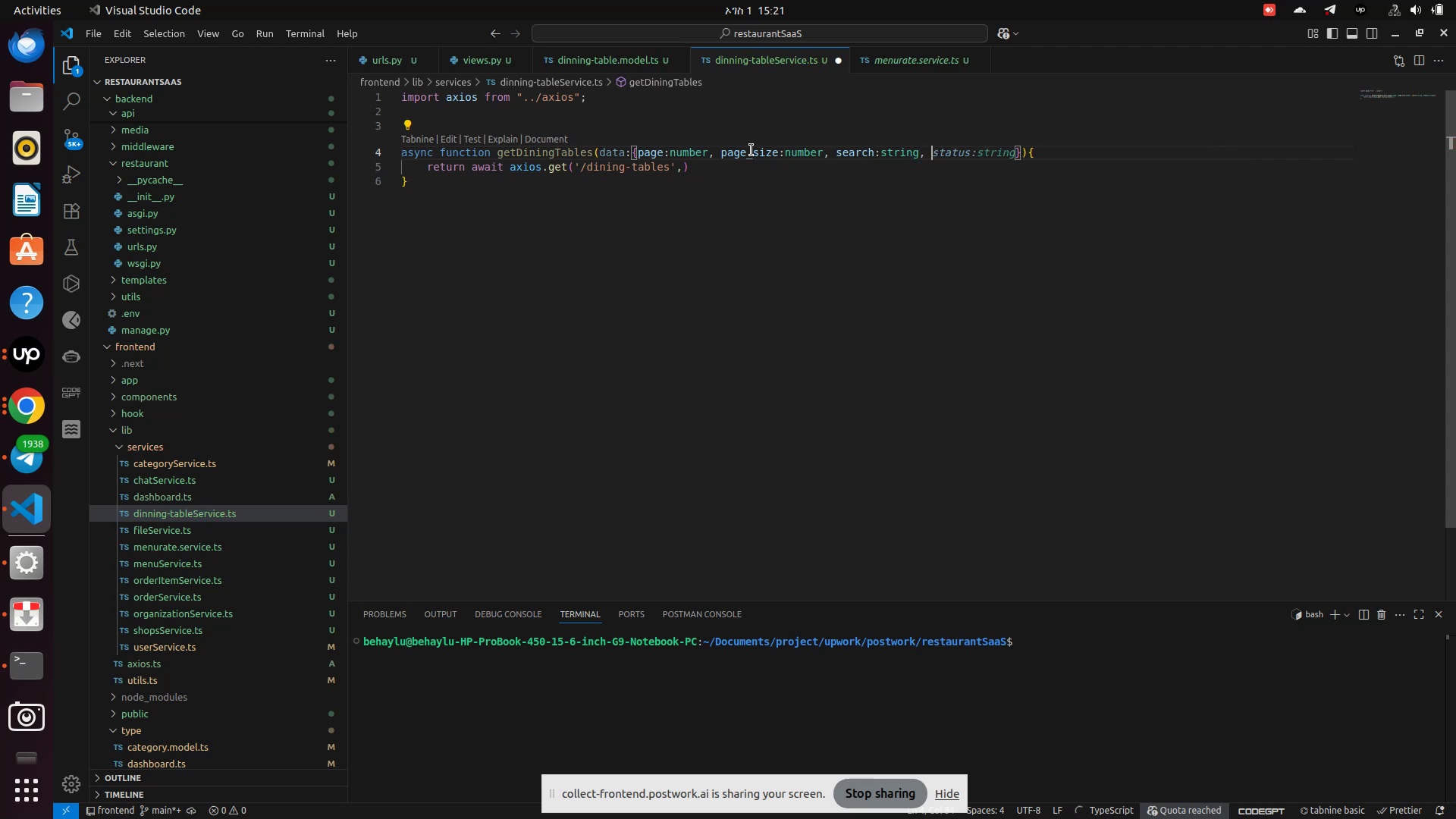 
wait(5.77)
 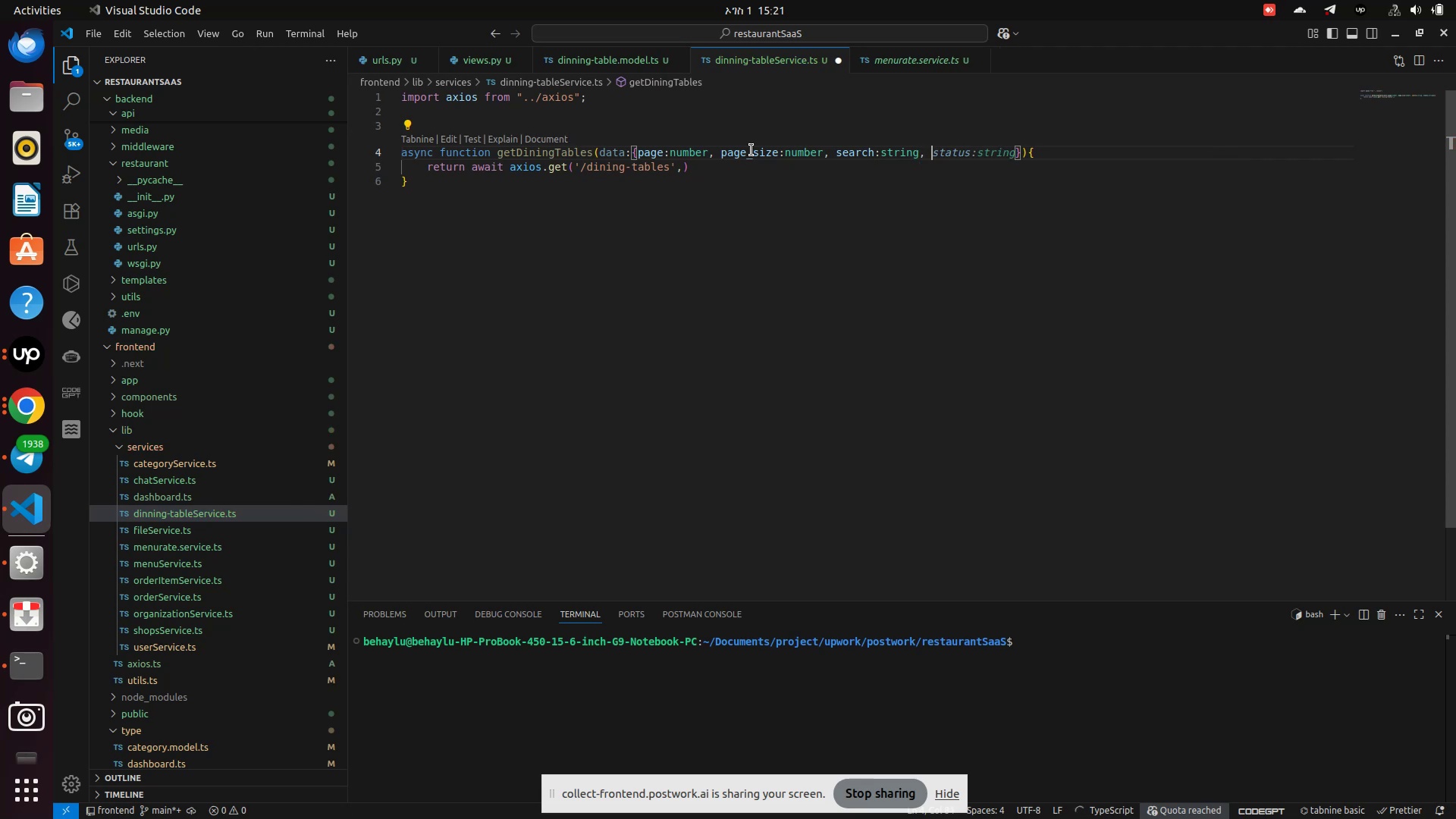 
type(shopO_)
key(Backspace)
key(Backspace)
type(_id:)
 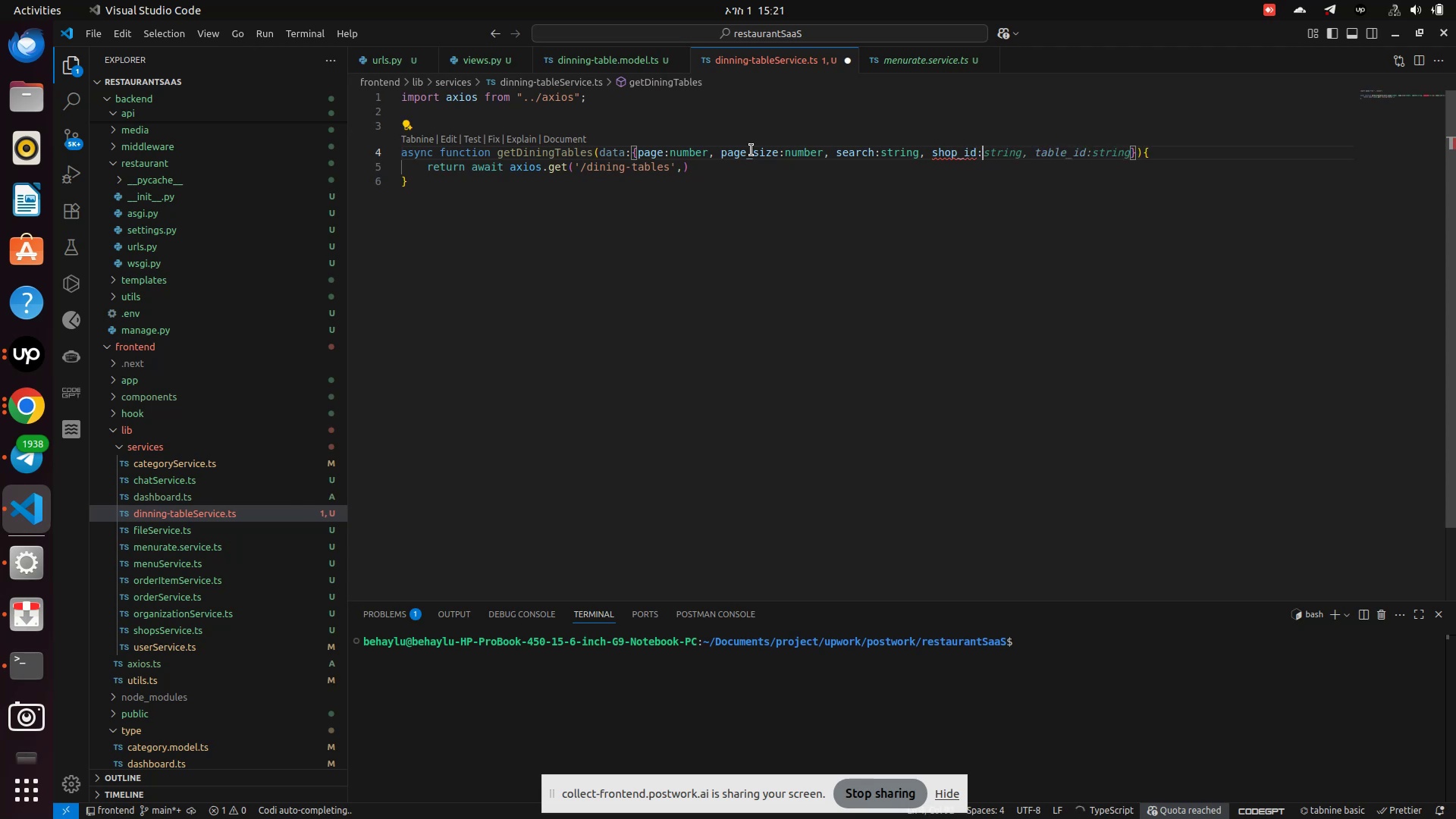 
key(ArrowLeft)
 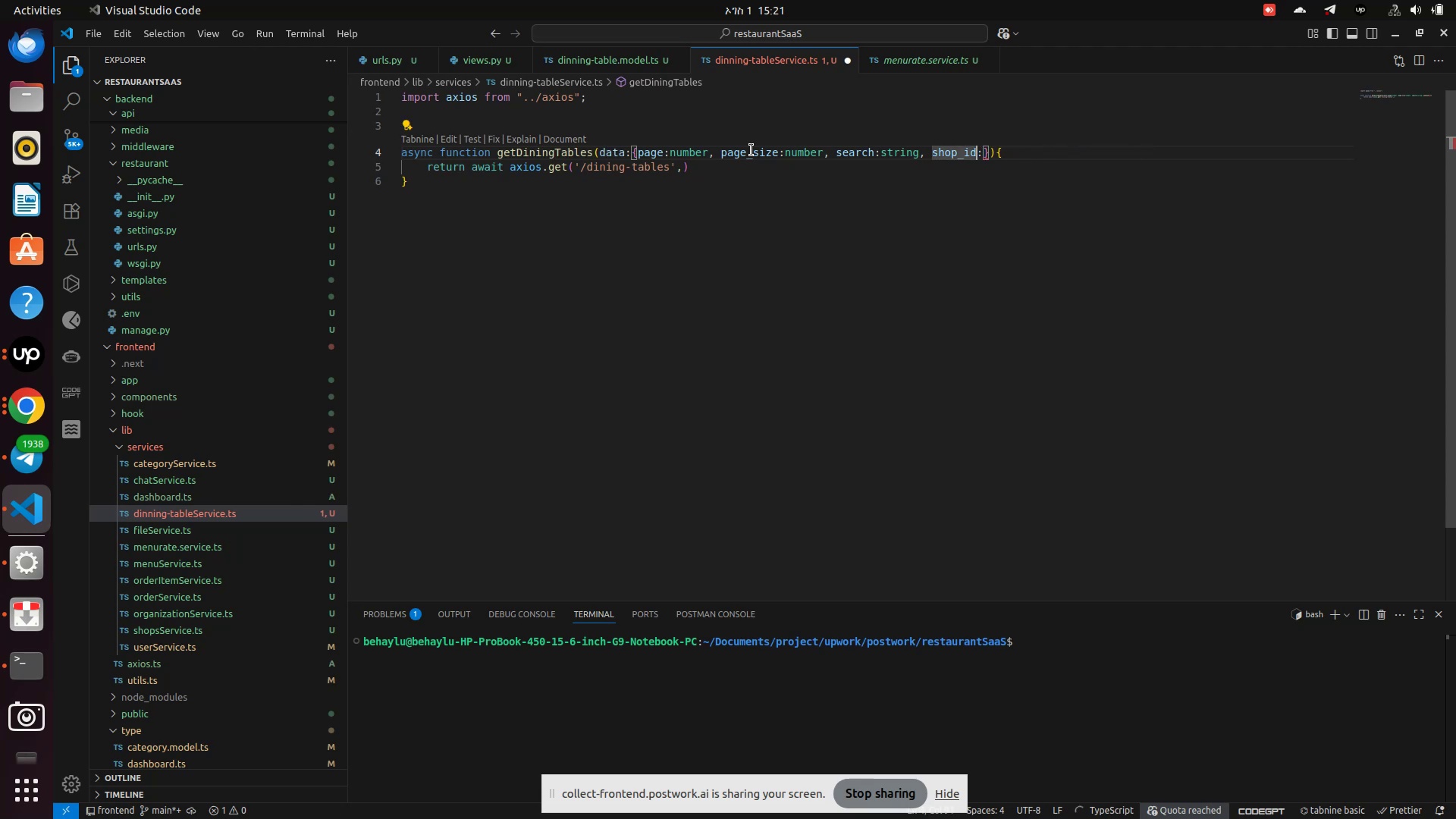 
key(Shift+Slash)
 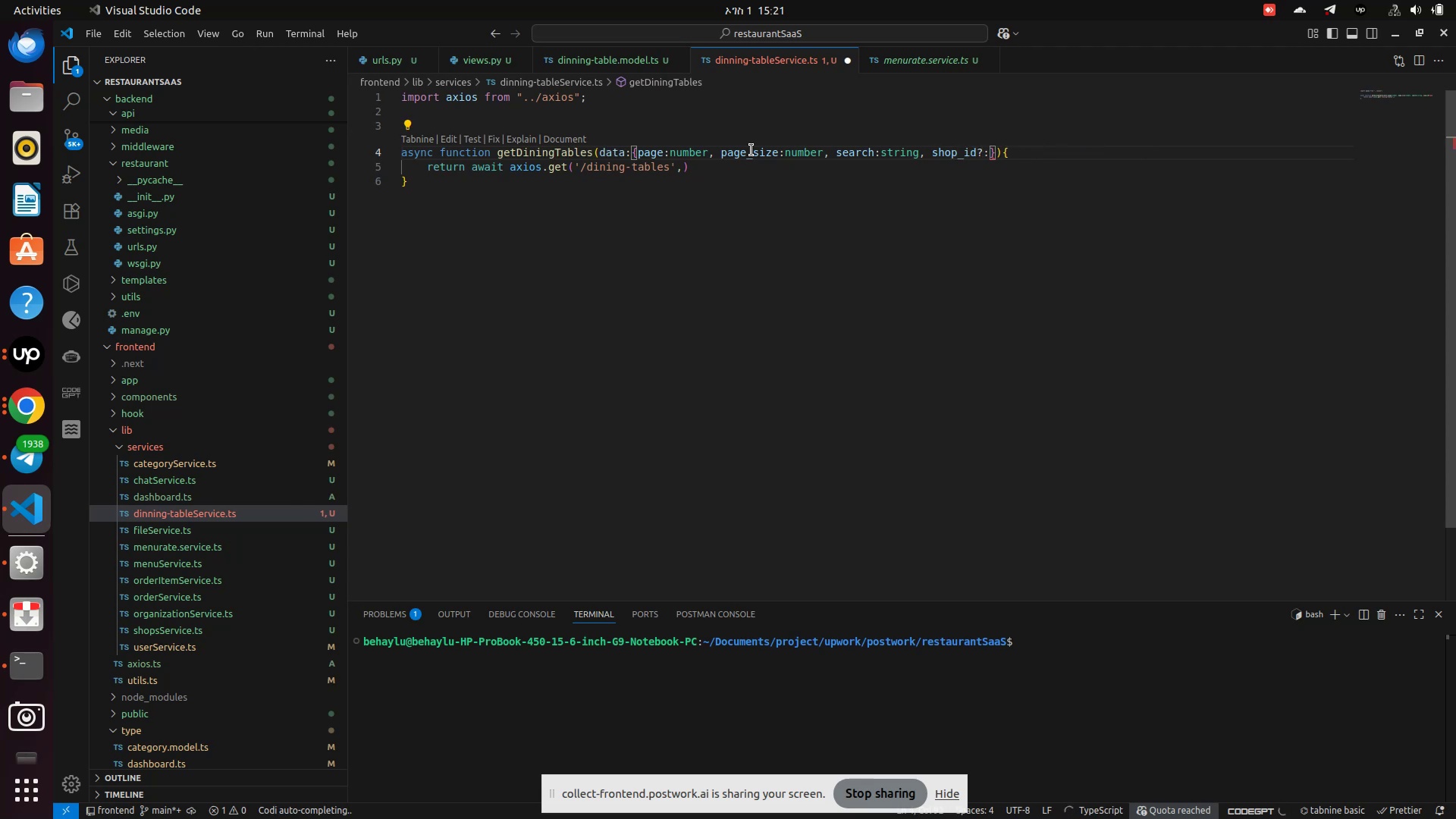 
key(ArrowRight)
 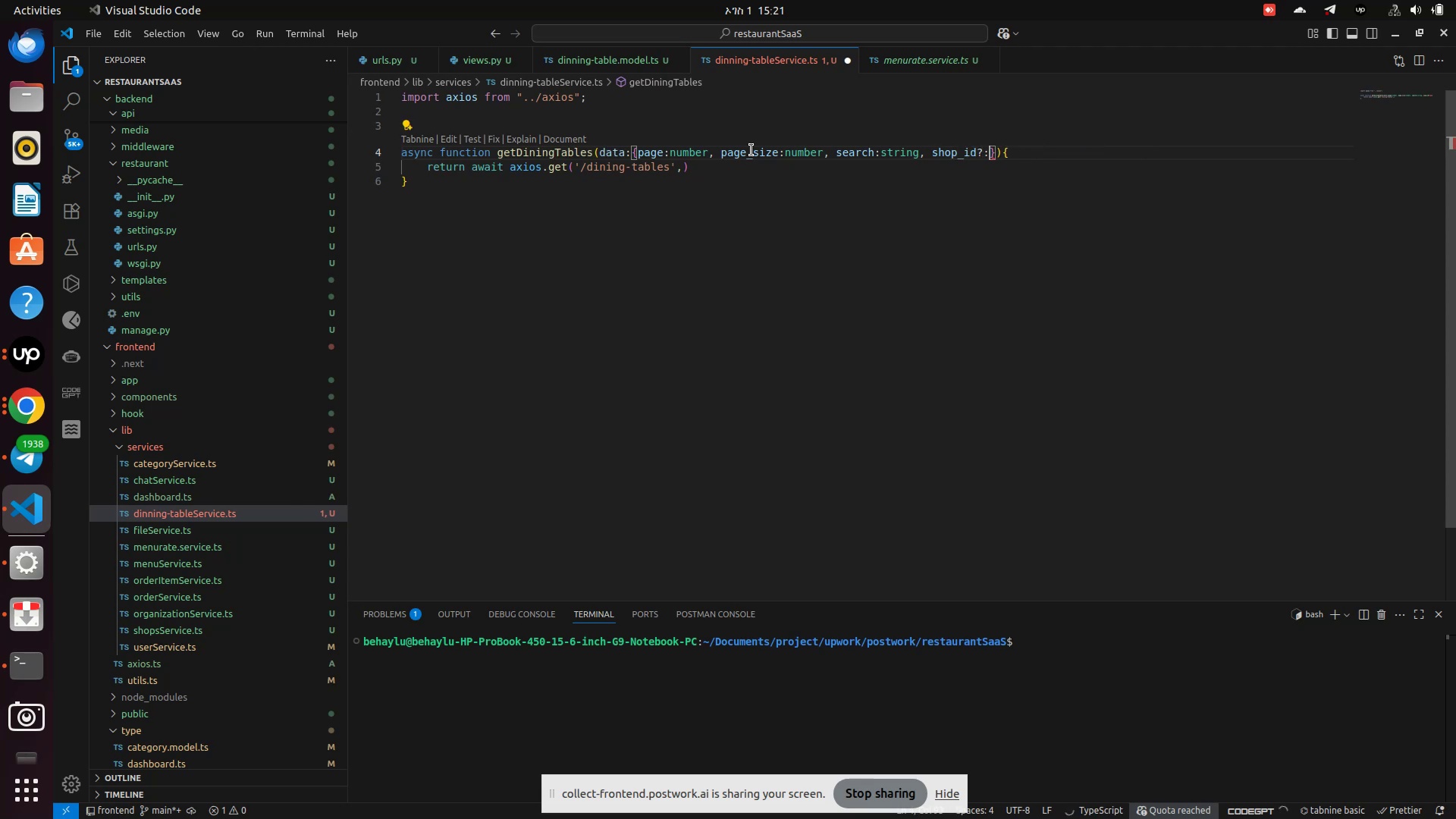 
type(strin)
 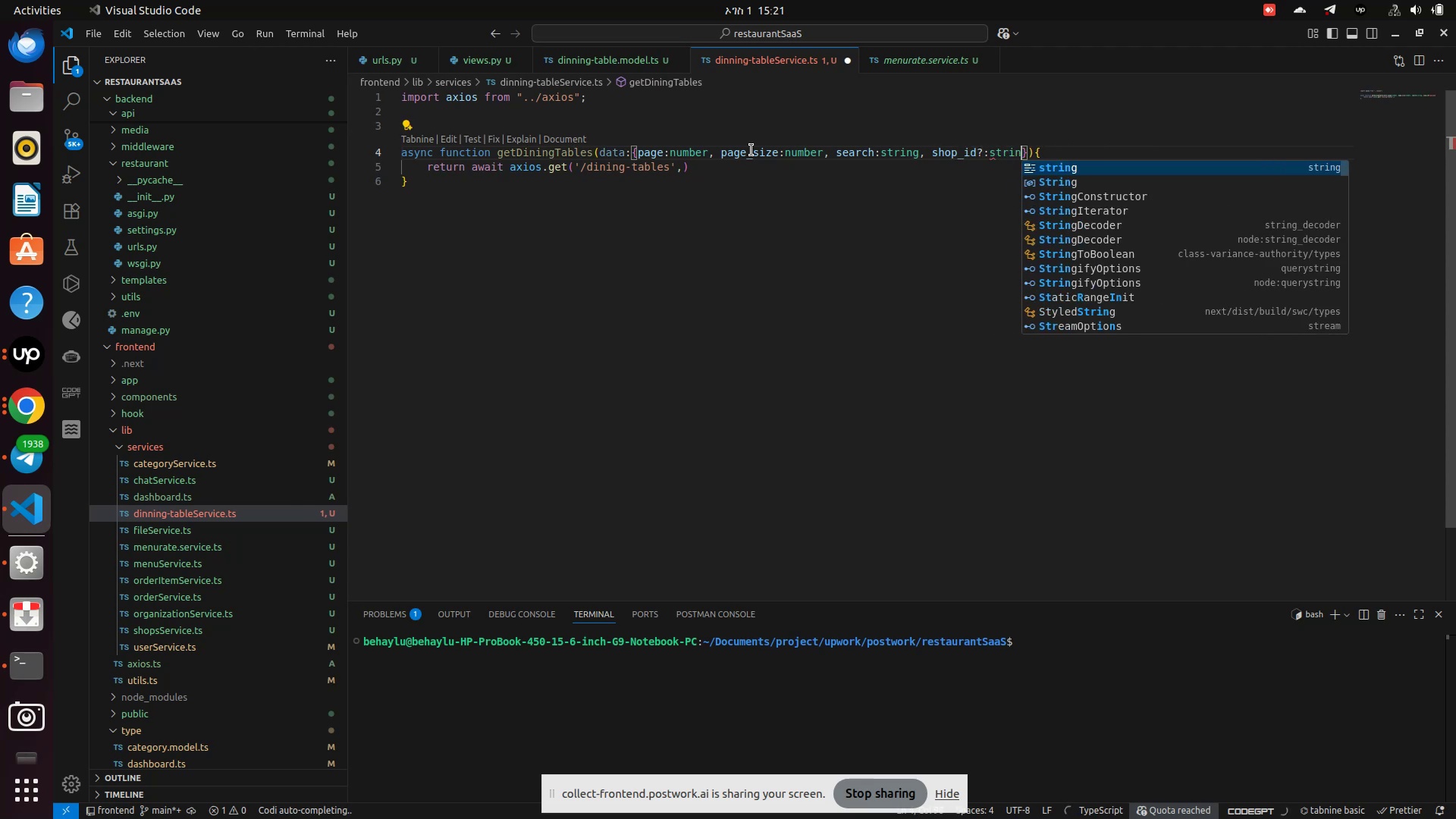 
key(Enter)
 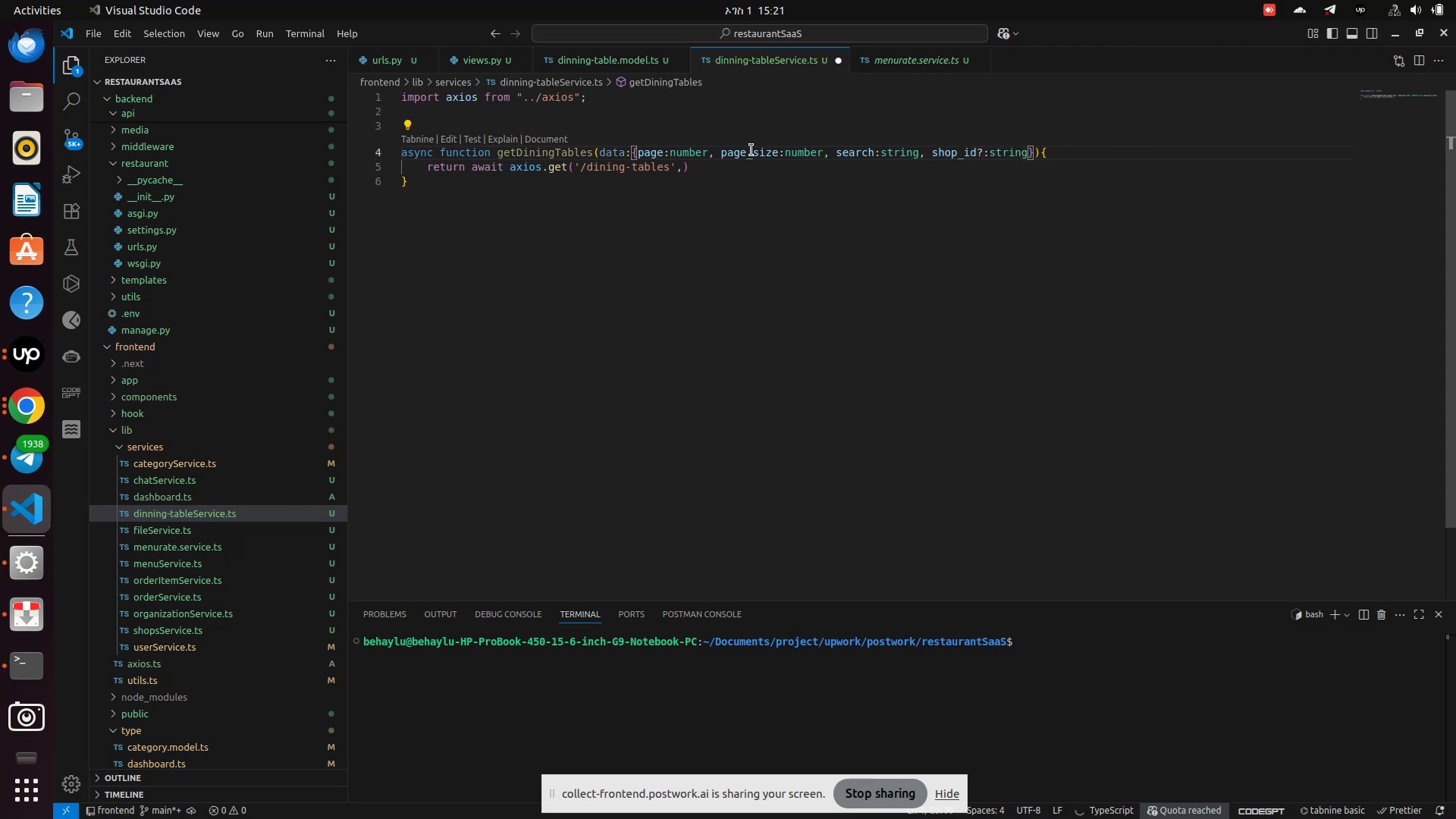 
key(ArrowDown)
 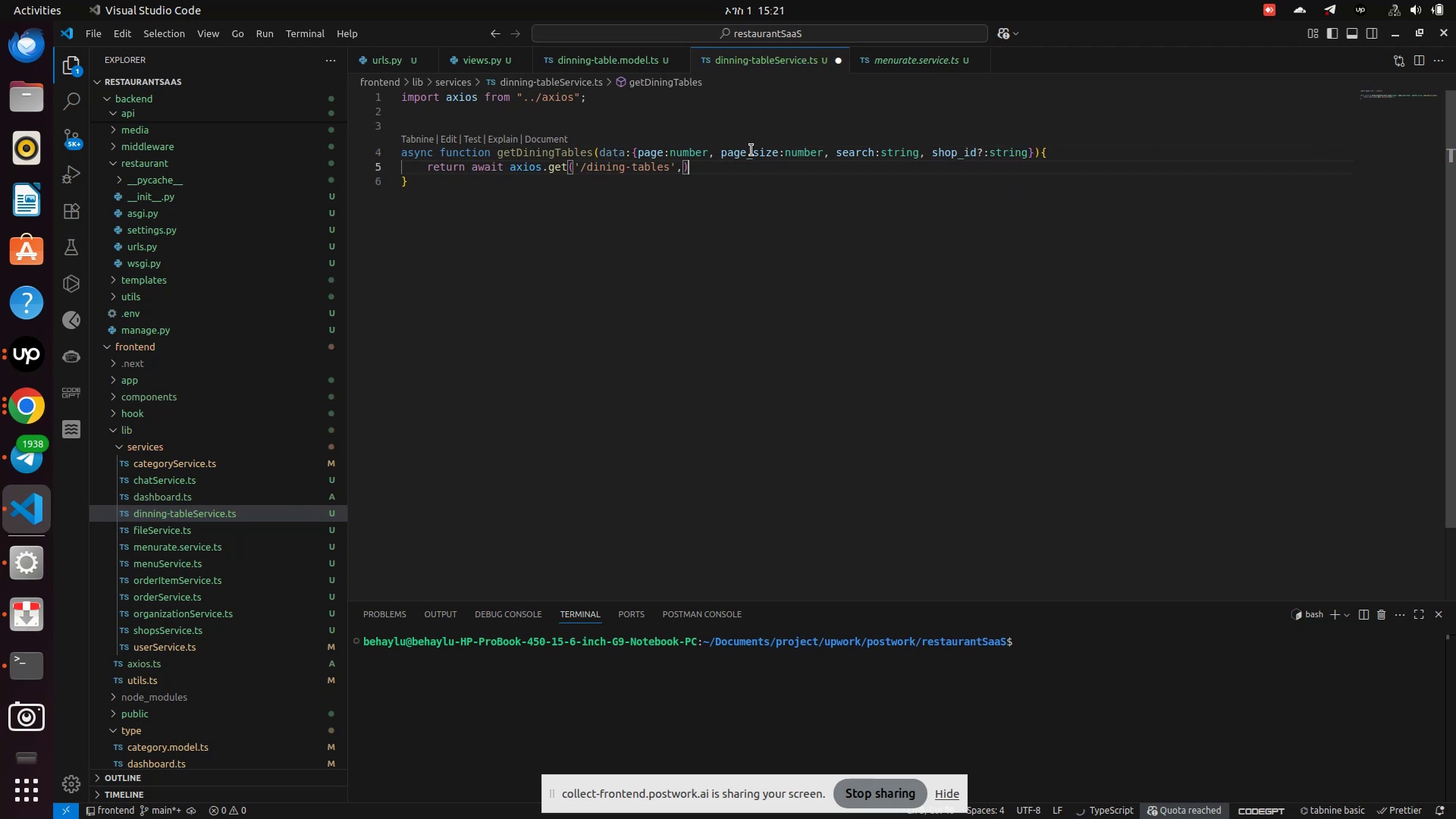 
key(ArrowLeft)
 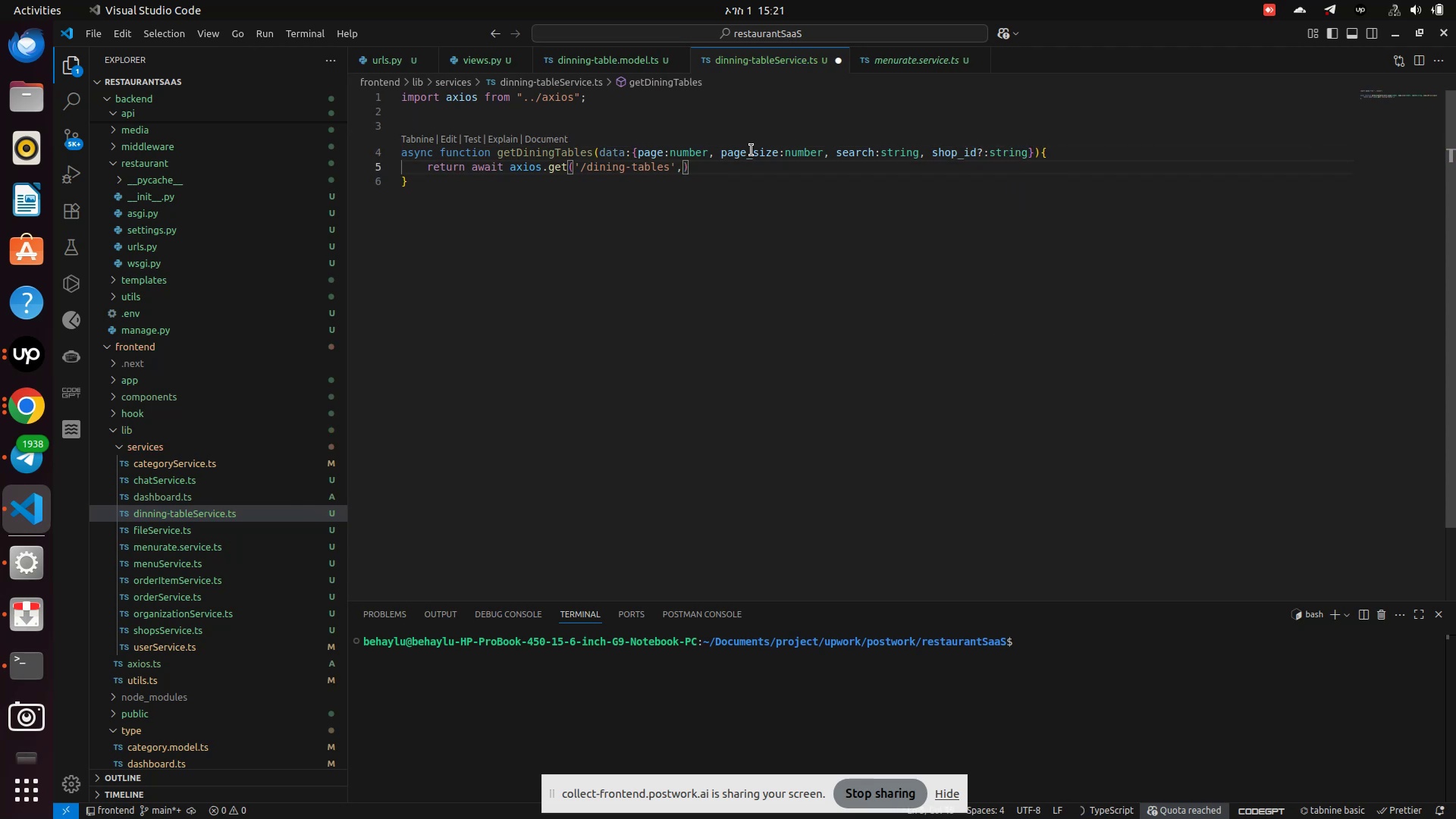 
key(Shift+BracketLeft)
 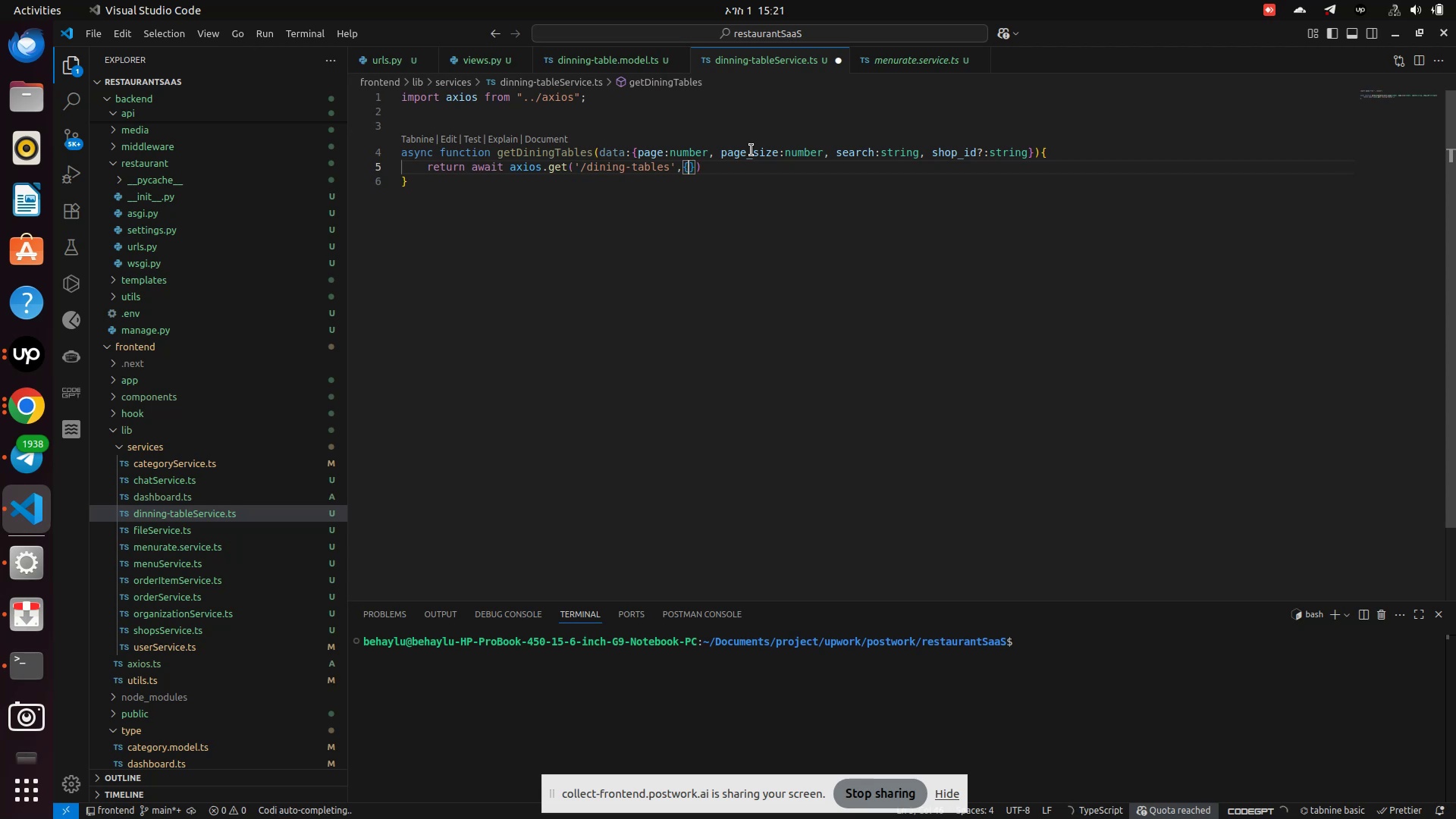 
key(Enter)
 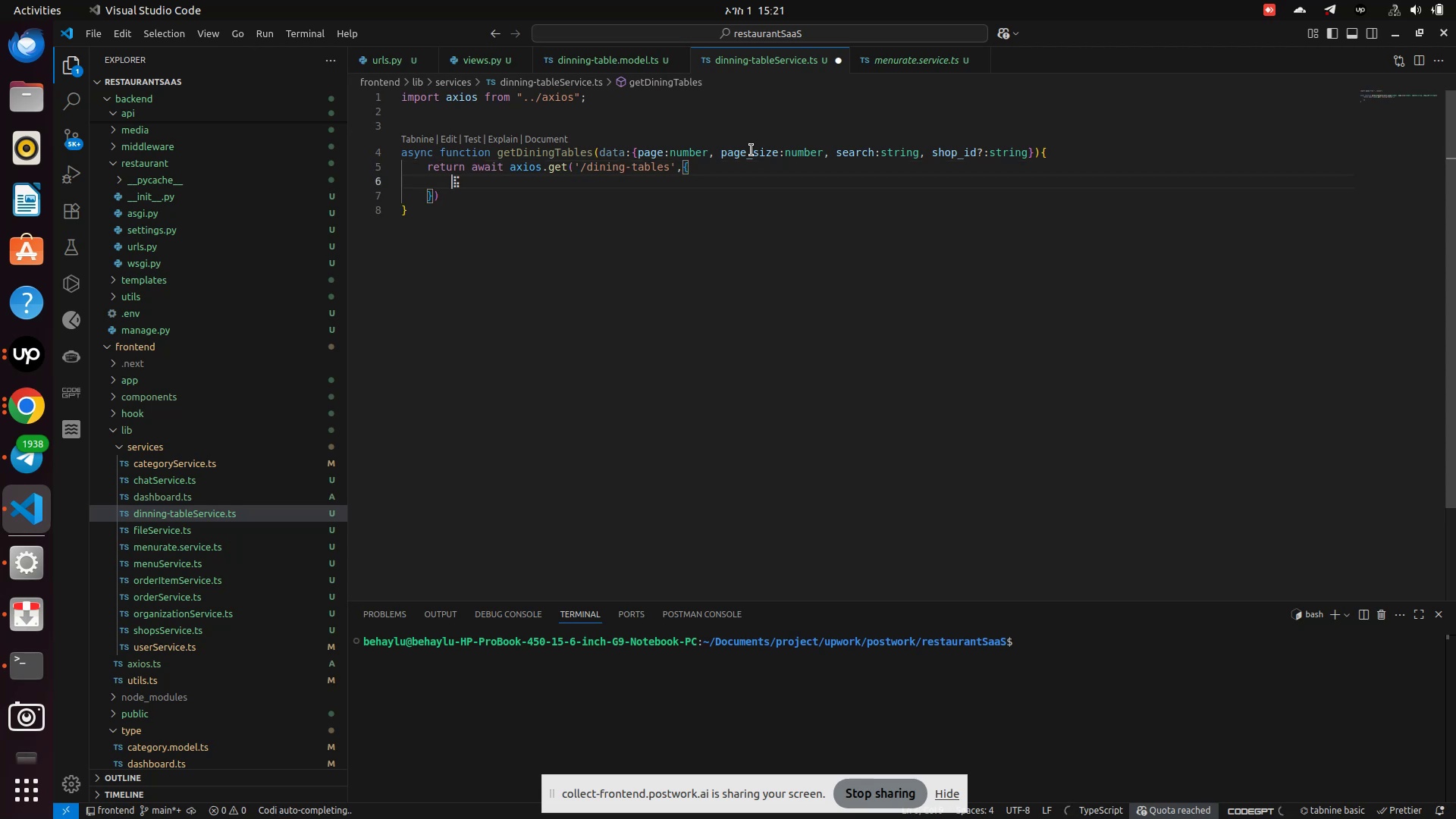 
type(para)
 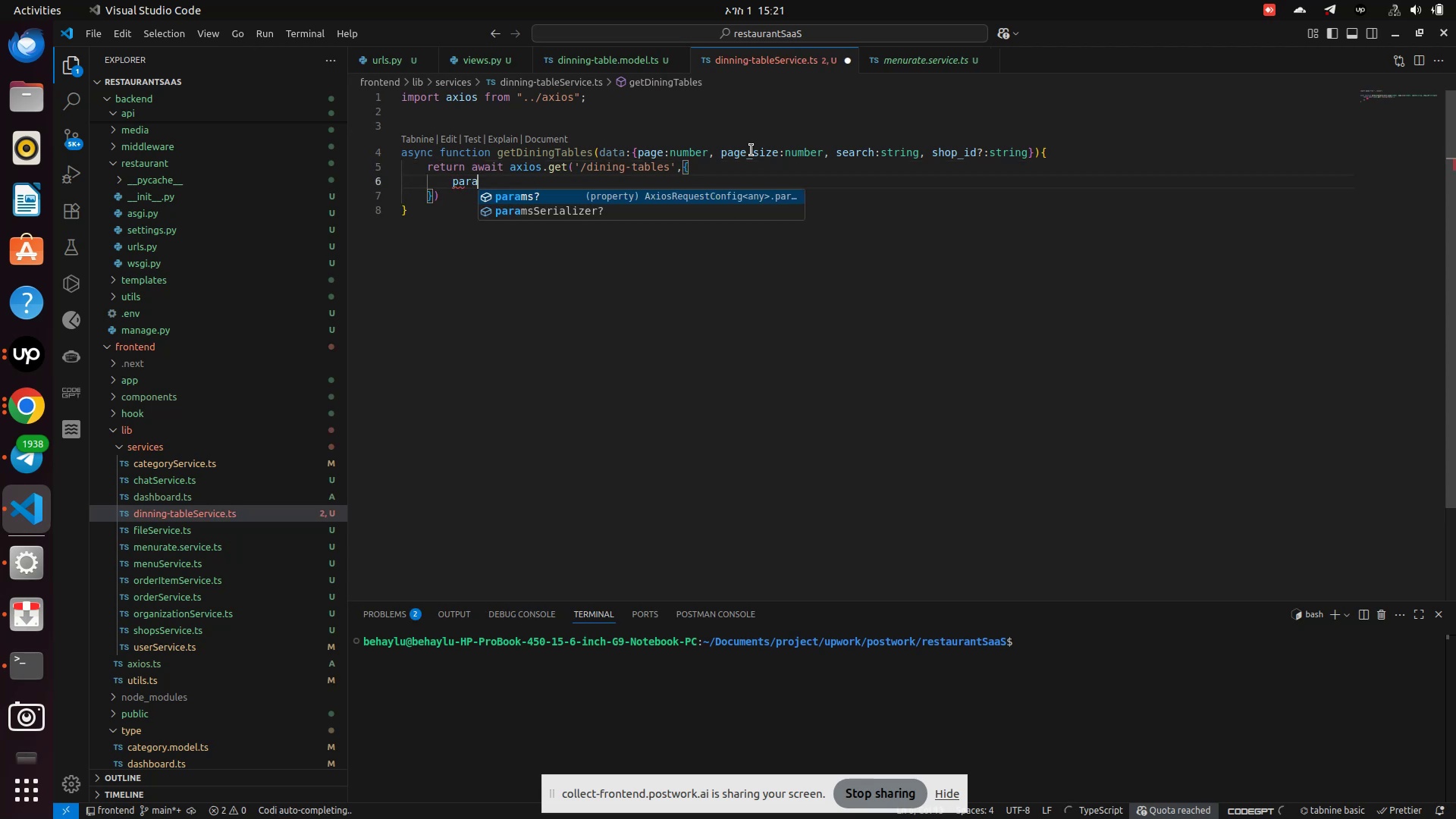 
key(Enter)
 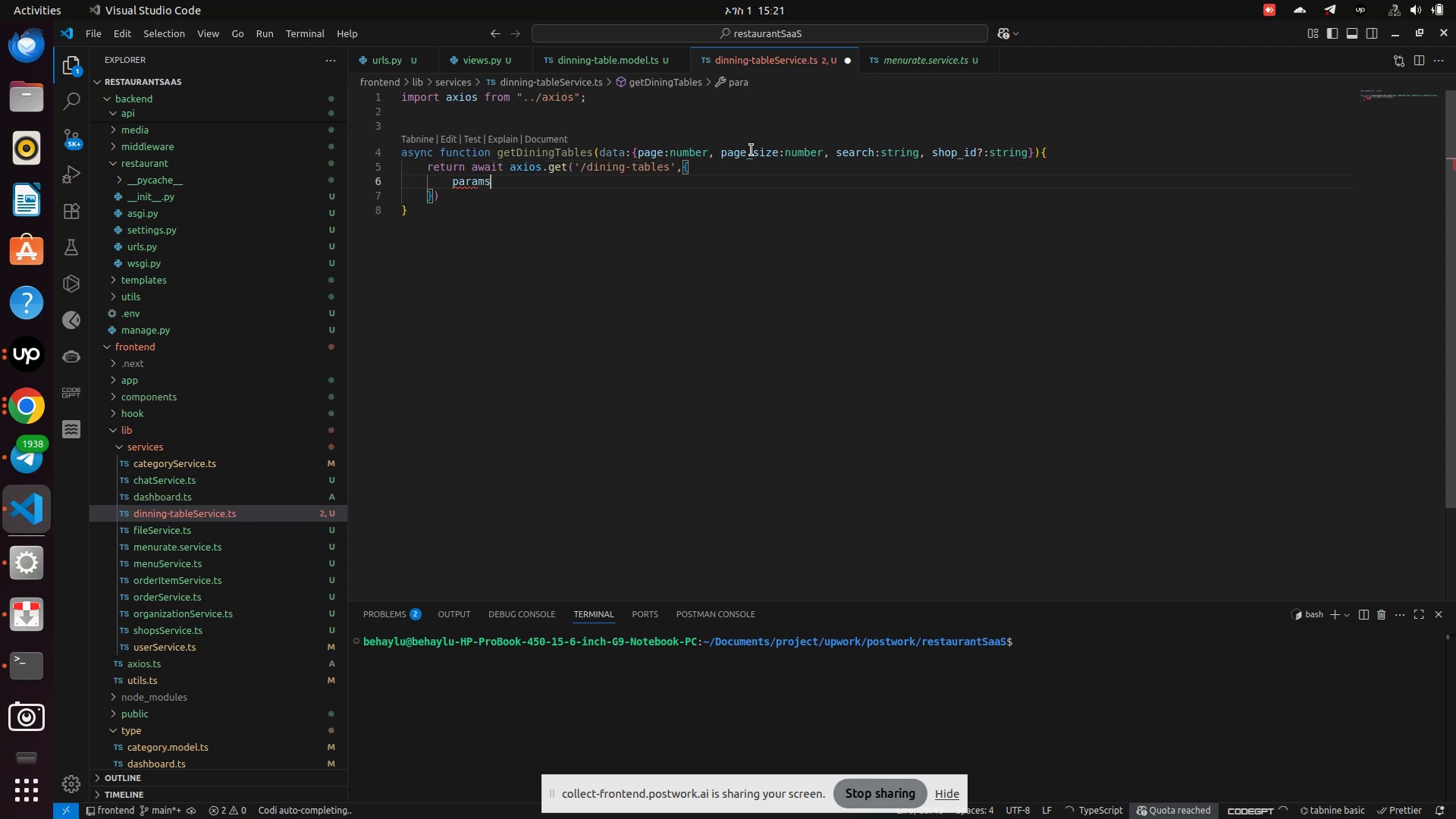 
key(Shift+Semicolon)
 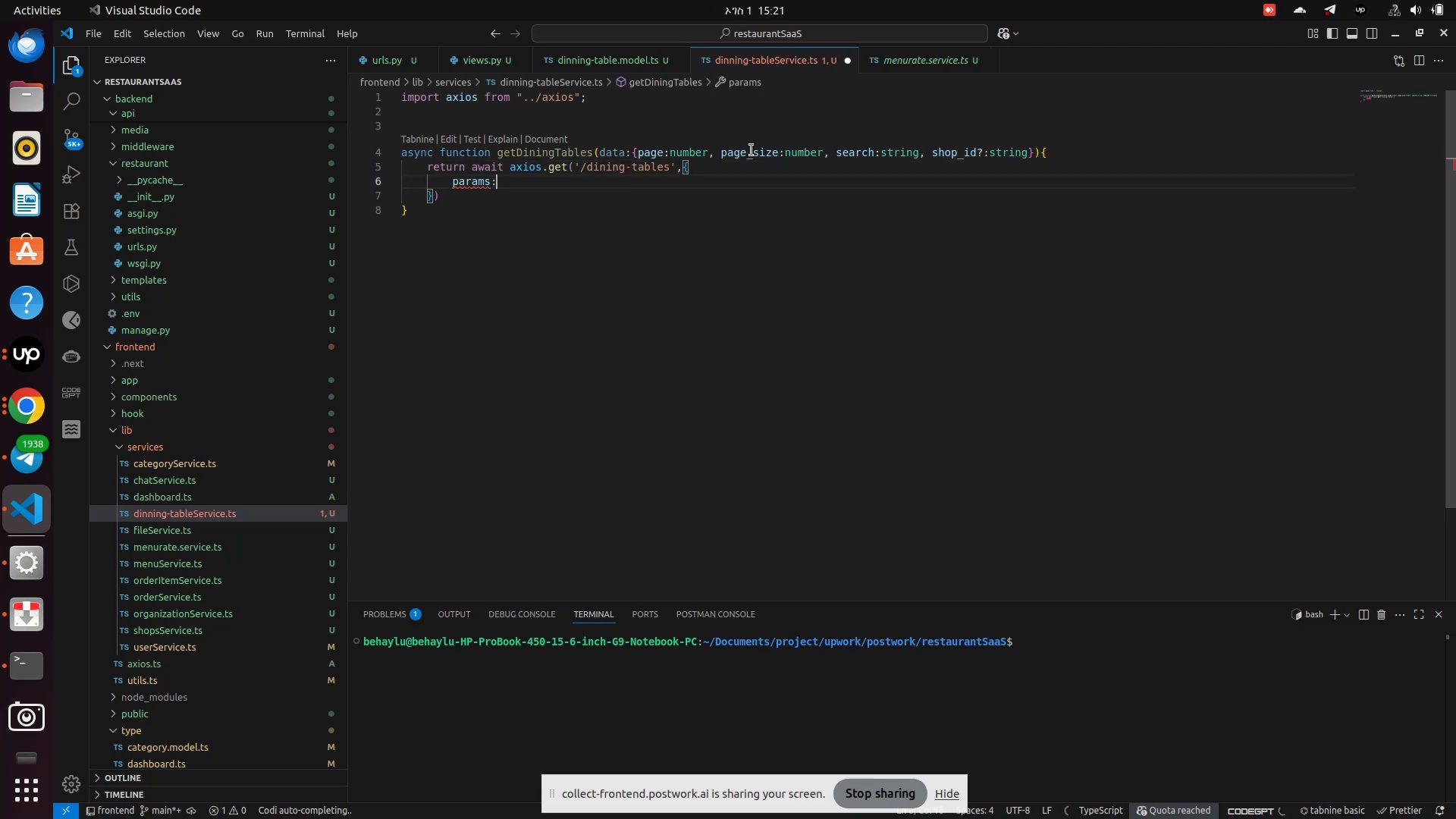 
key(Shift+BracketLeft)
 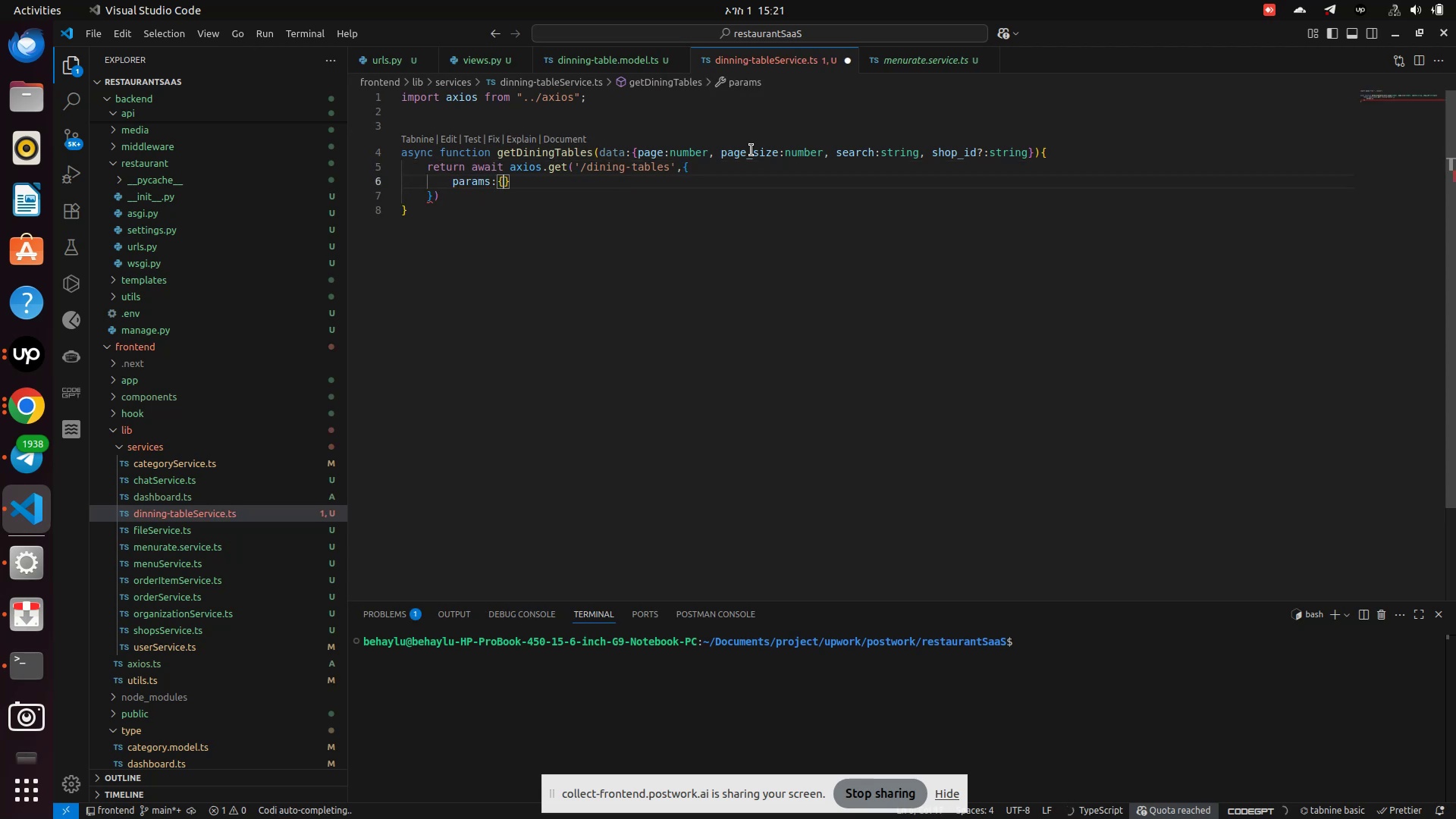 
key(Enter)
 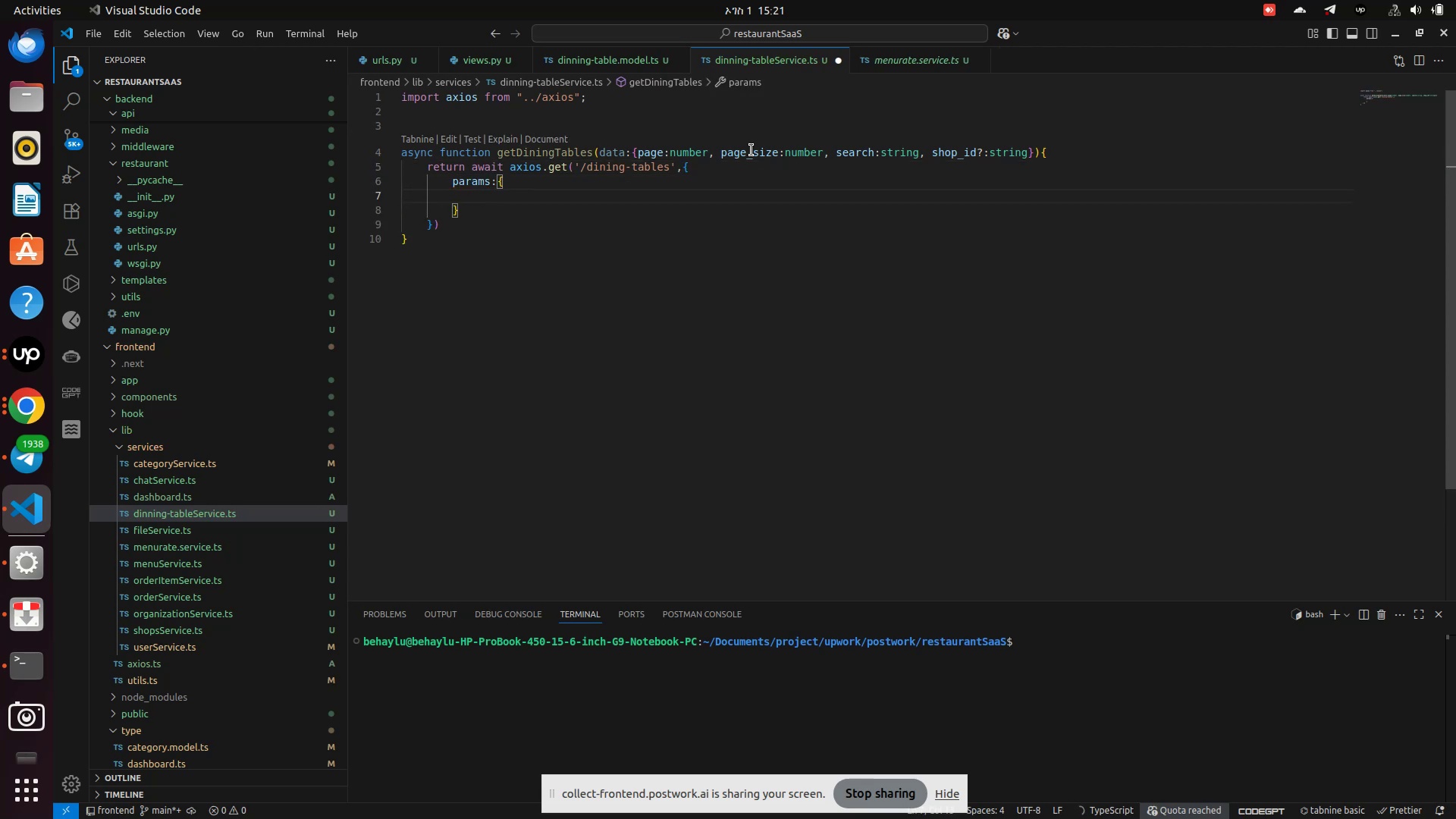 
type(.../)
key(Backspace)
type(data)
 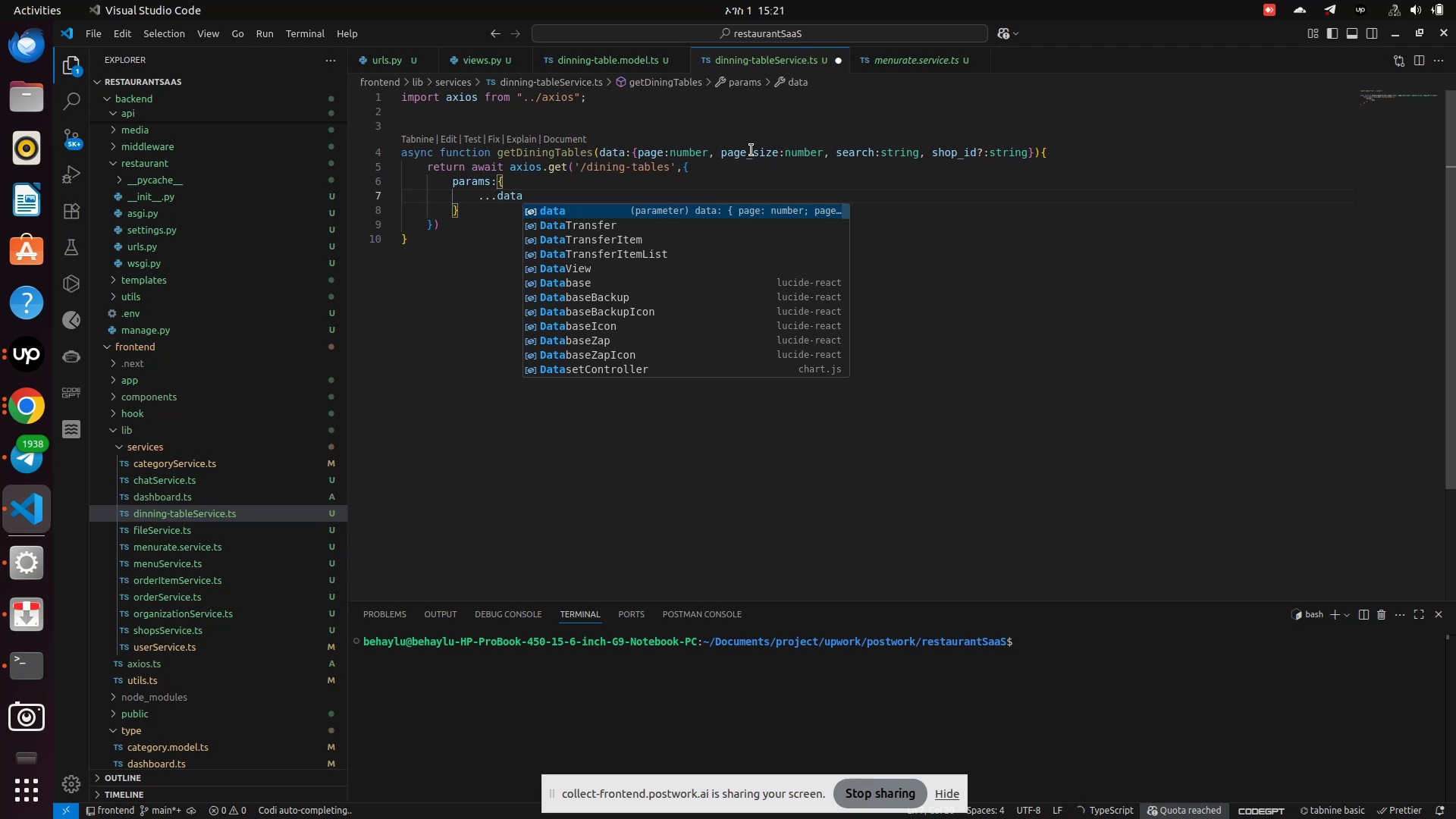 
key(Enter)
 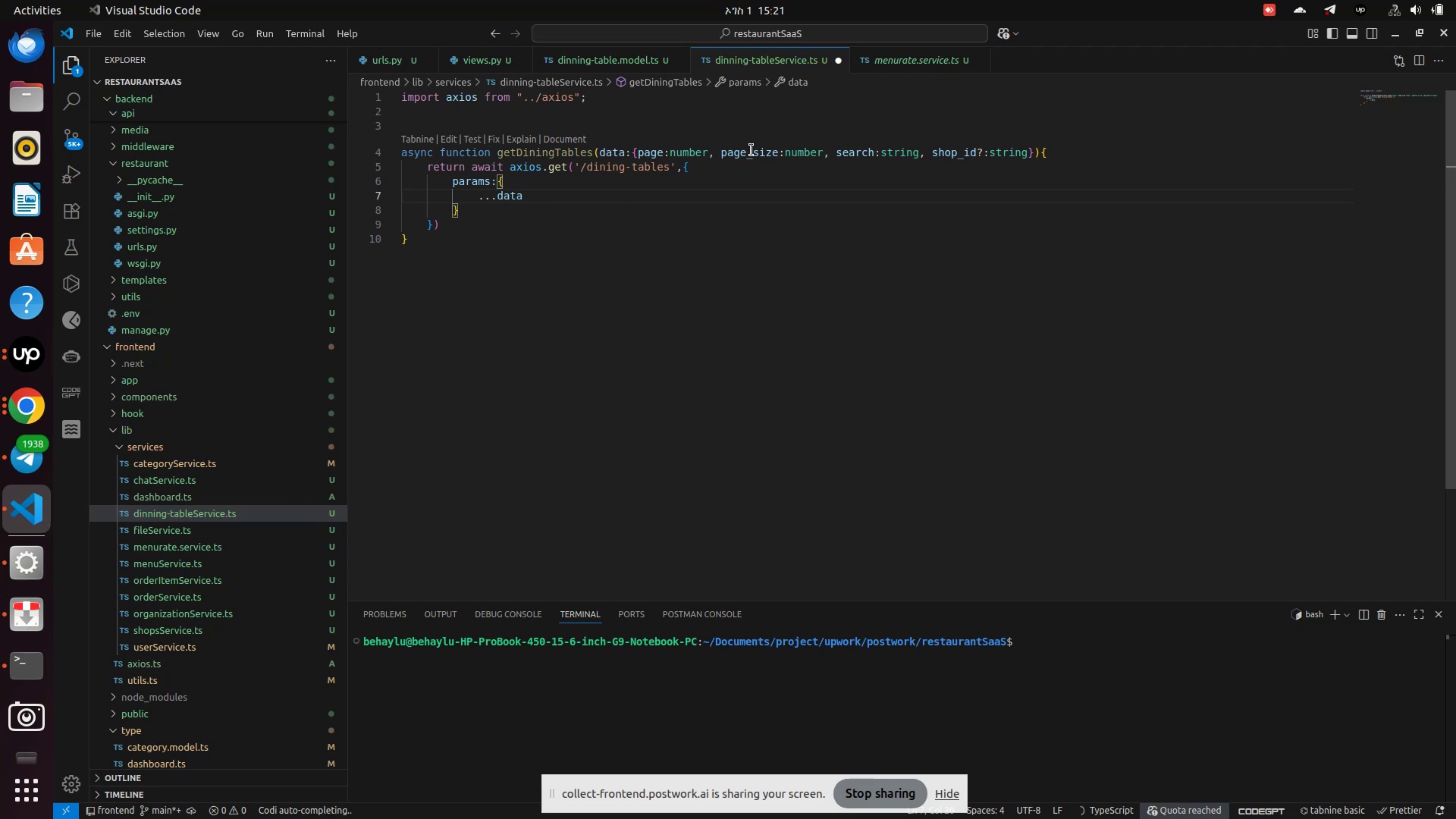 
key(ArrowDown)
 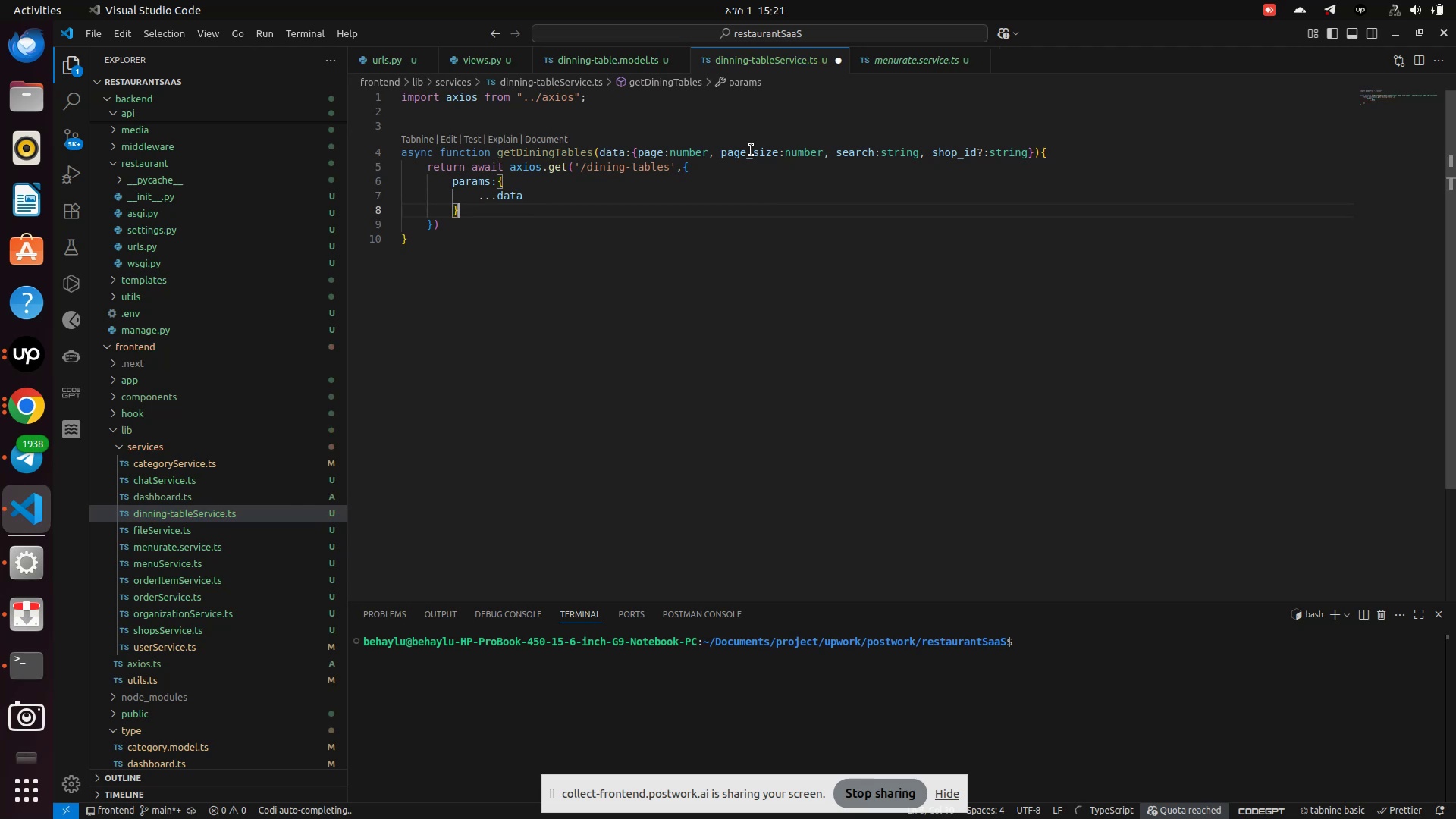 
key(ArrowDown)
 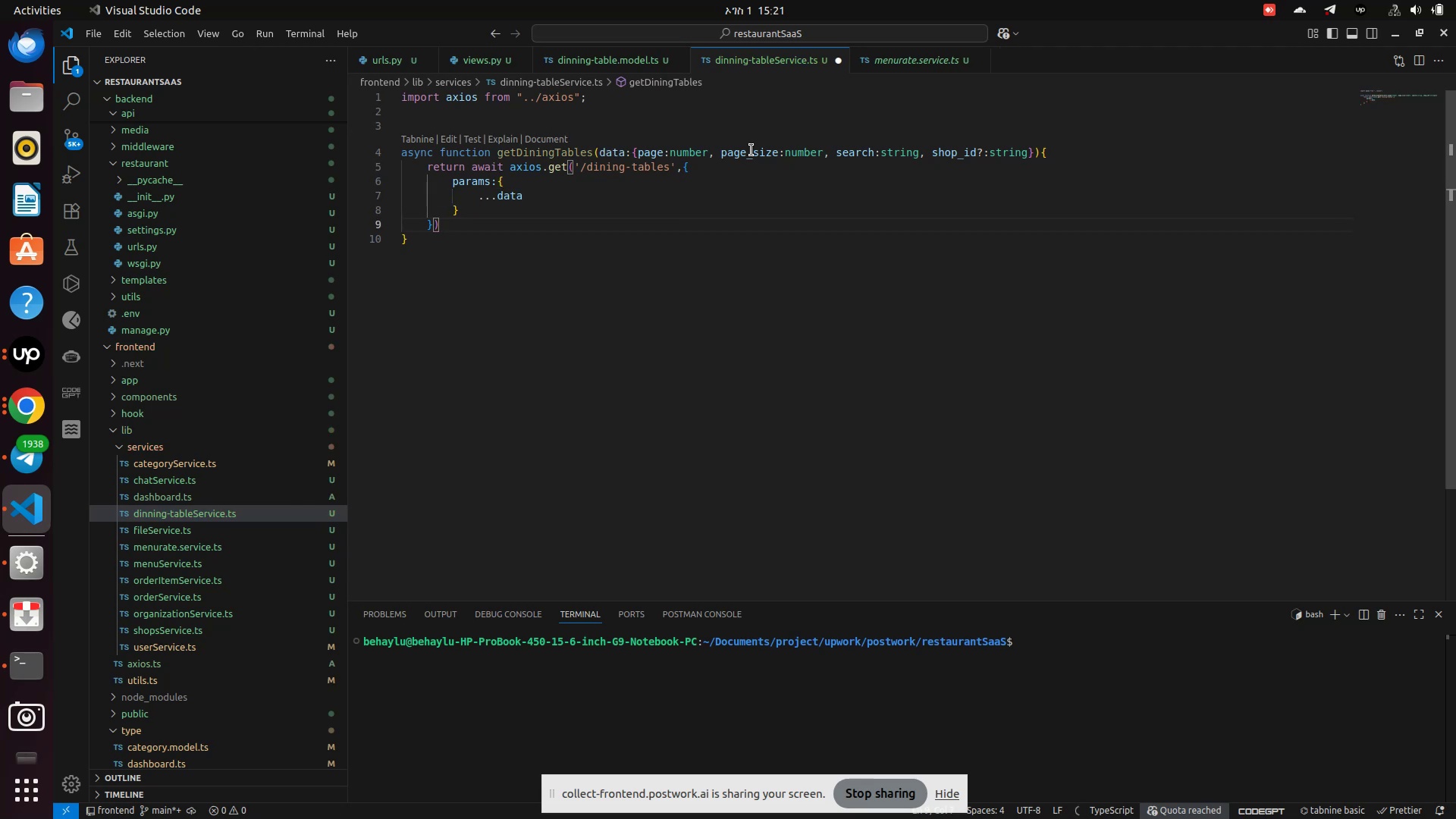 
key(Control+S)
 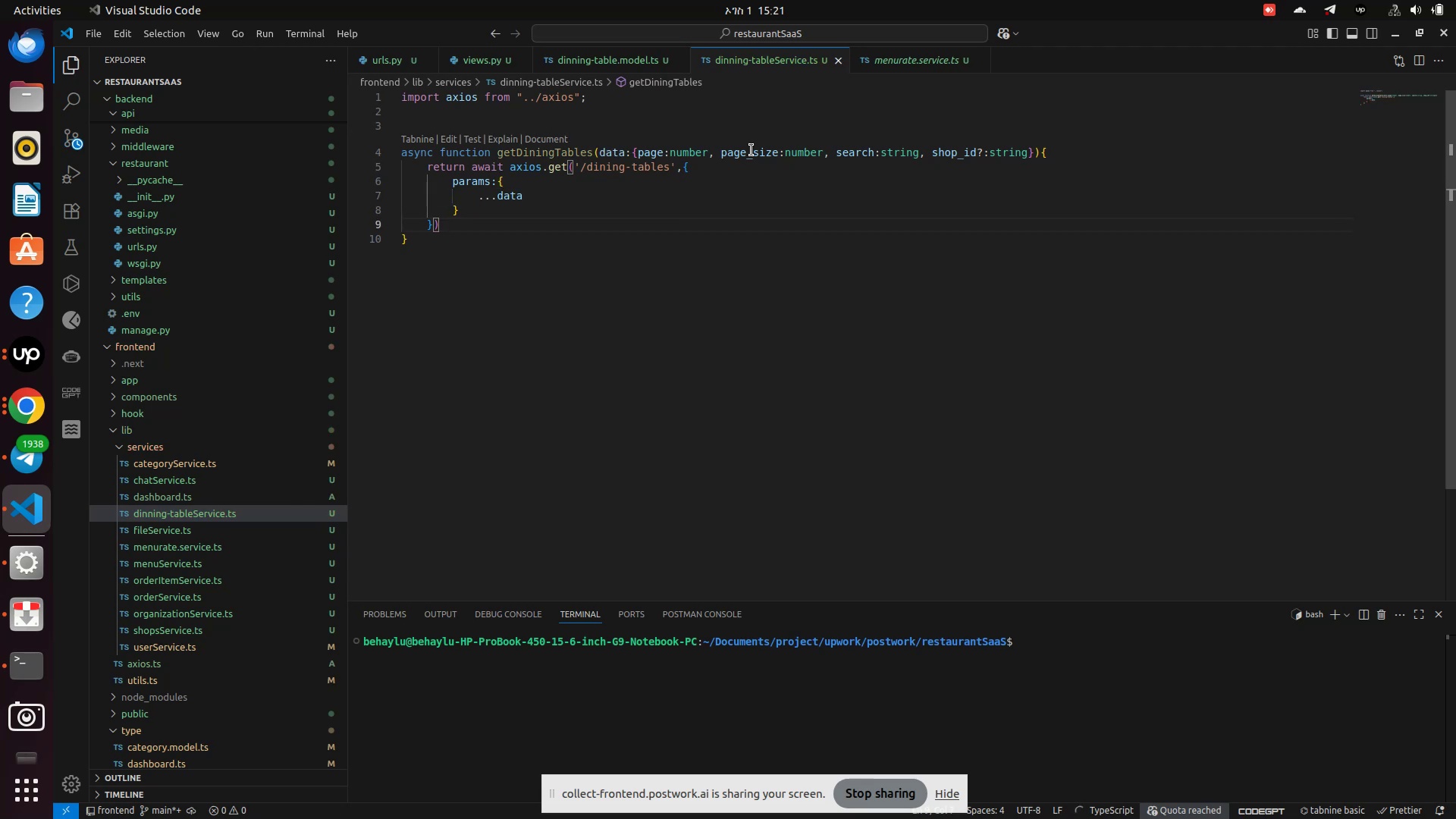 
key(ArrowDown)
 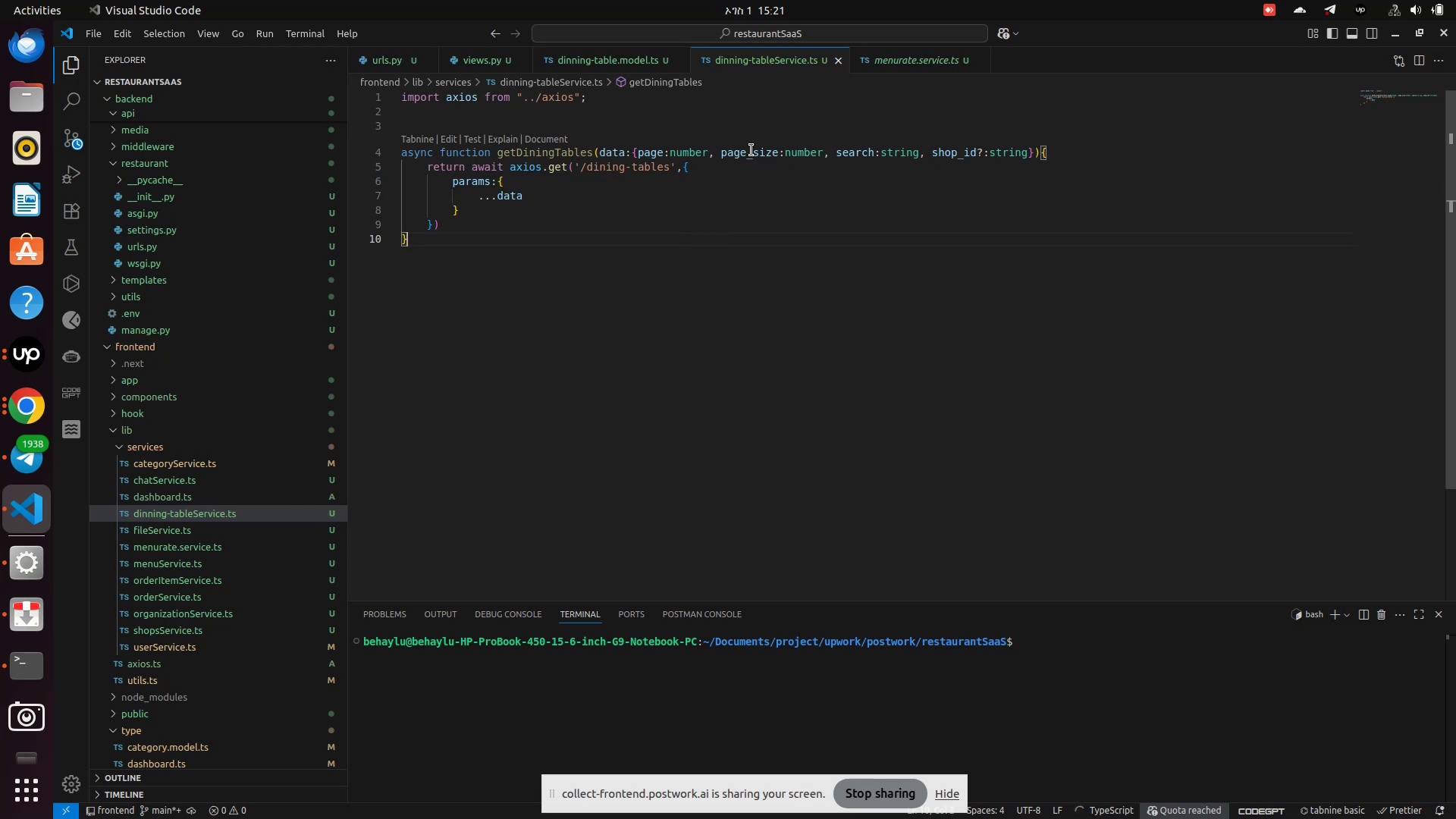 
key(Enter)
 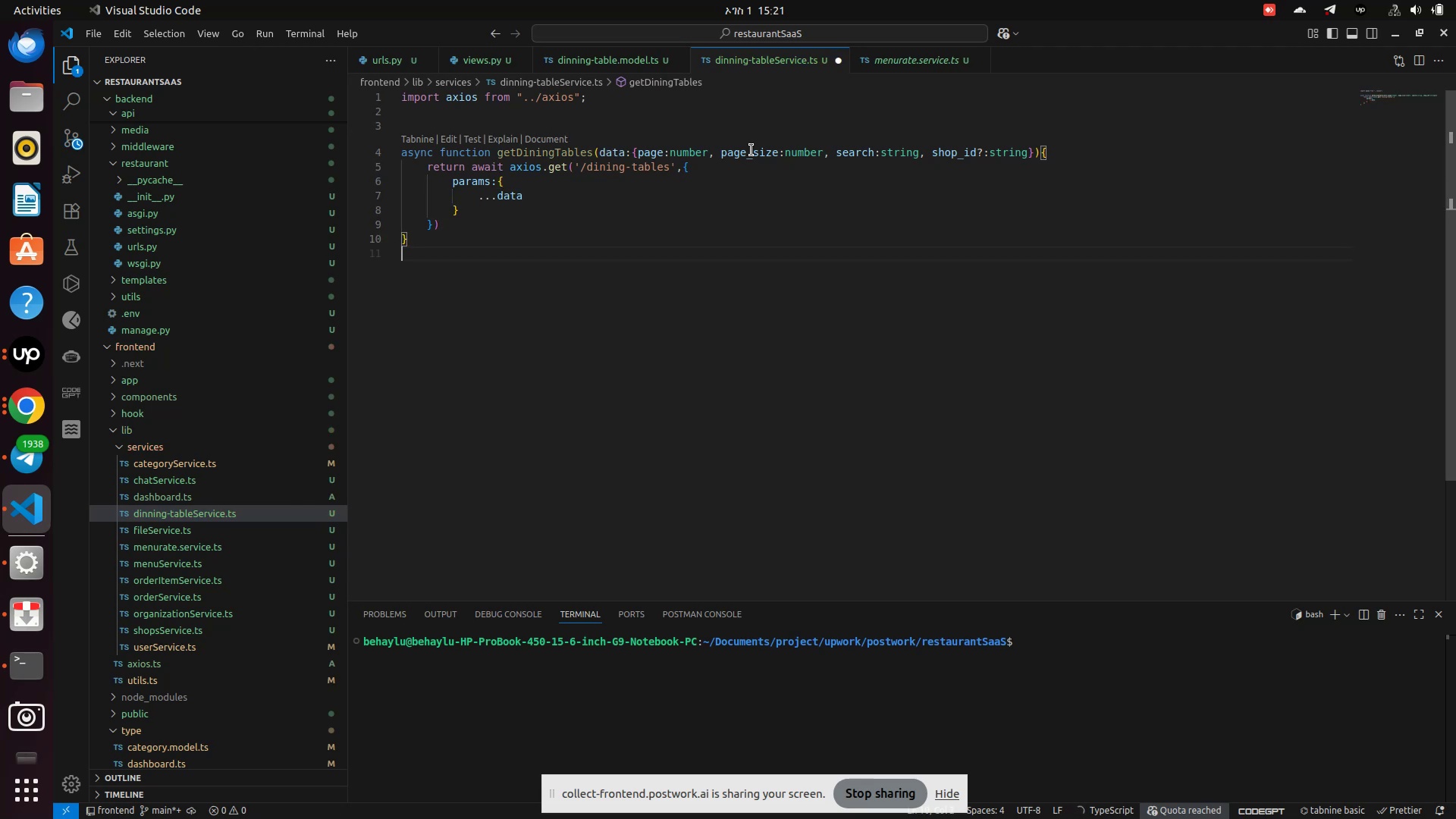 
key(Enter)
 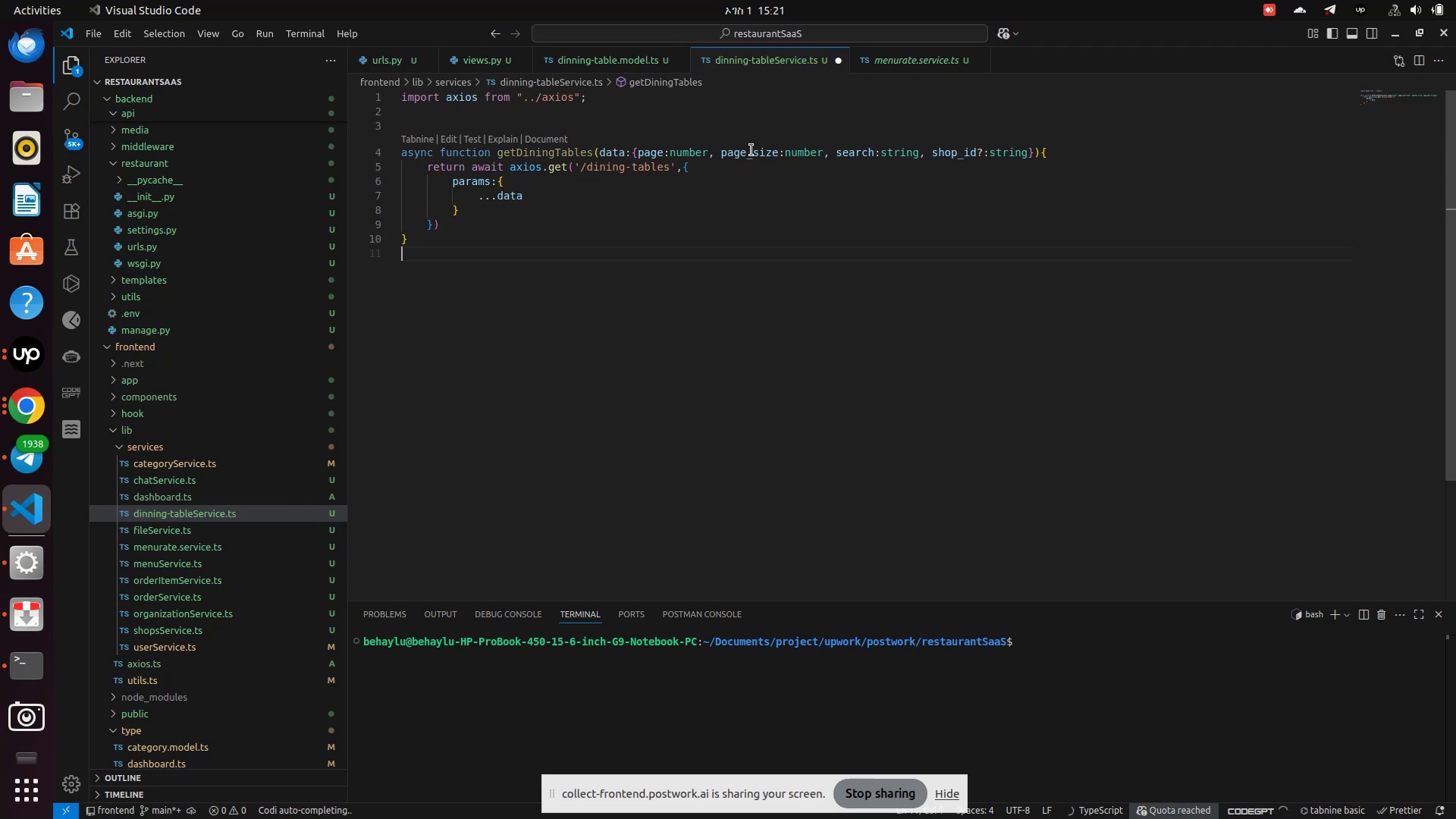 
key(Enter)
 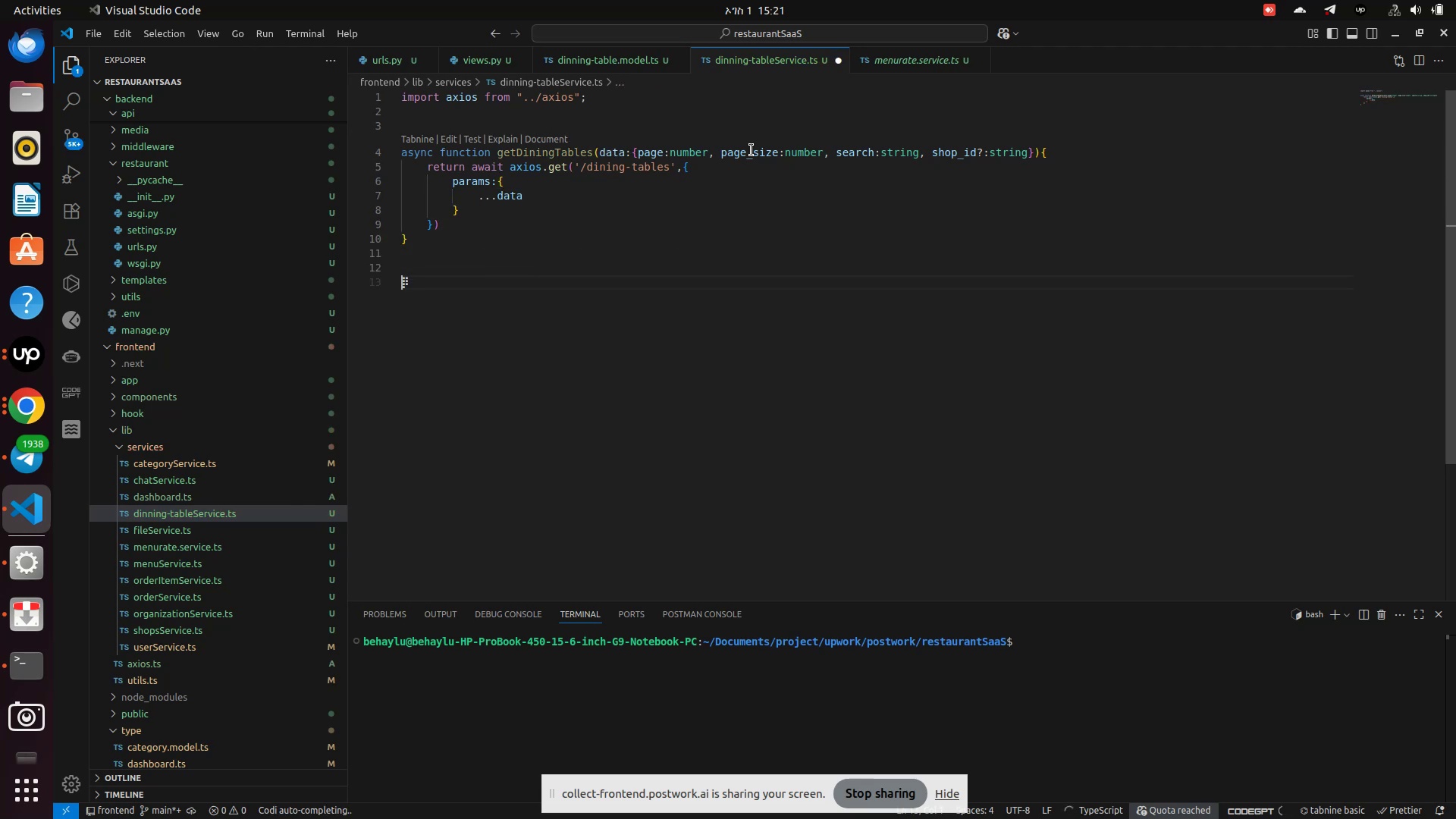 
type(asyn)
 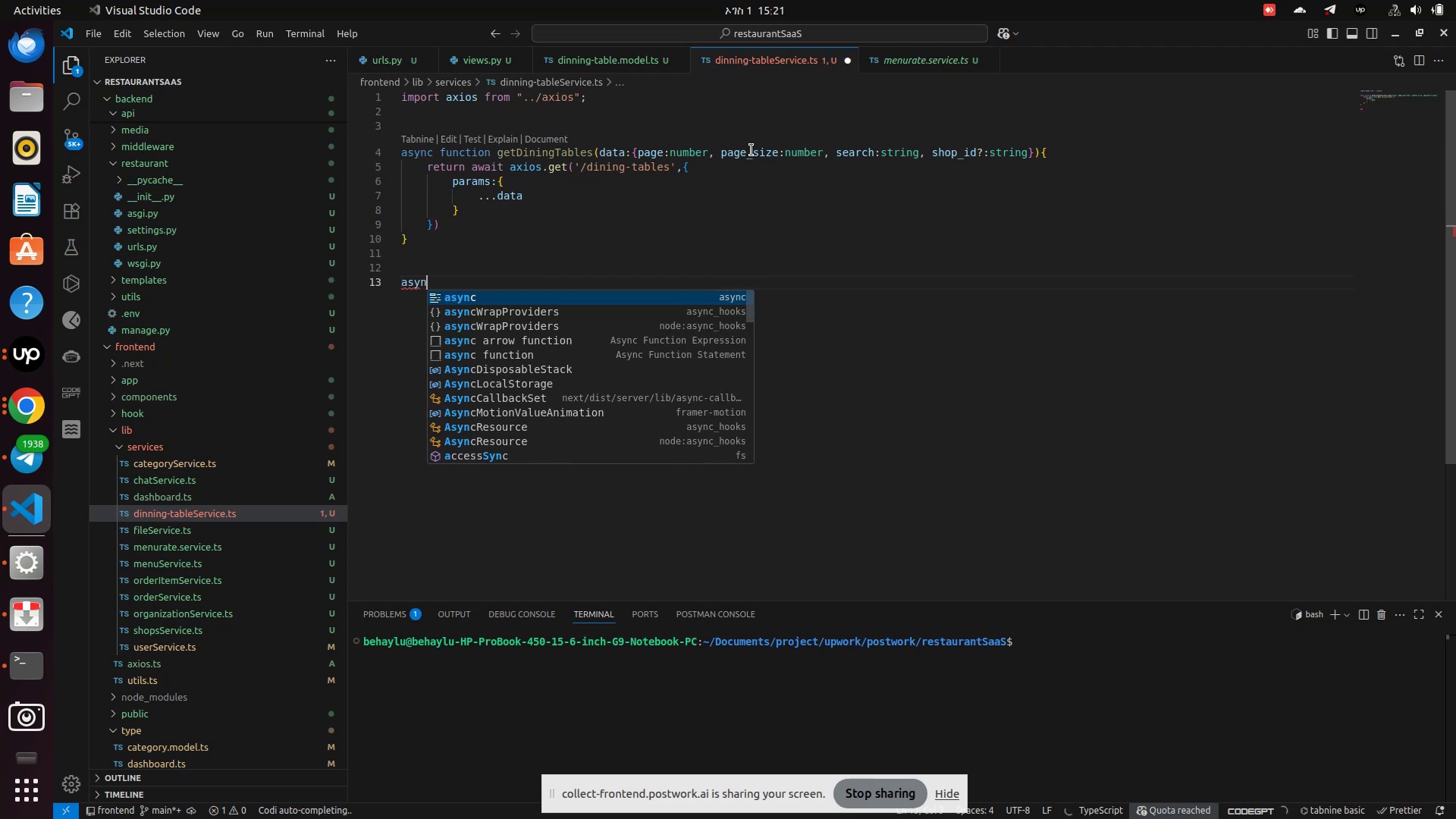 
key(Enter)
 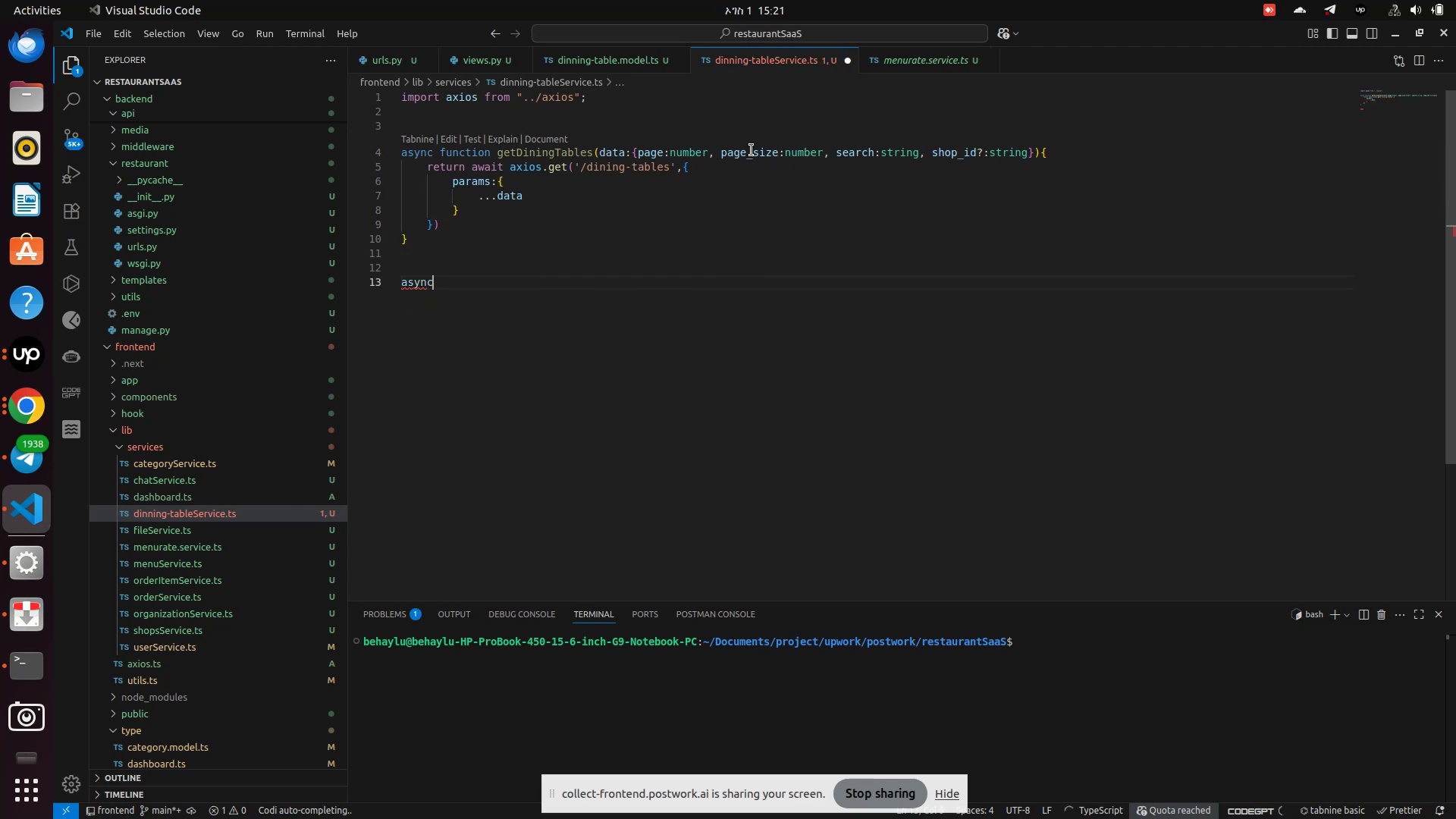 
type( func)
 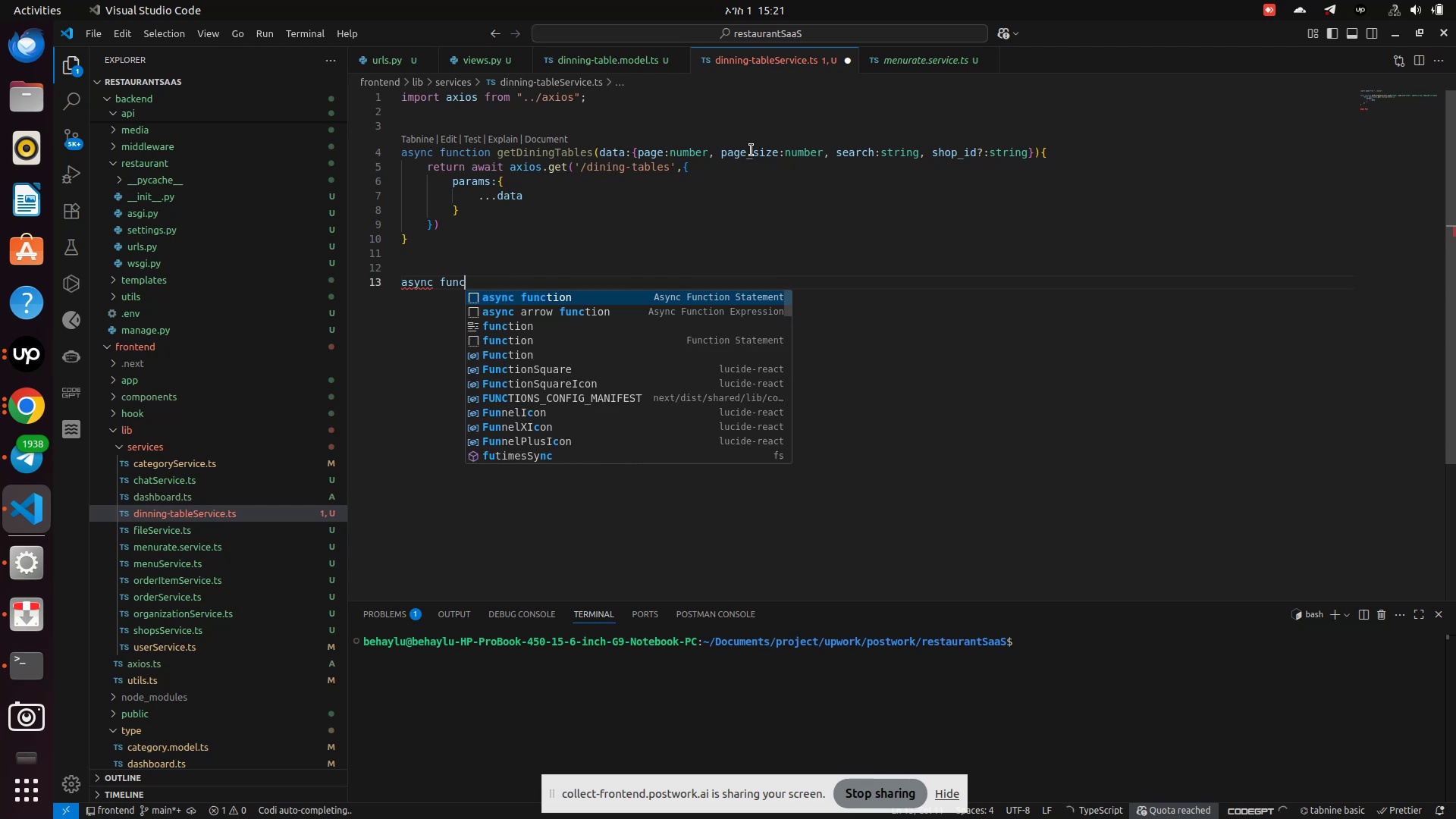 
key(Enter)
 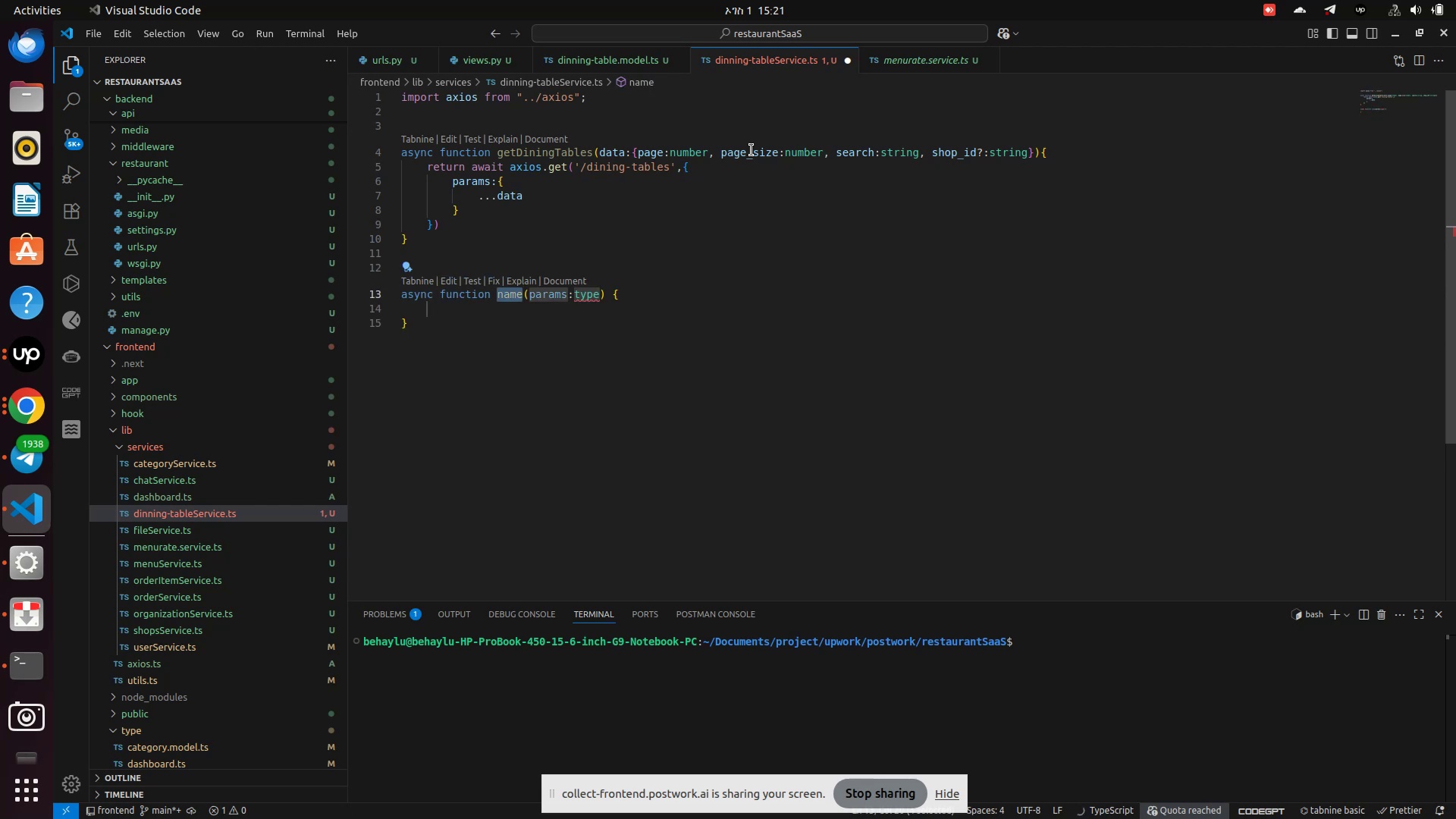 
type(addDiningTables)
 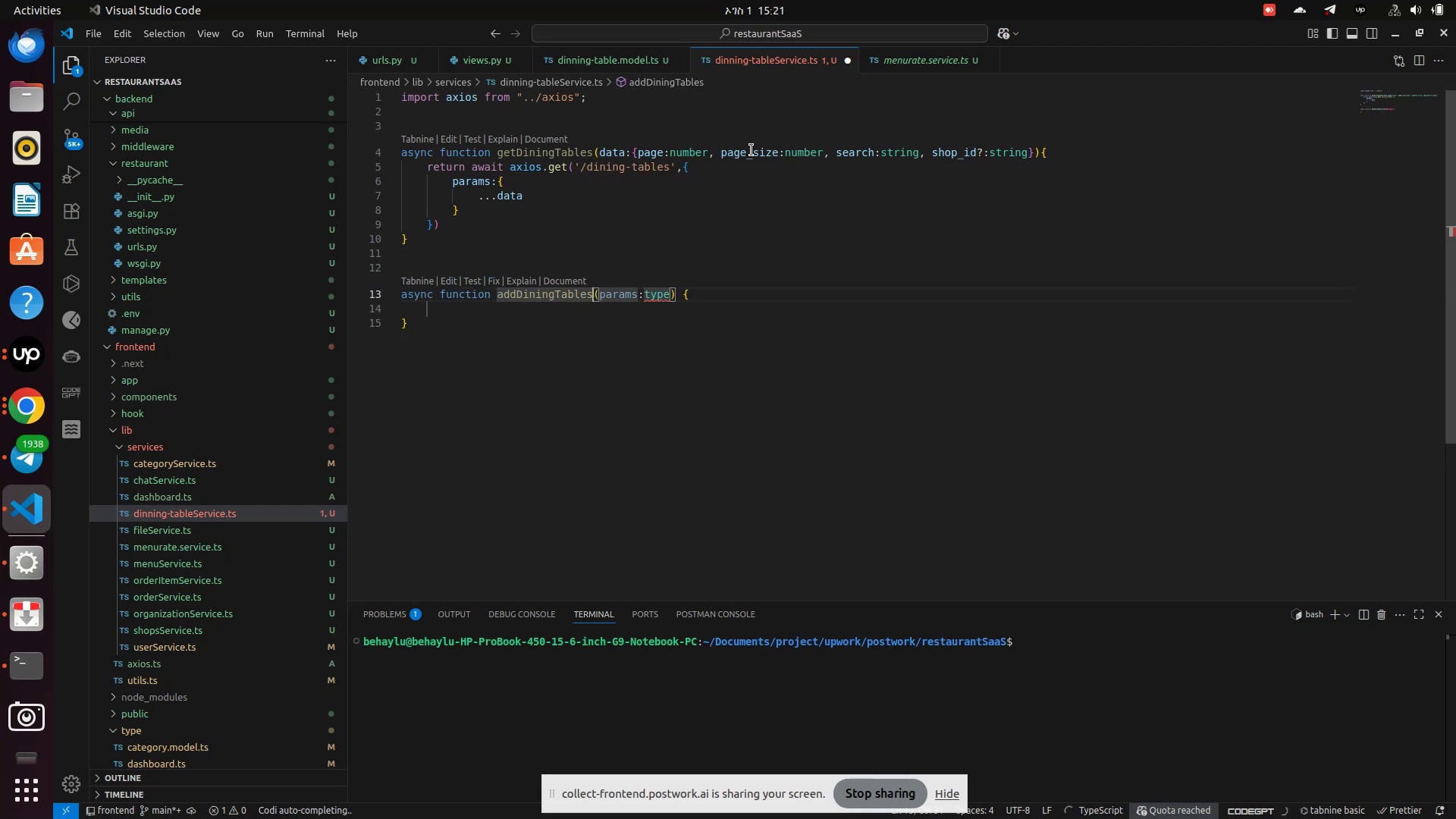 
 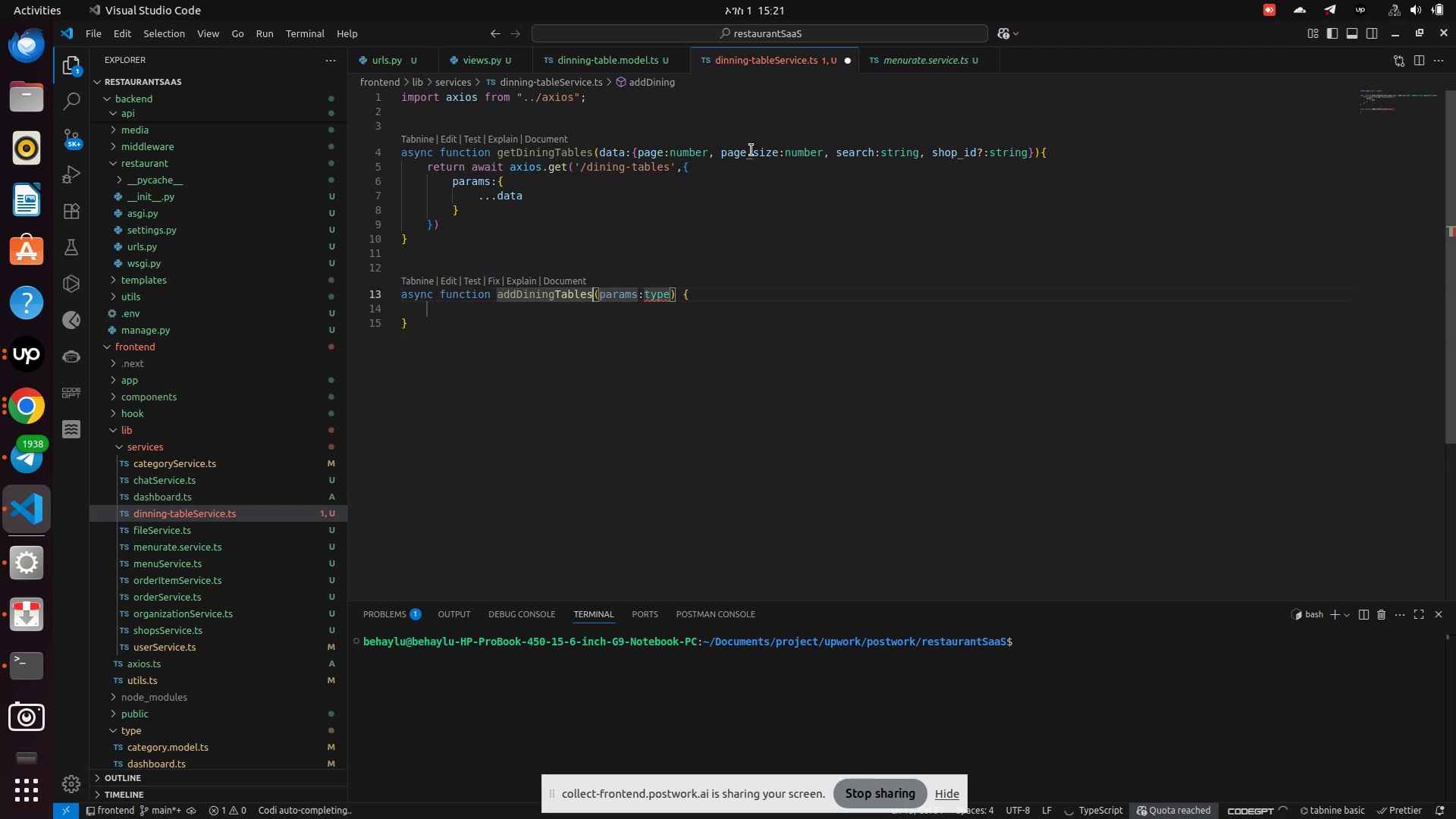 
key(ArrowRight)
 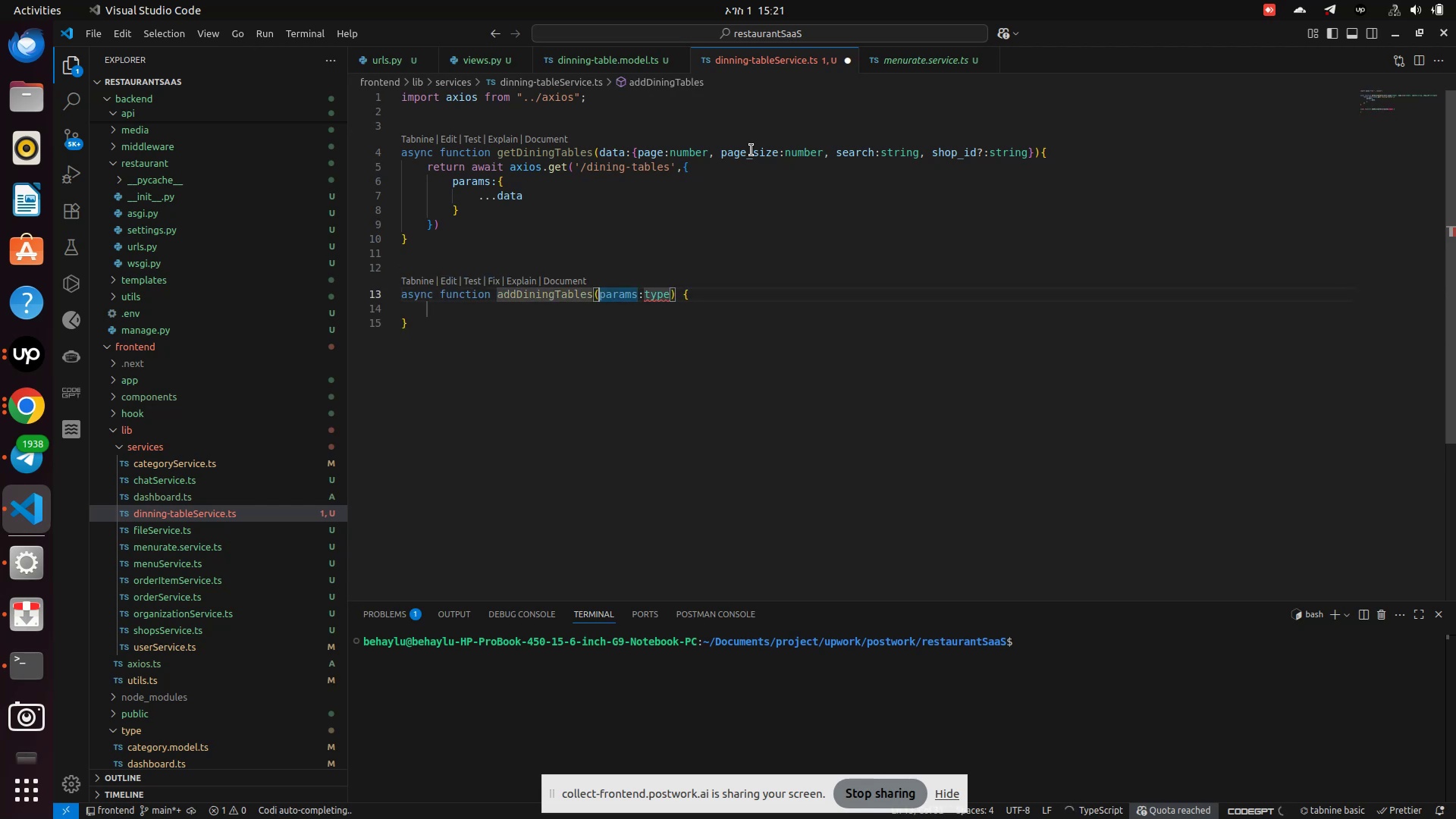 
key(ArrowRight)
 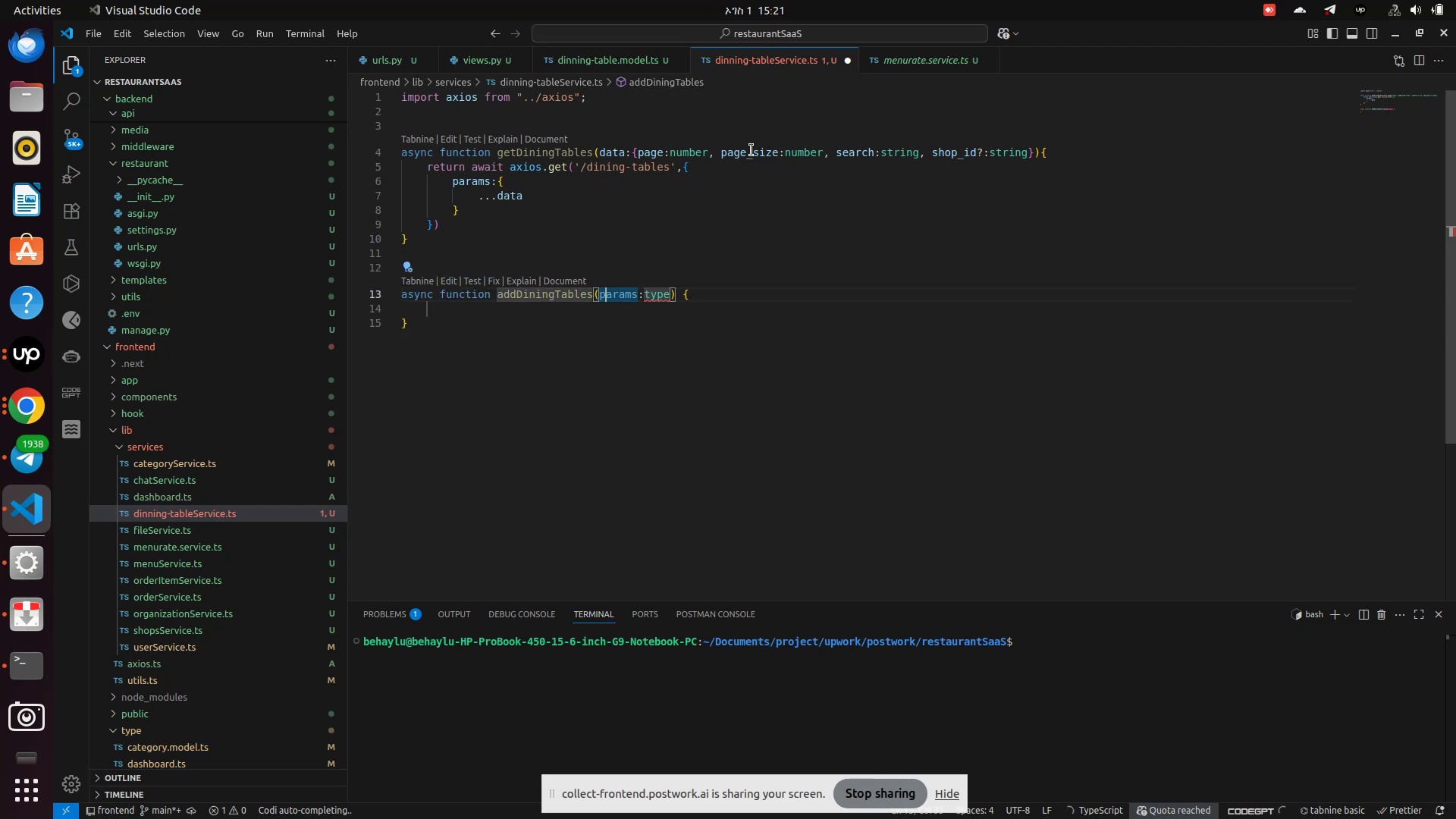 
hold_key(key=ArrowRight, duration=0.58)
 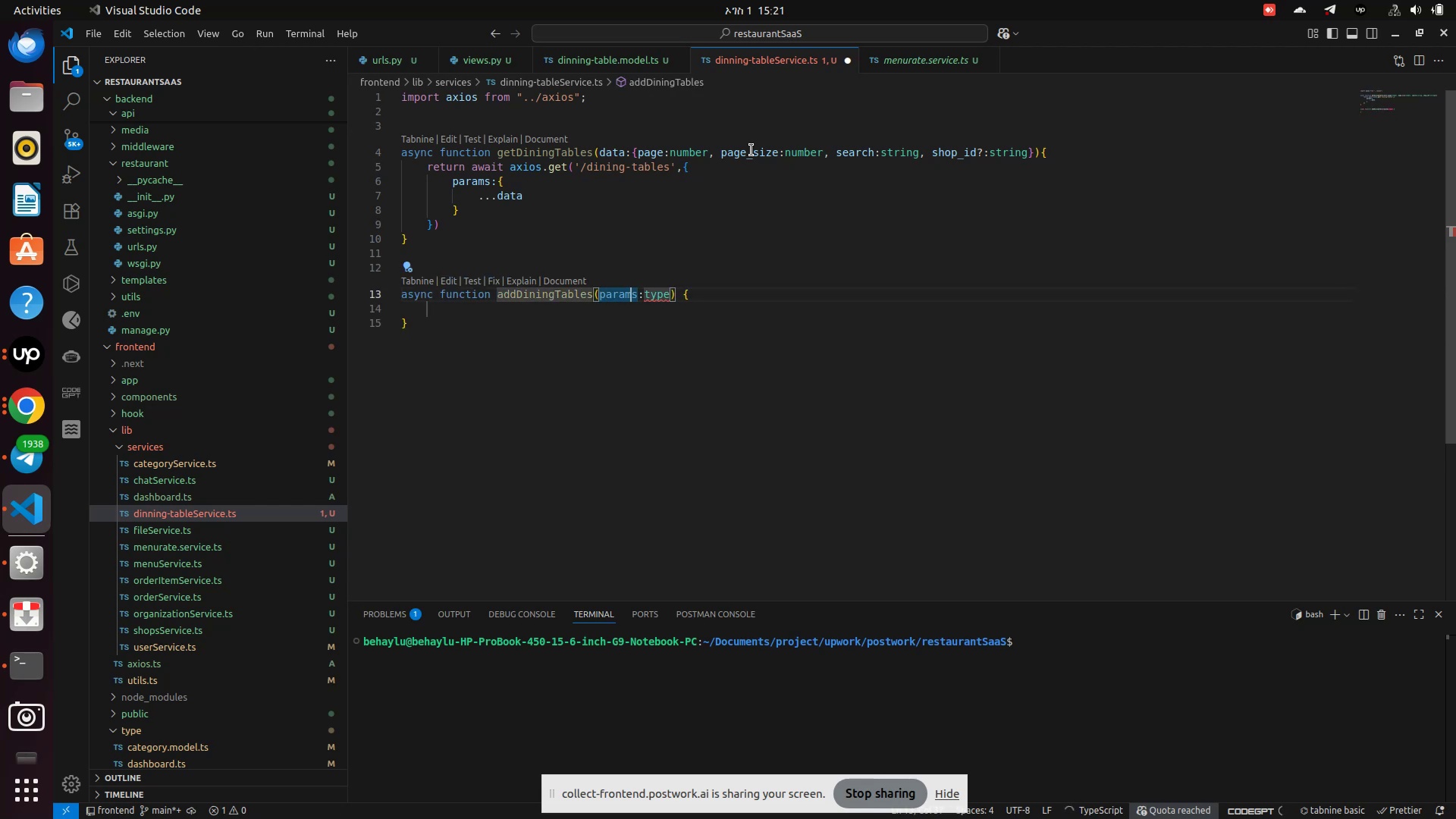 
key(ArrowRight)
 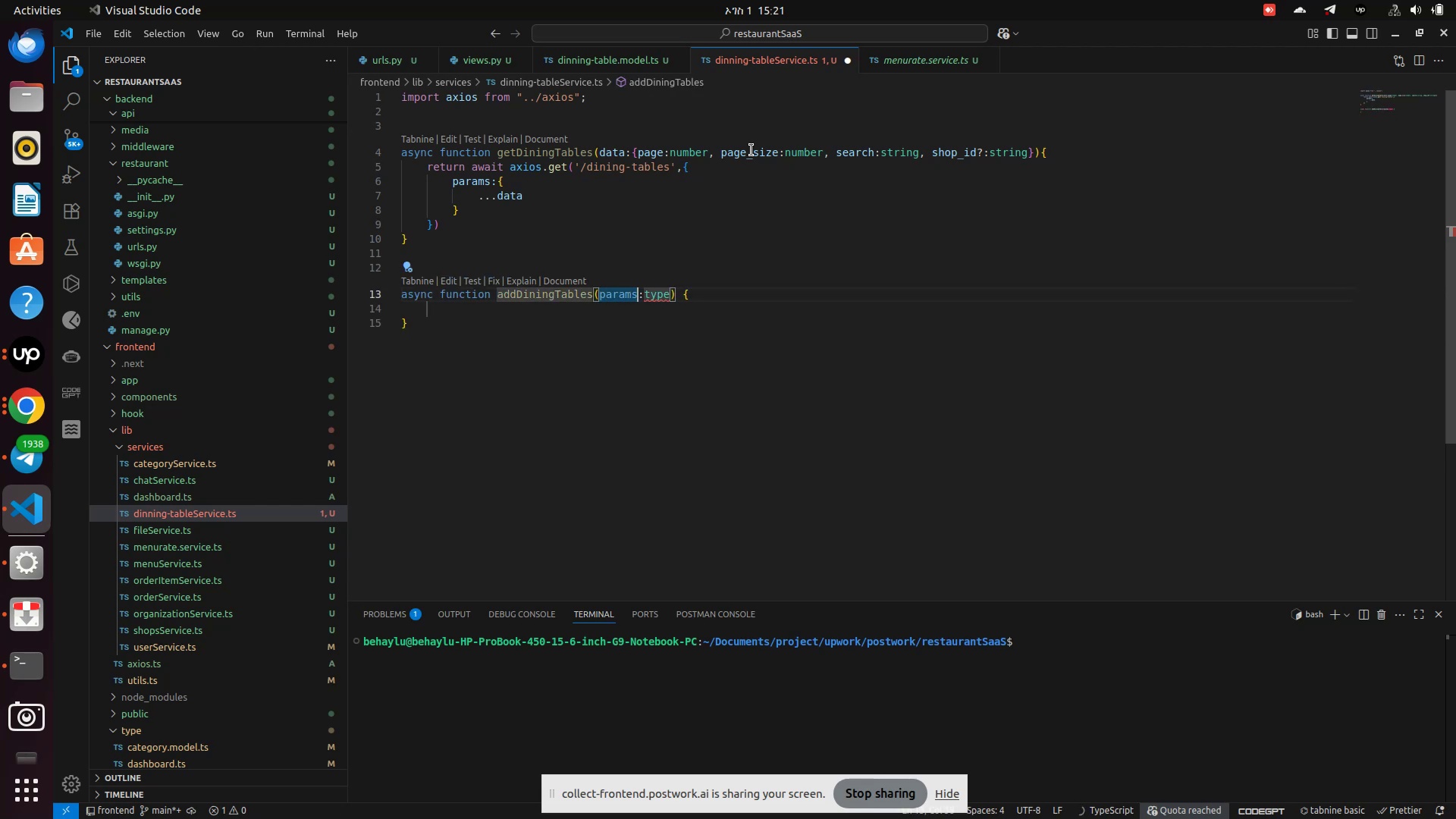 
key(ArrowRight)
 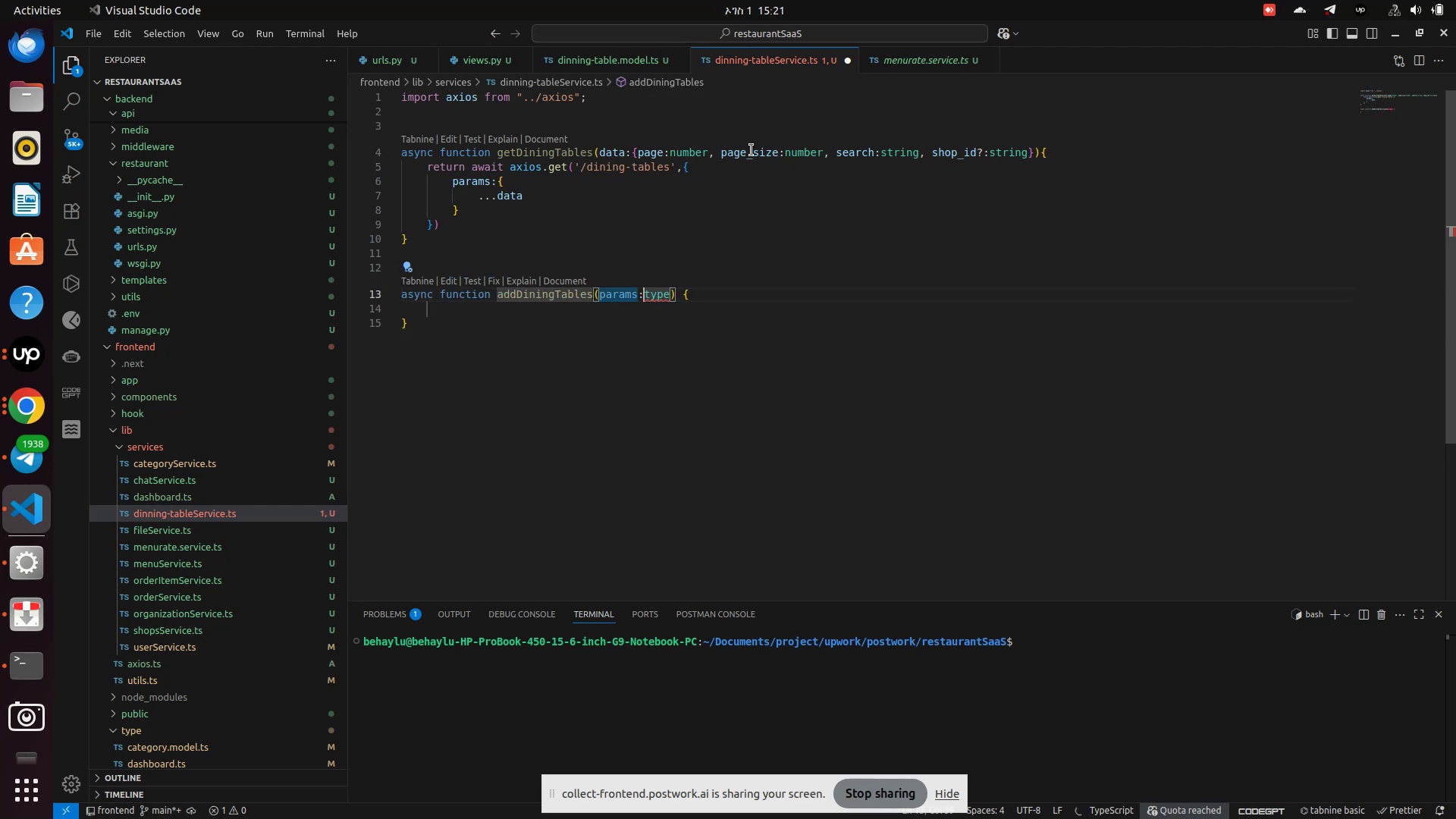 
key(ArrowRight)
 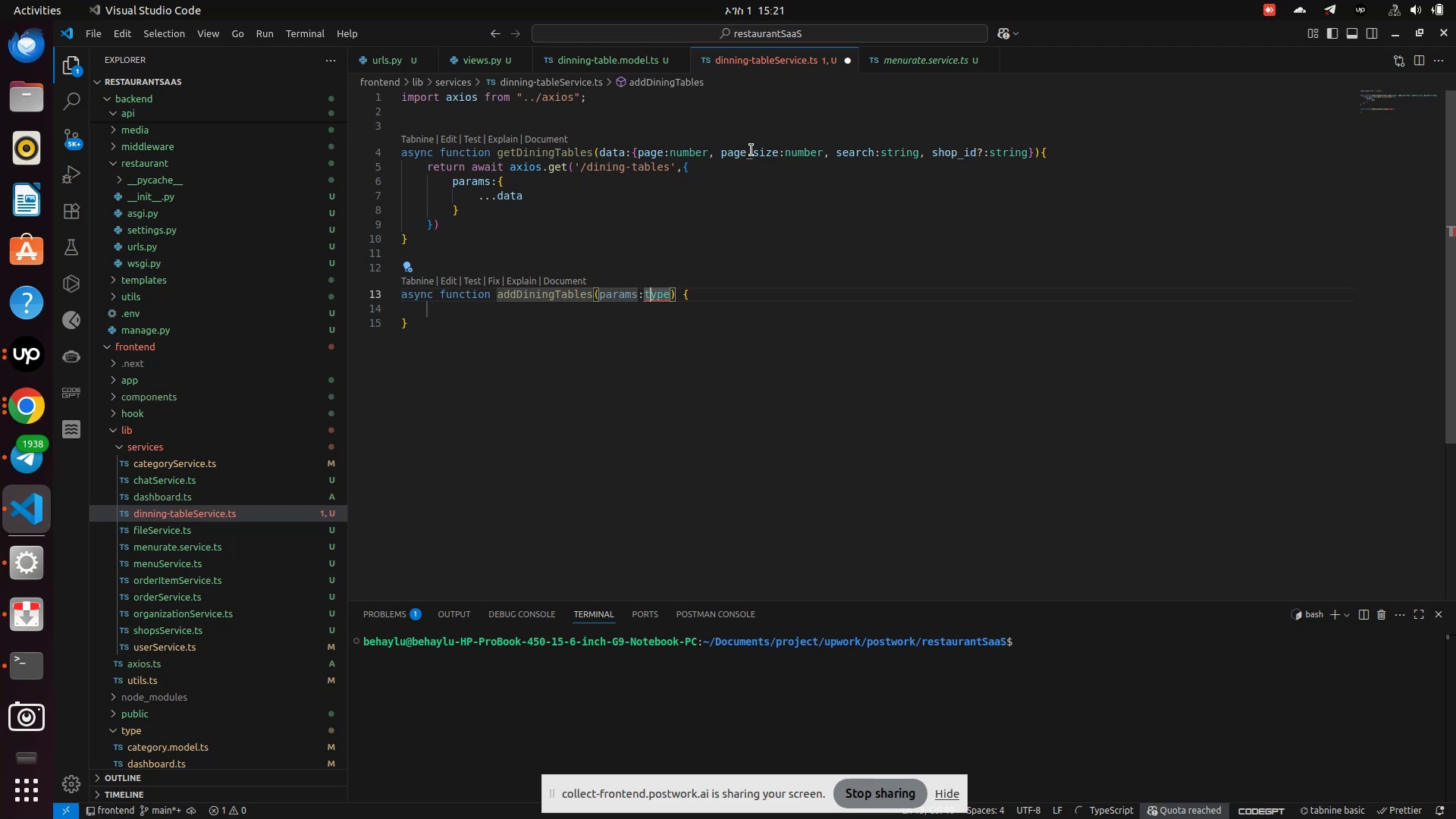 
key(ArrowRight)
 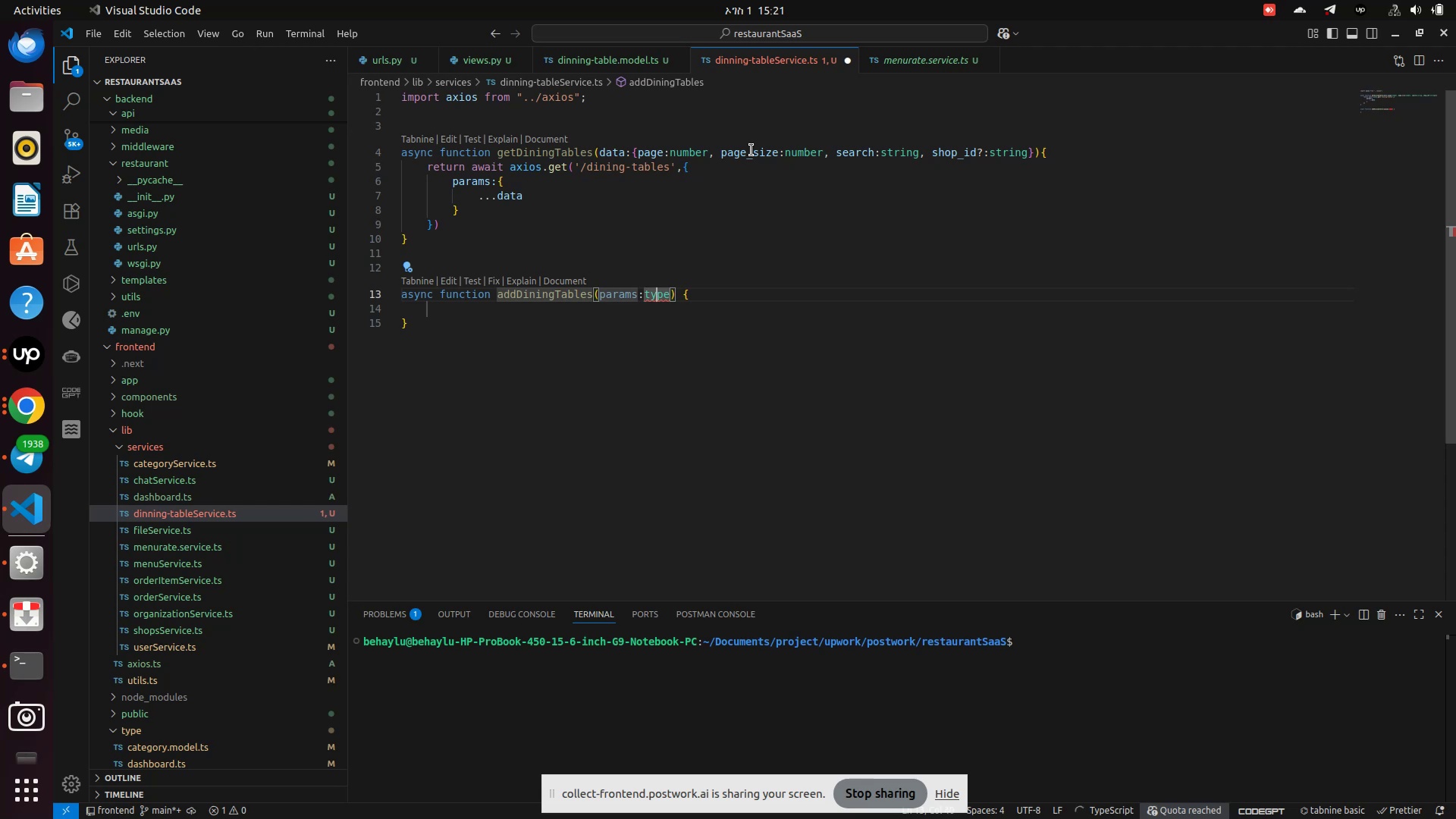 
key(ArrowRight)
 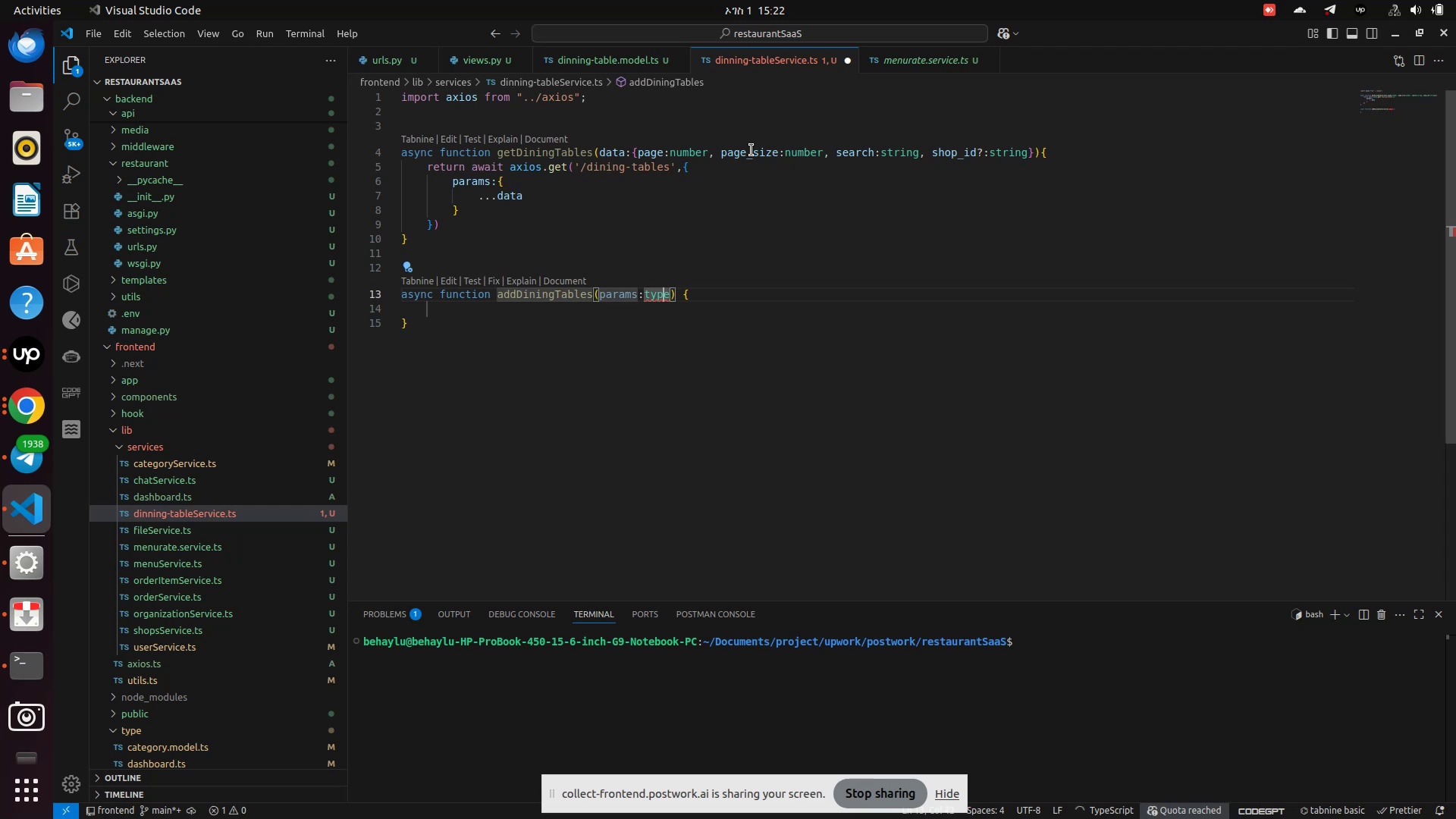 
key(ArrowRight)
 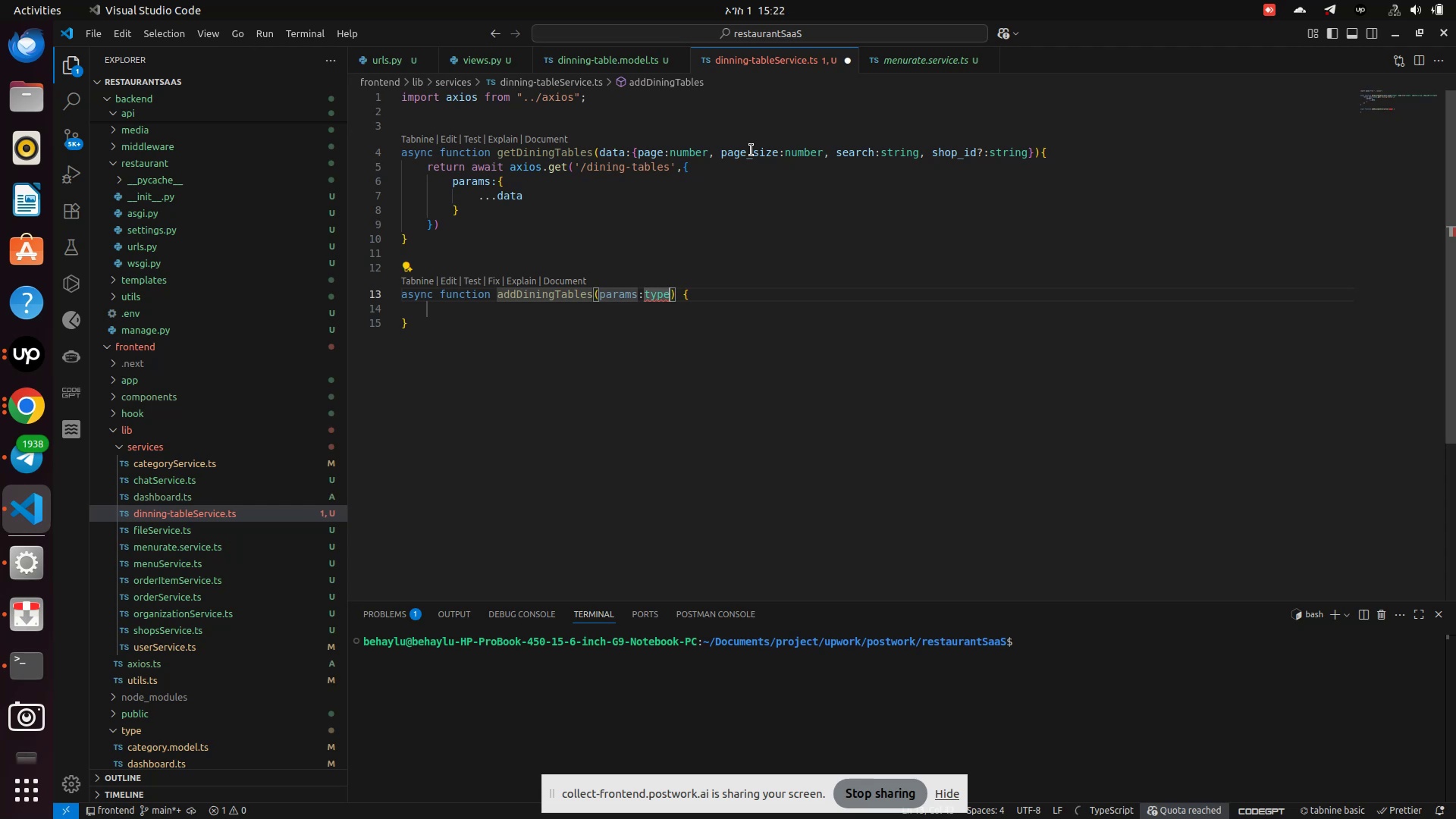 
hold_key(key=Backspace, duration=0.64)
 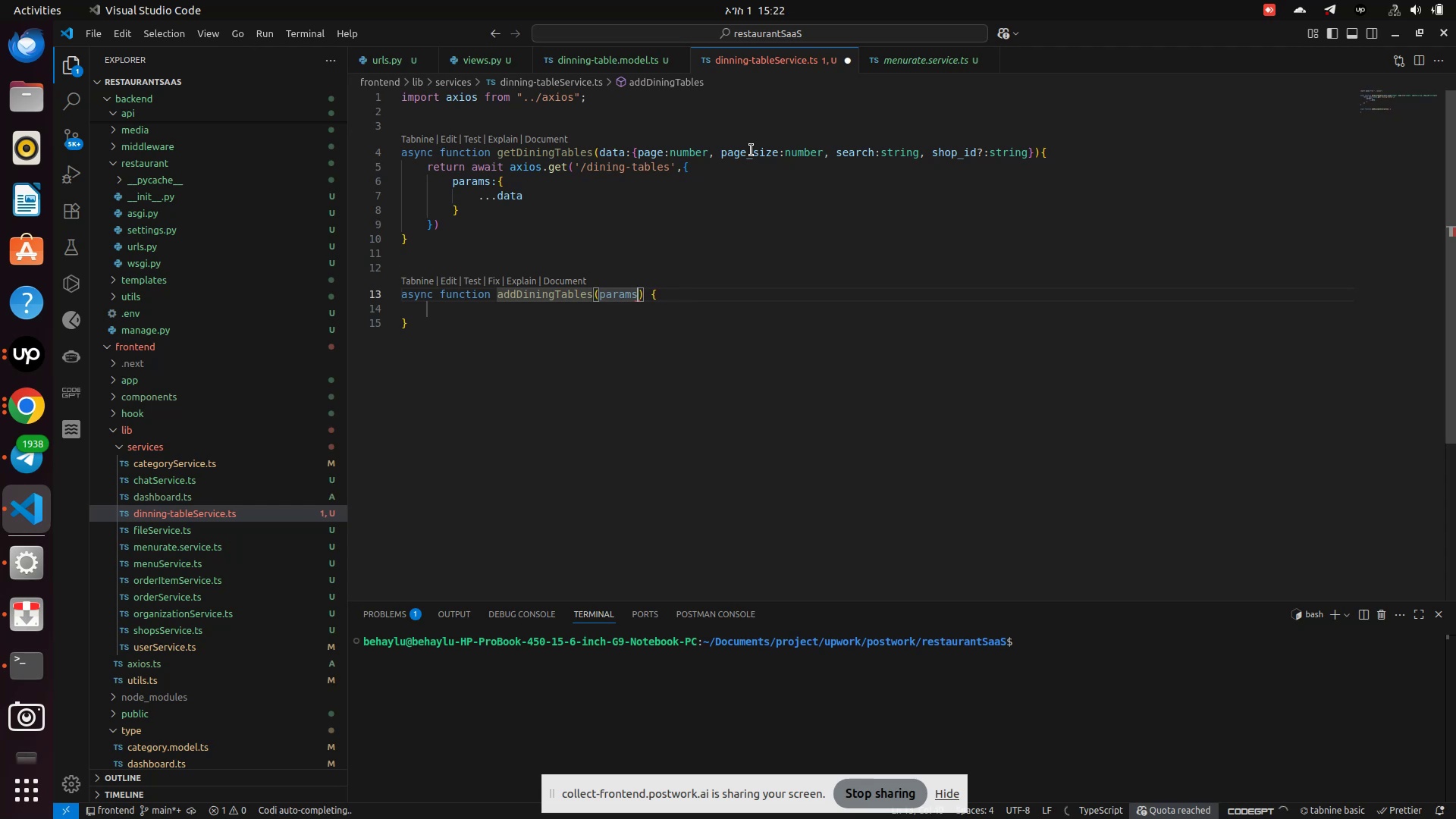 
key(Backspace)
key(Backspace)
key(Backspace)
key(Backspace)
key(Backspace)
type(data)
key(Backspace)
key(Backspace)
key(Backspace)
key(Backspace)
type(payloa)
 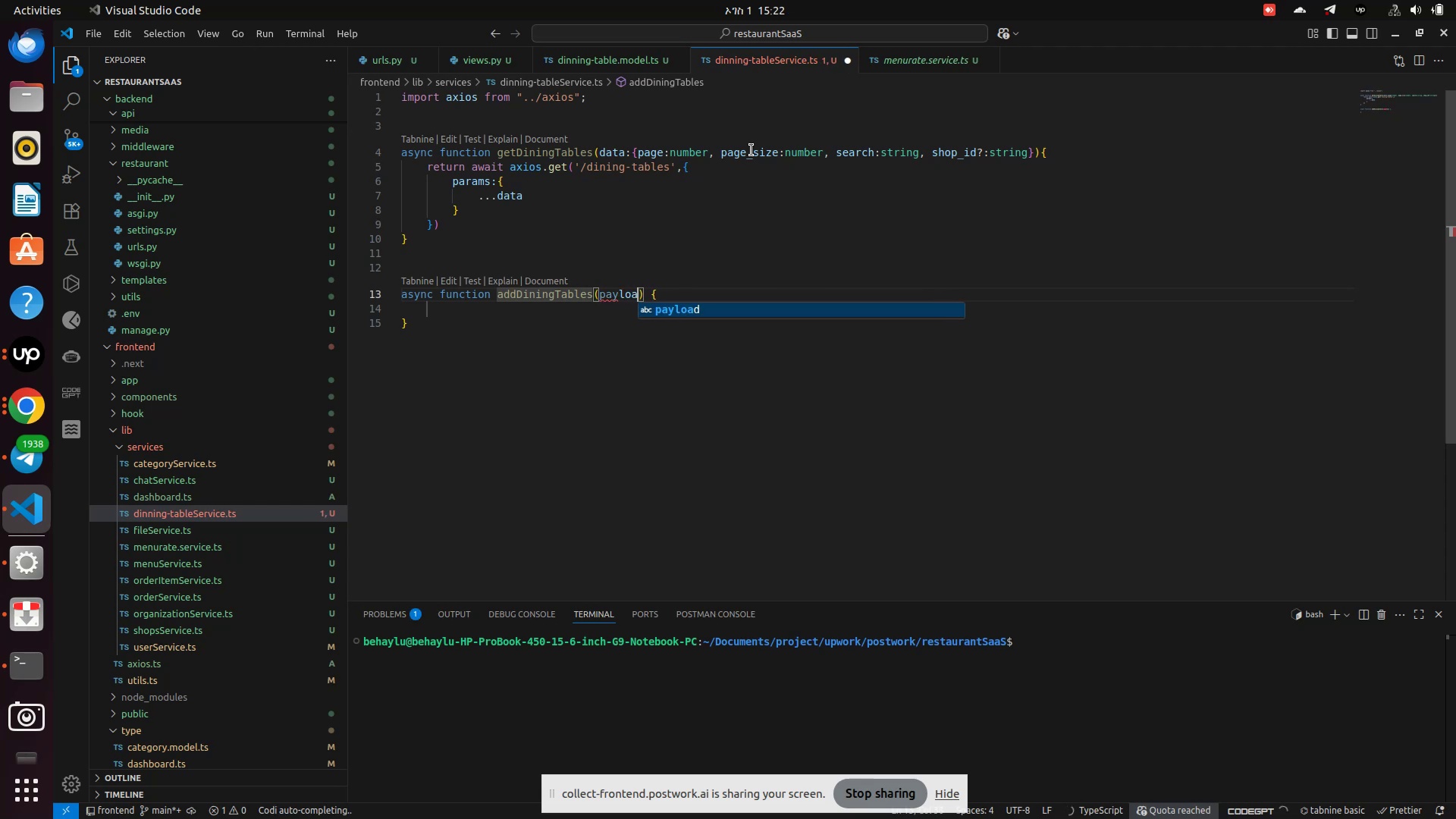 
key(Enter)
 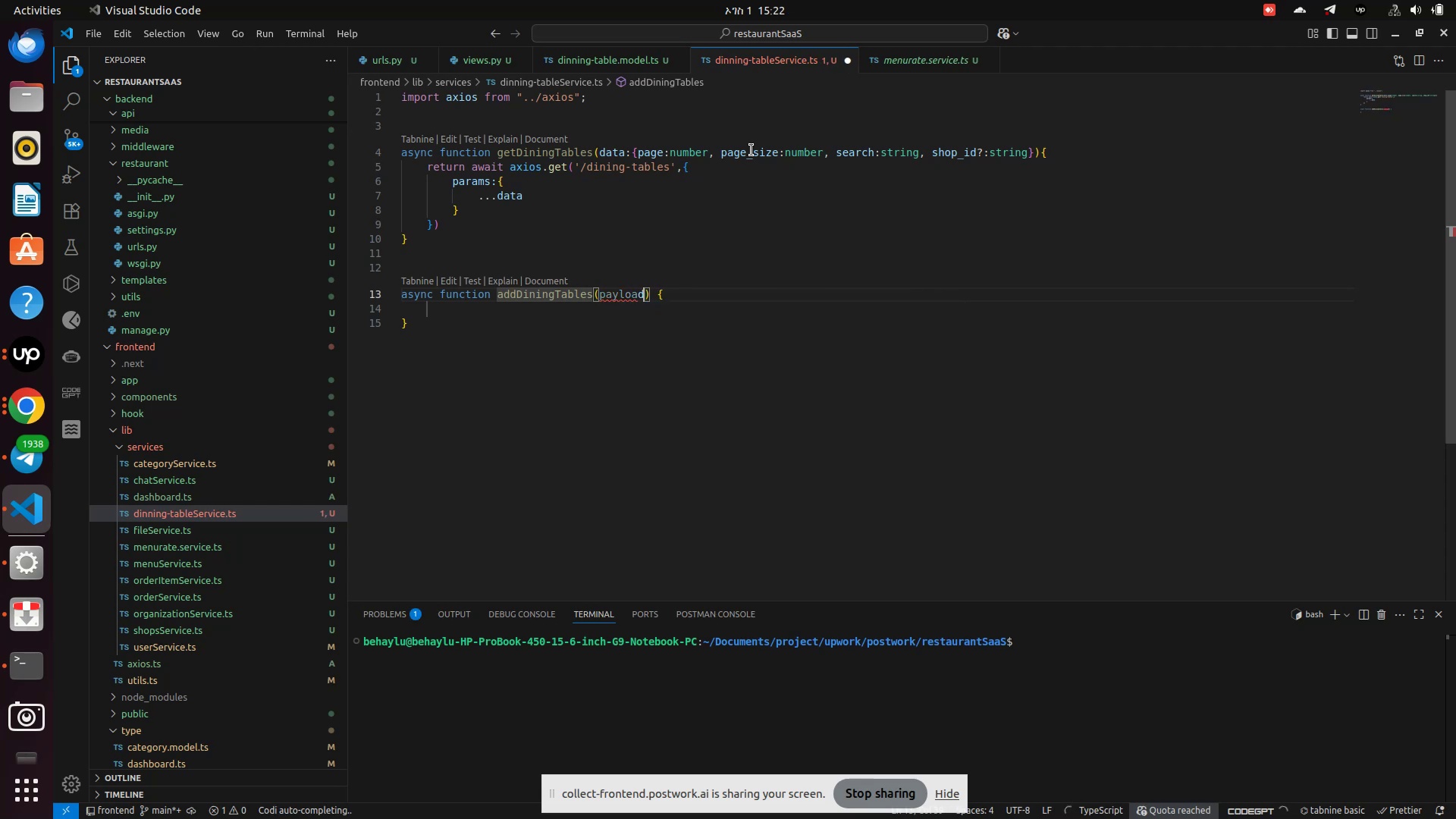 
type(:Dinning)
 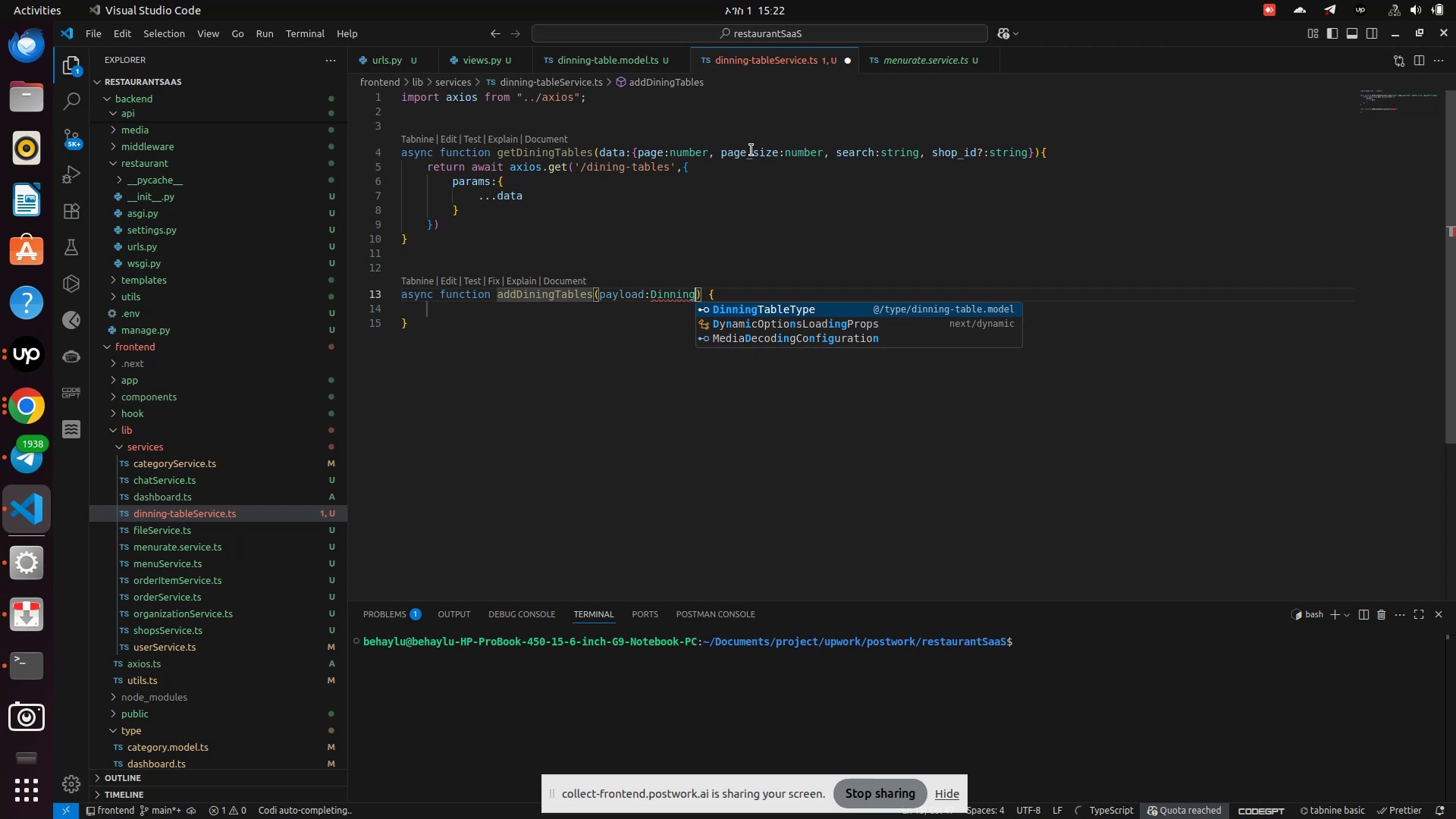 
key(Enter)
 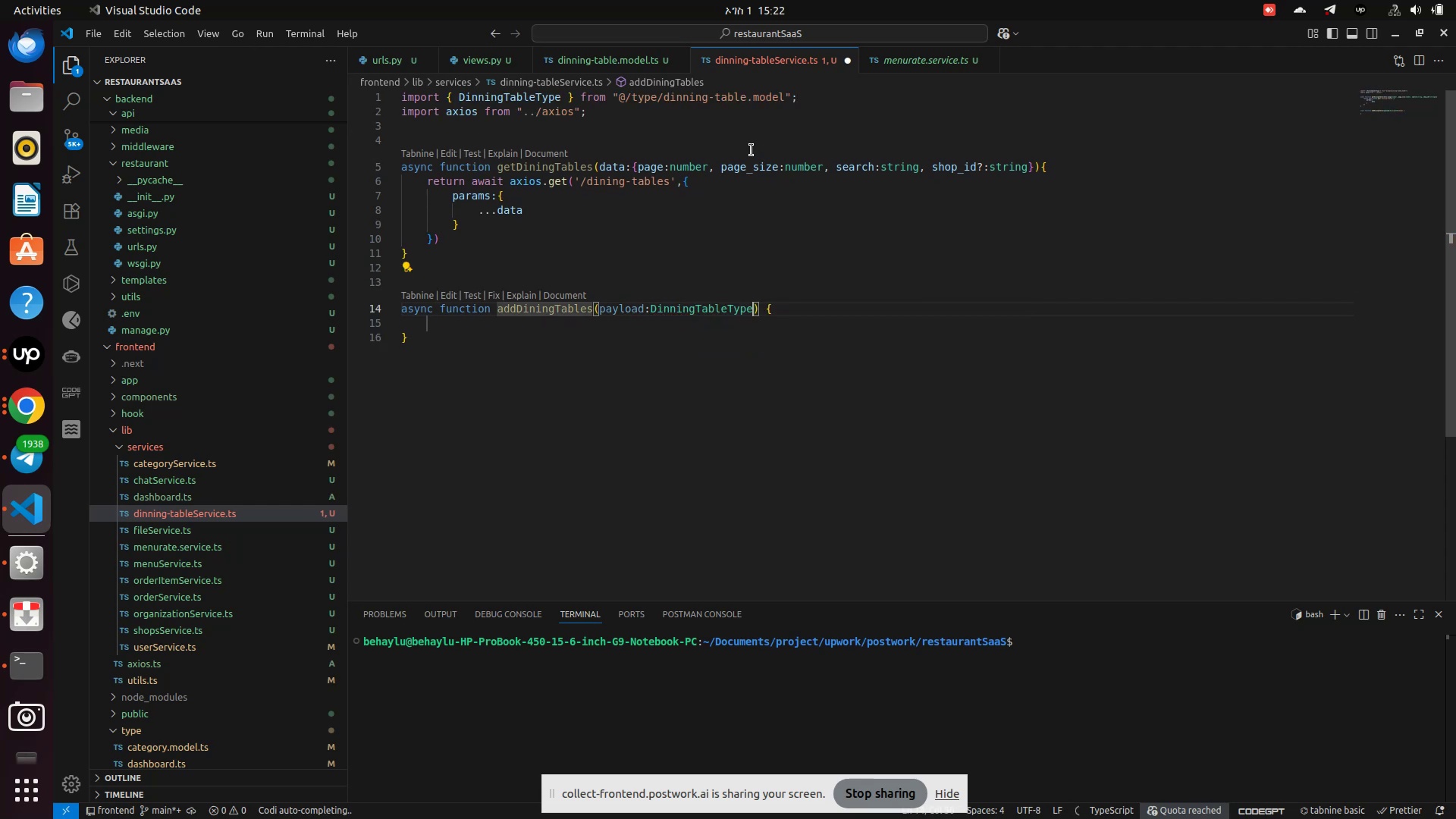 
key(ArrowRight)
 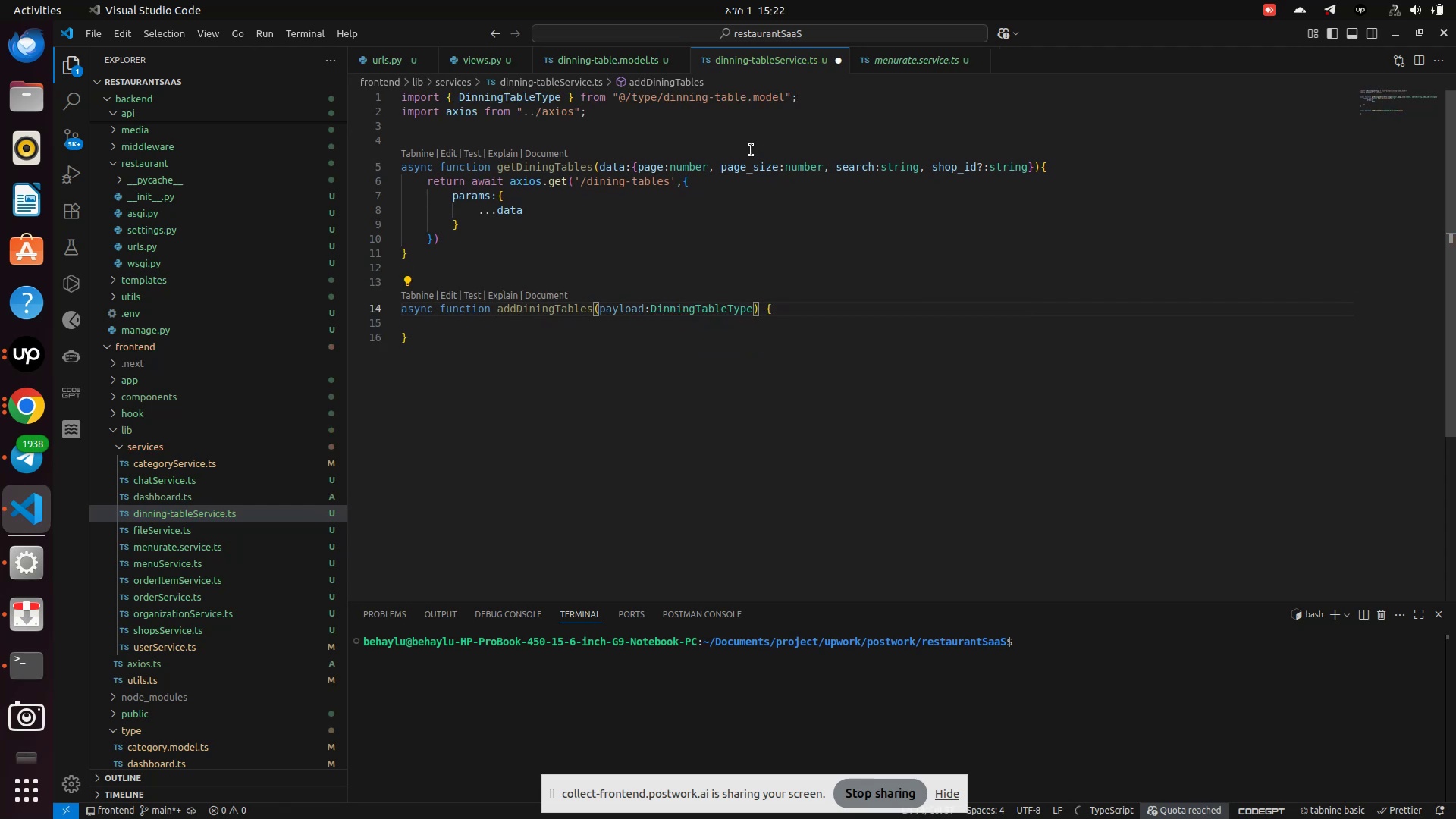 
key(ArrowRight)
 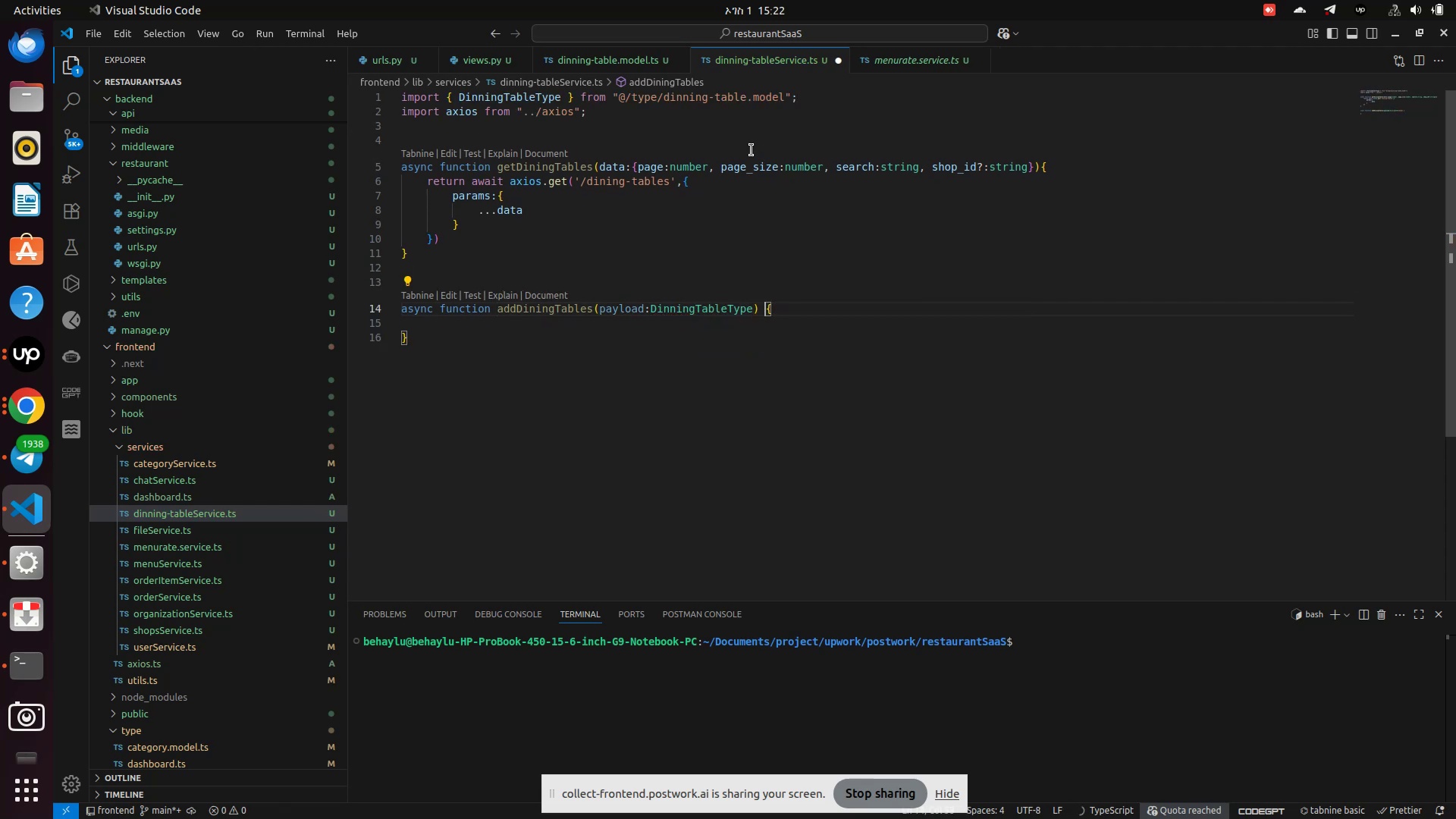 
key(ArrowRight)
 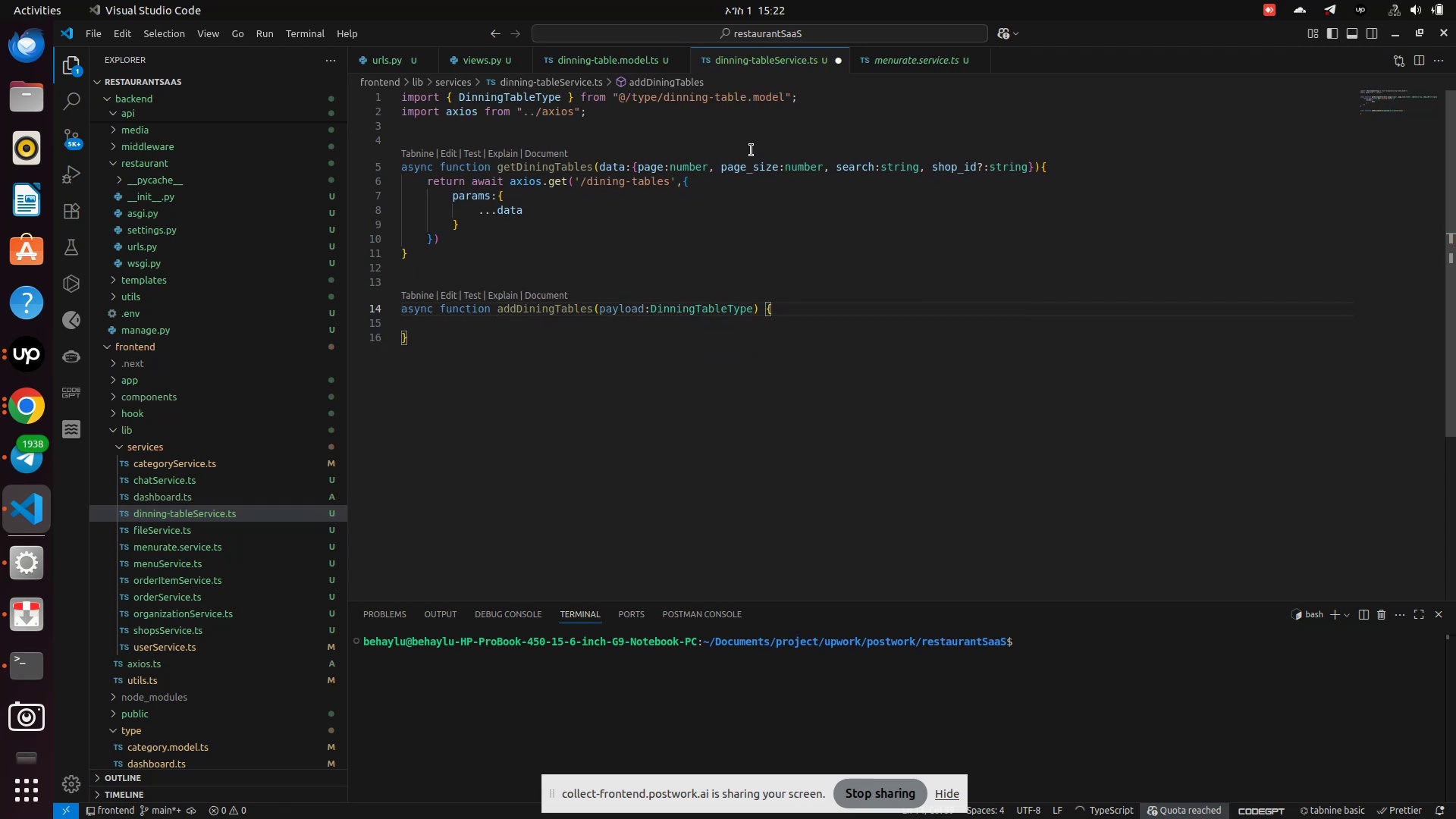 
key(Enter)
 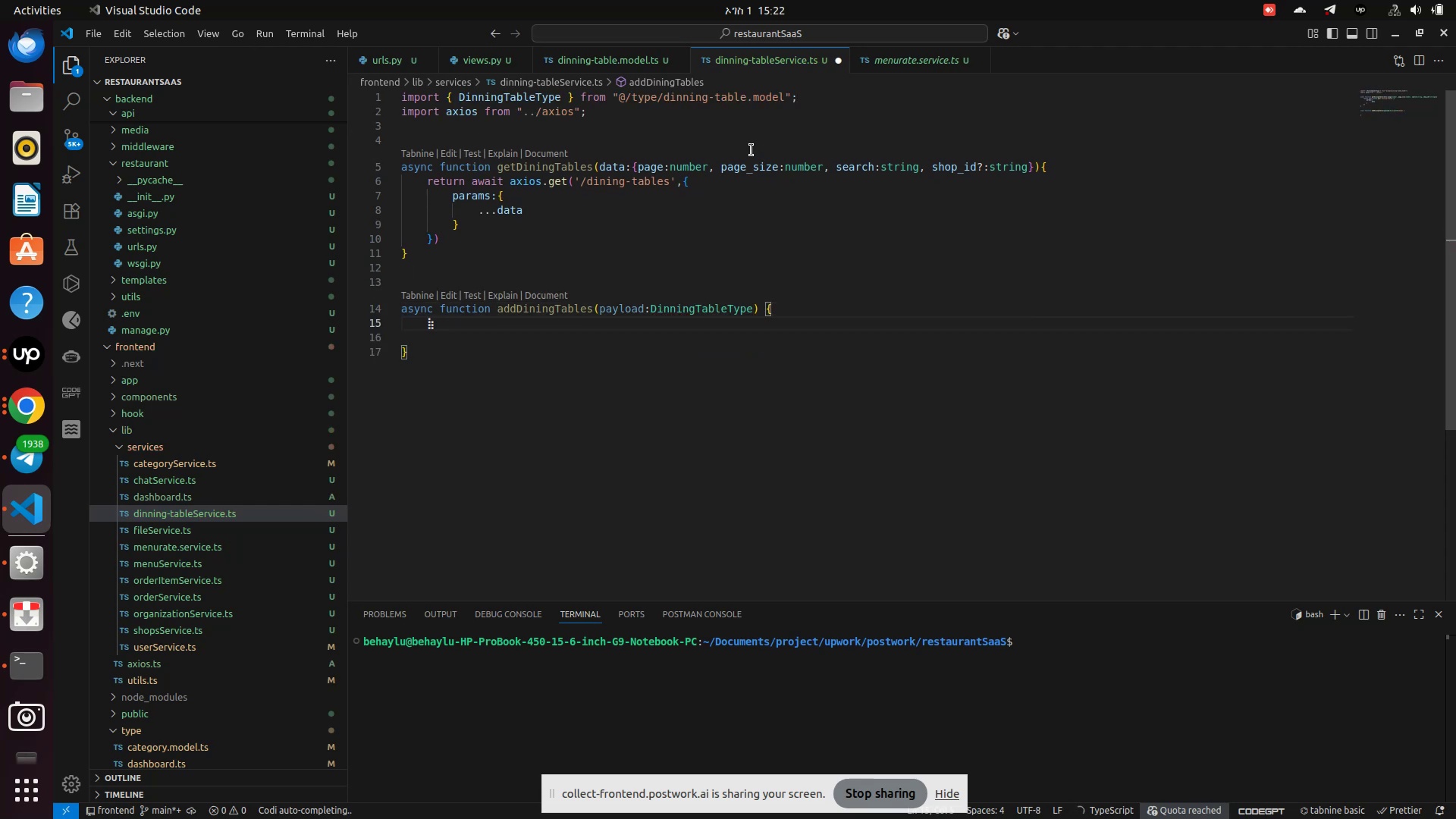 
type(retu)
 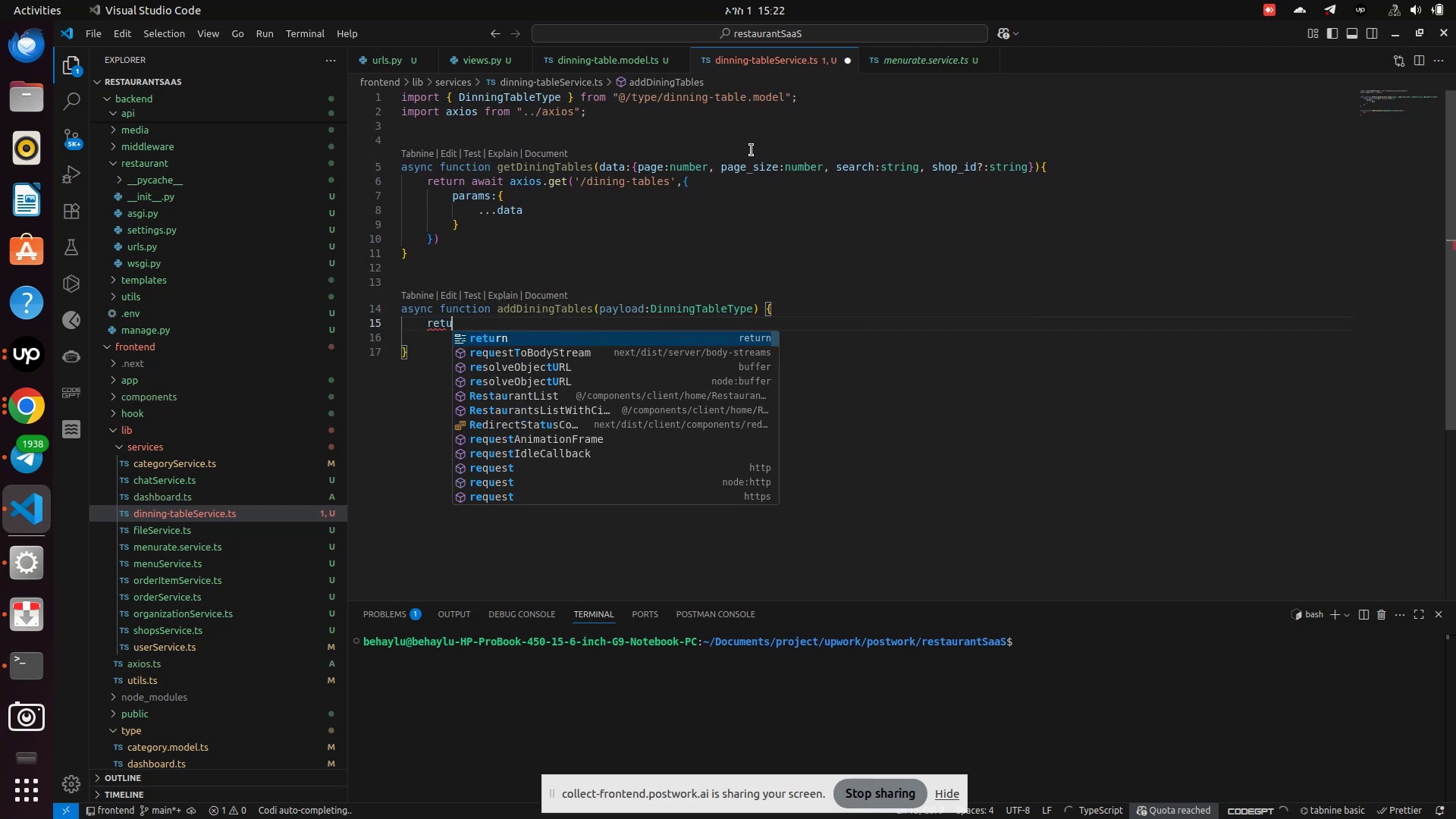 
key(Enter)
 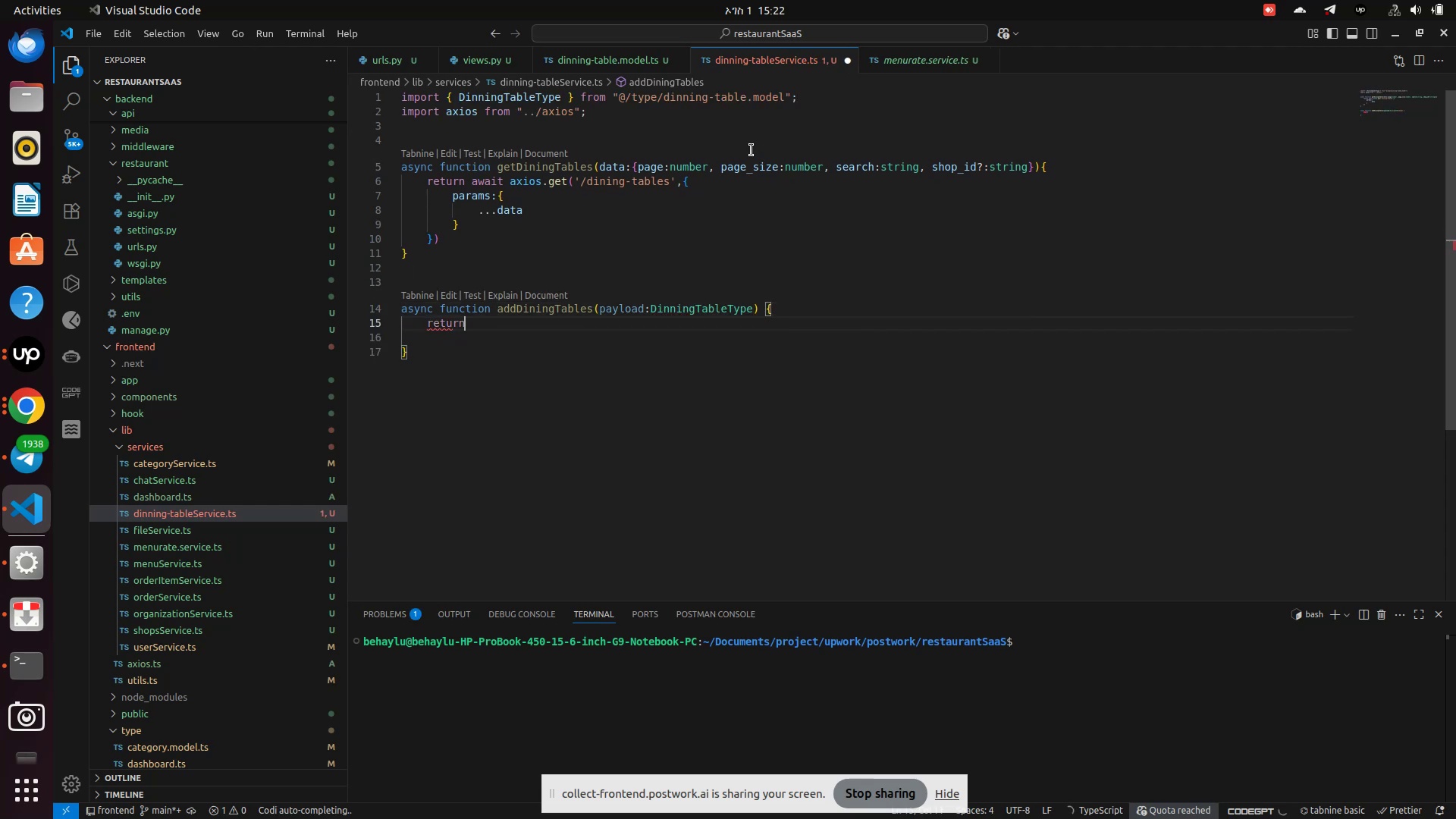 
type( await axios.post('/din)
 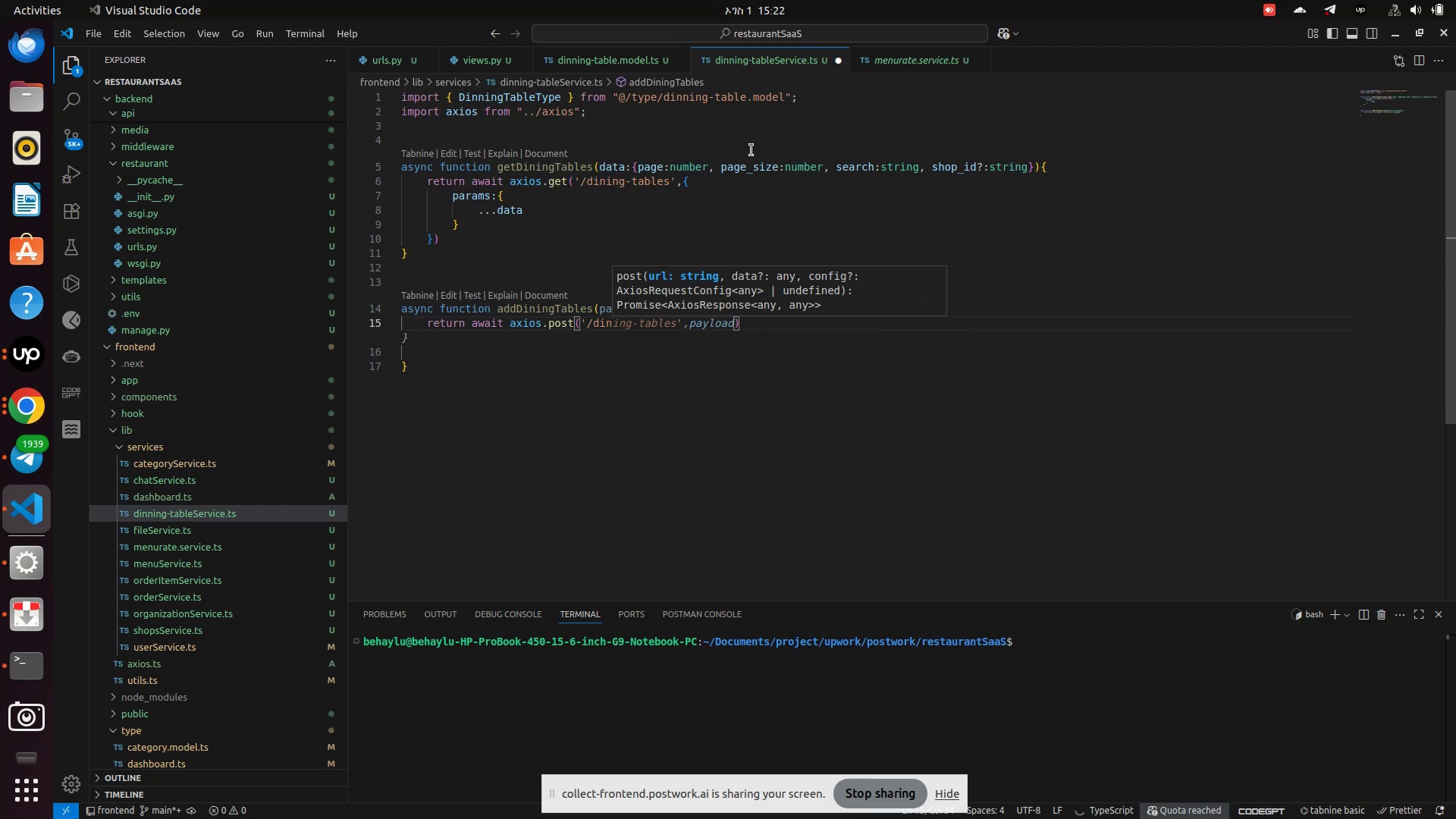 
wait(5.15)
 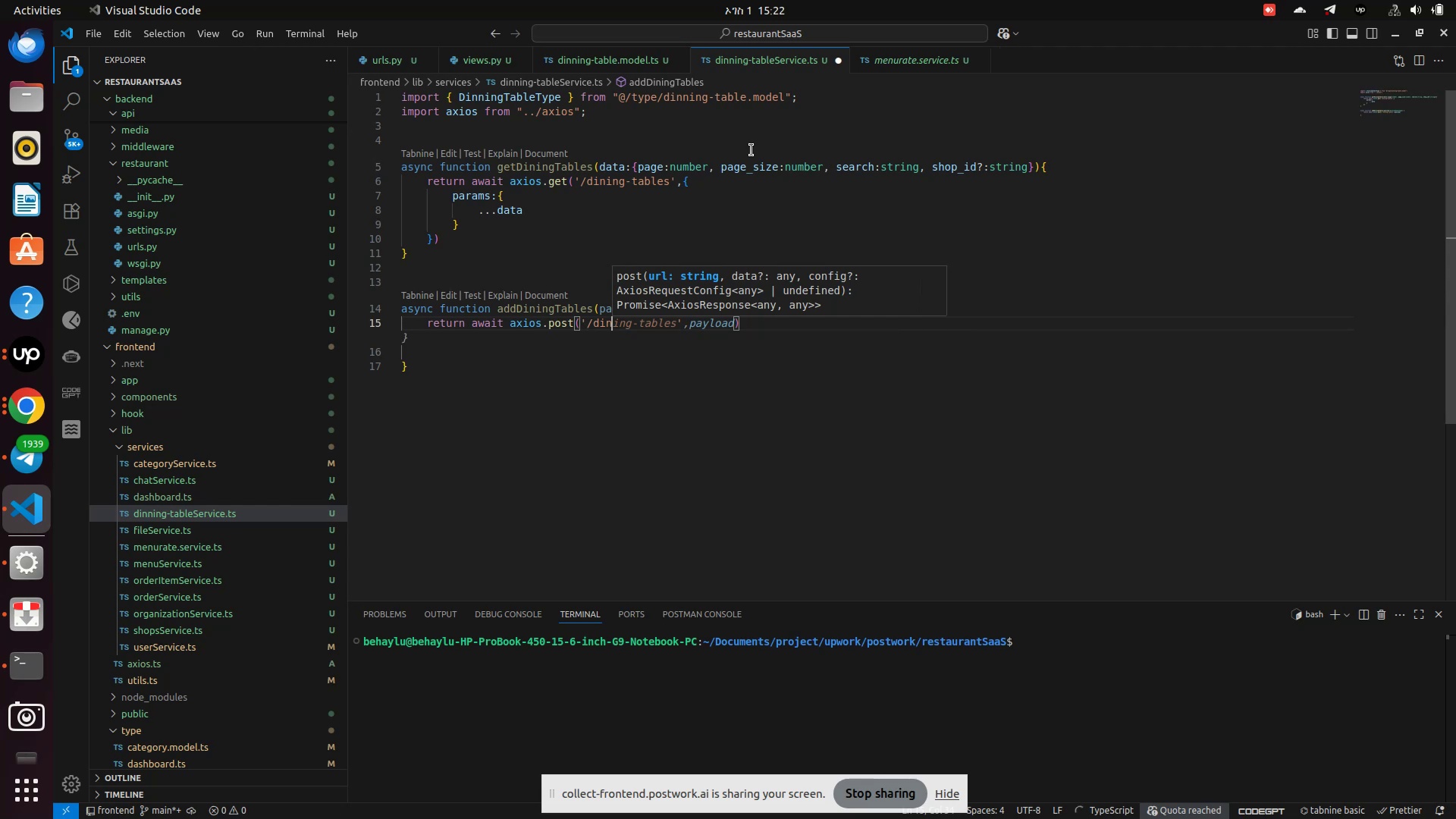 
type(ing-tables',pag)
key(Backspace)
type(yload)
 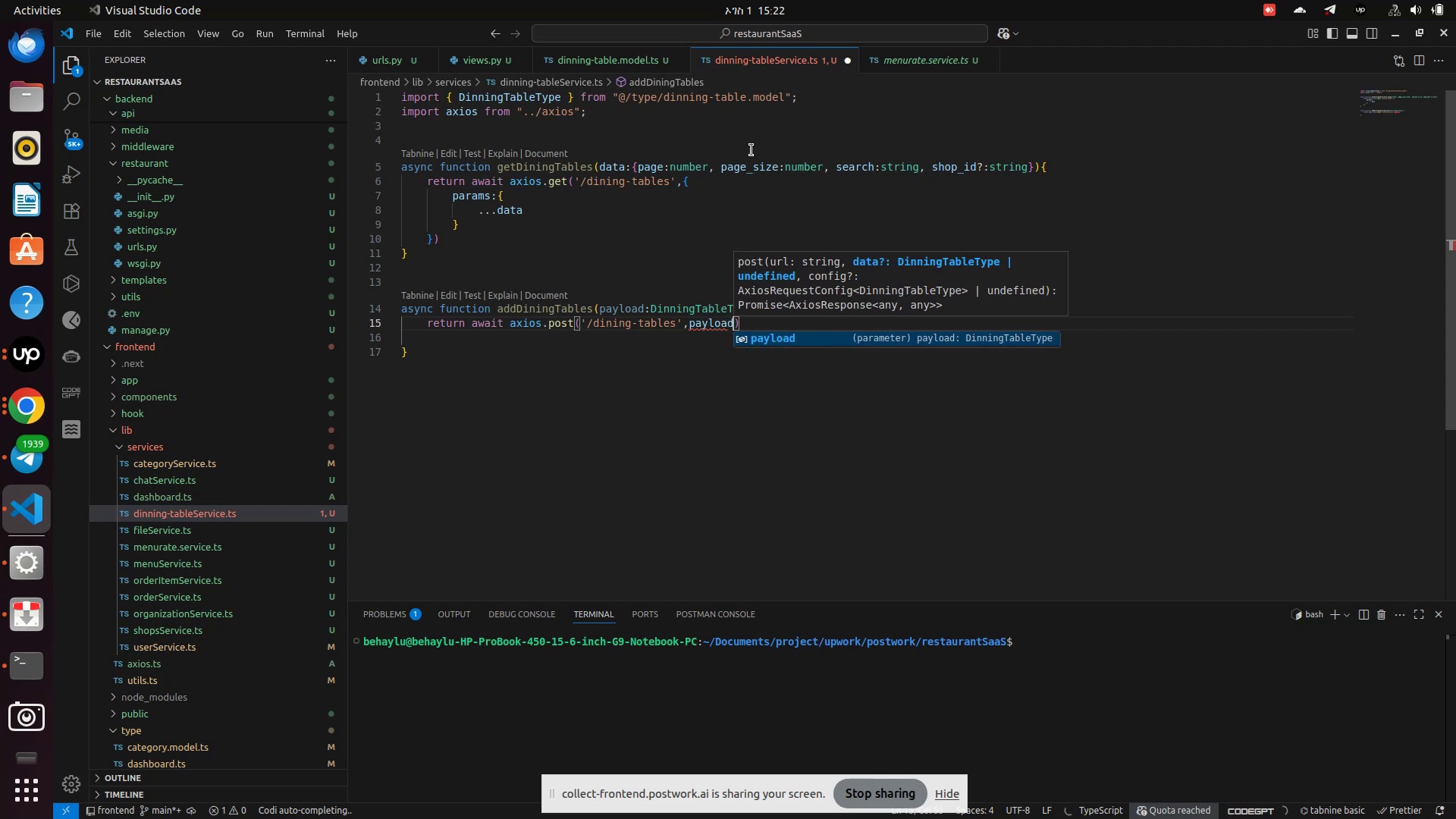 
key(Enter)
 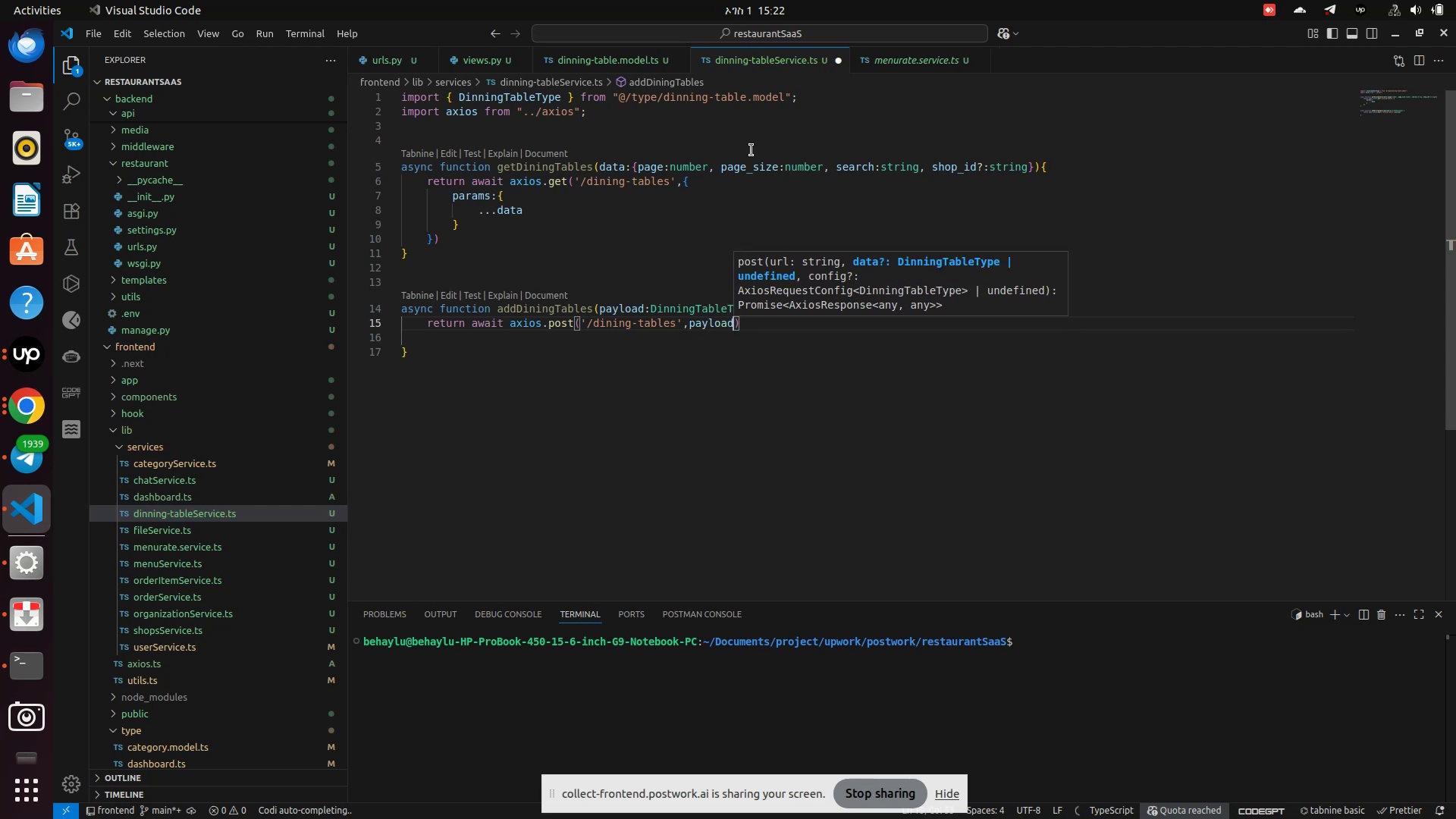 
key(Control+S)
 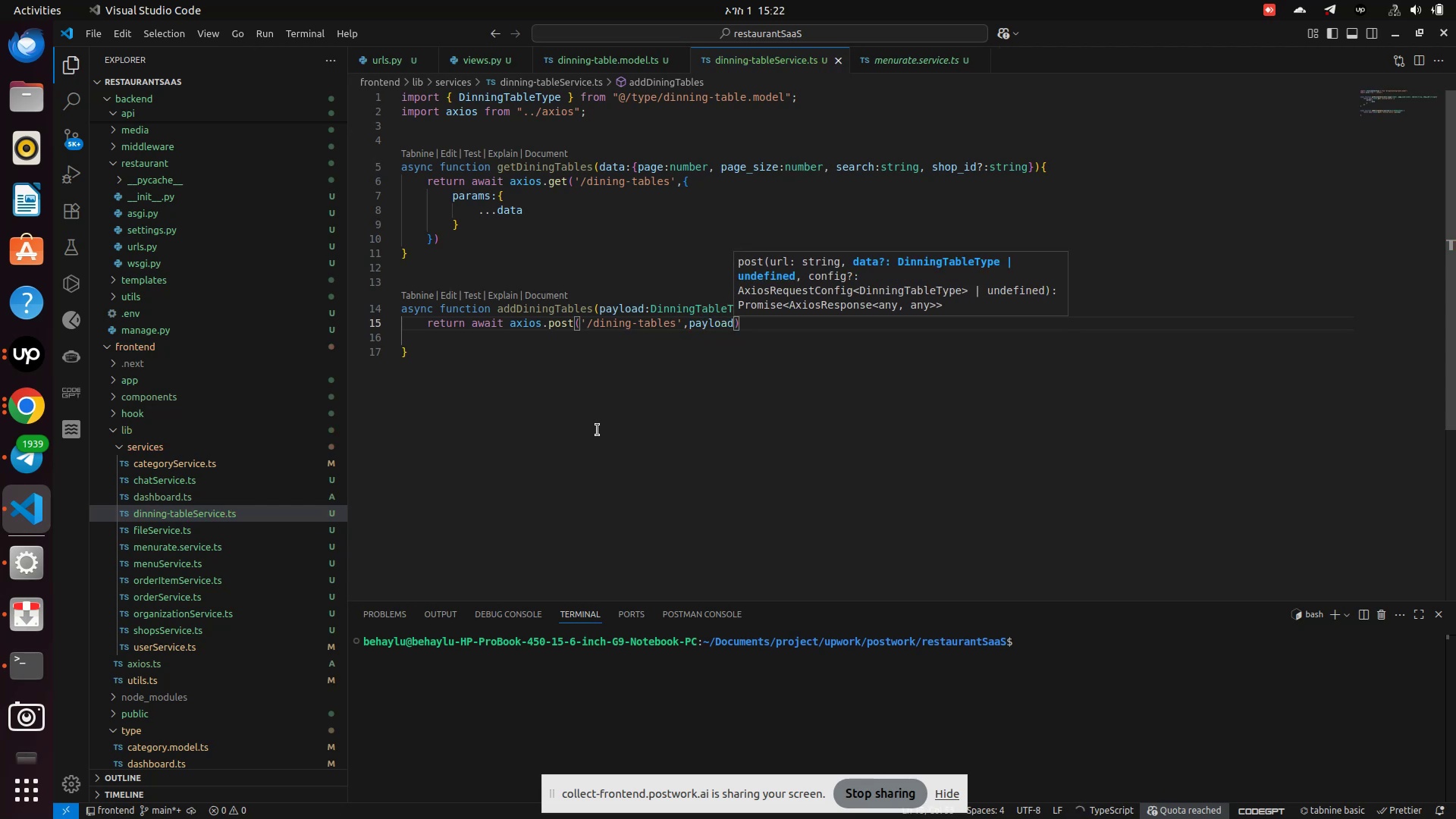 
left_click([598, 433])
 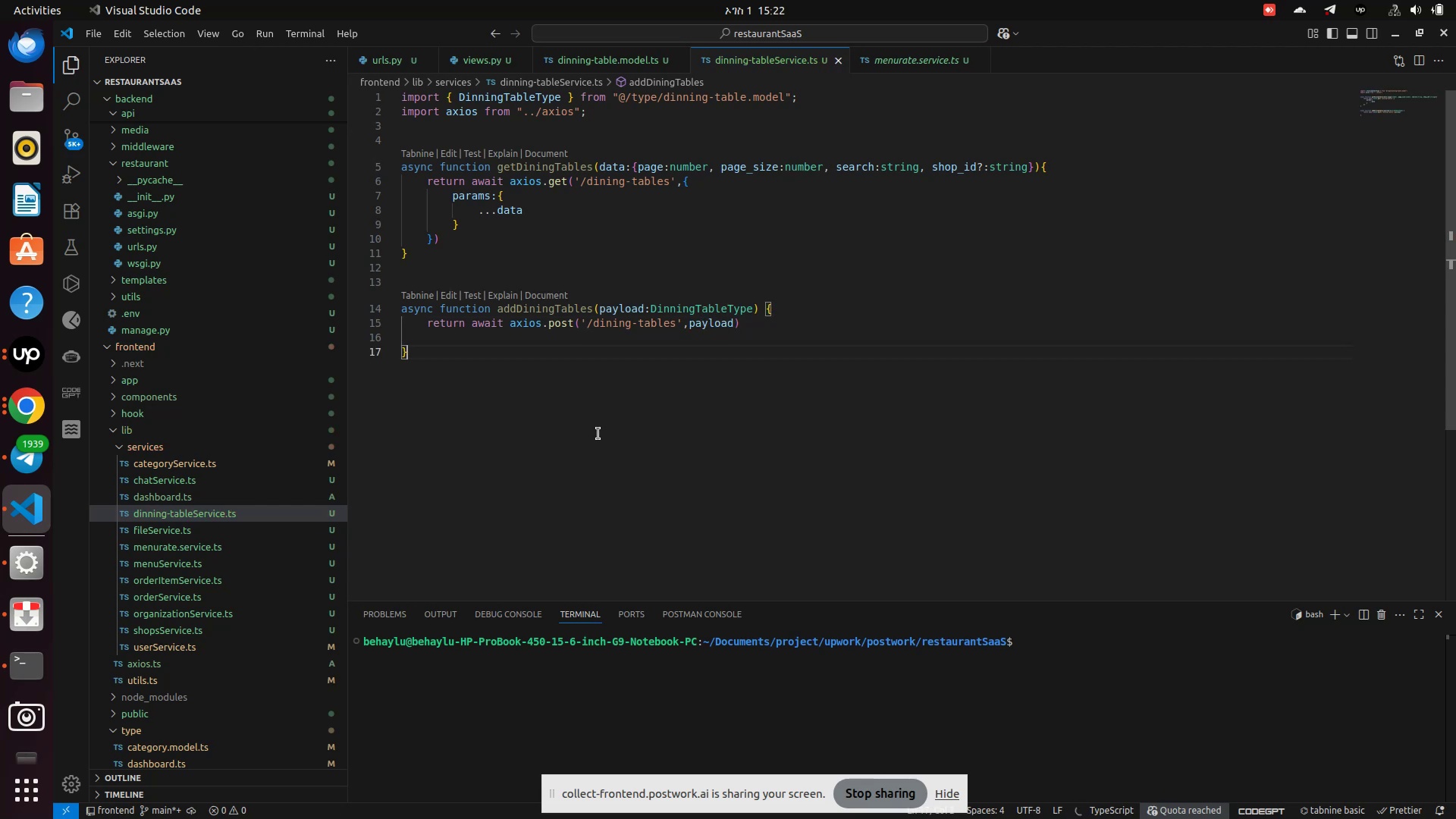 
wait(5.58)
 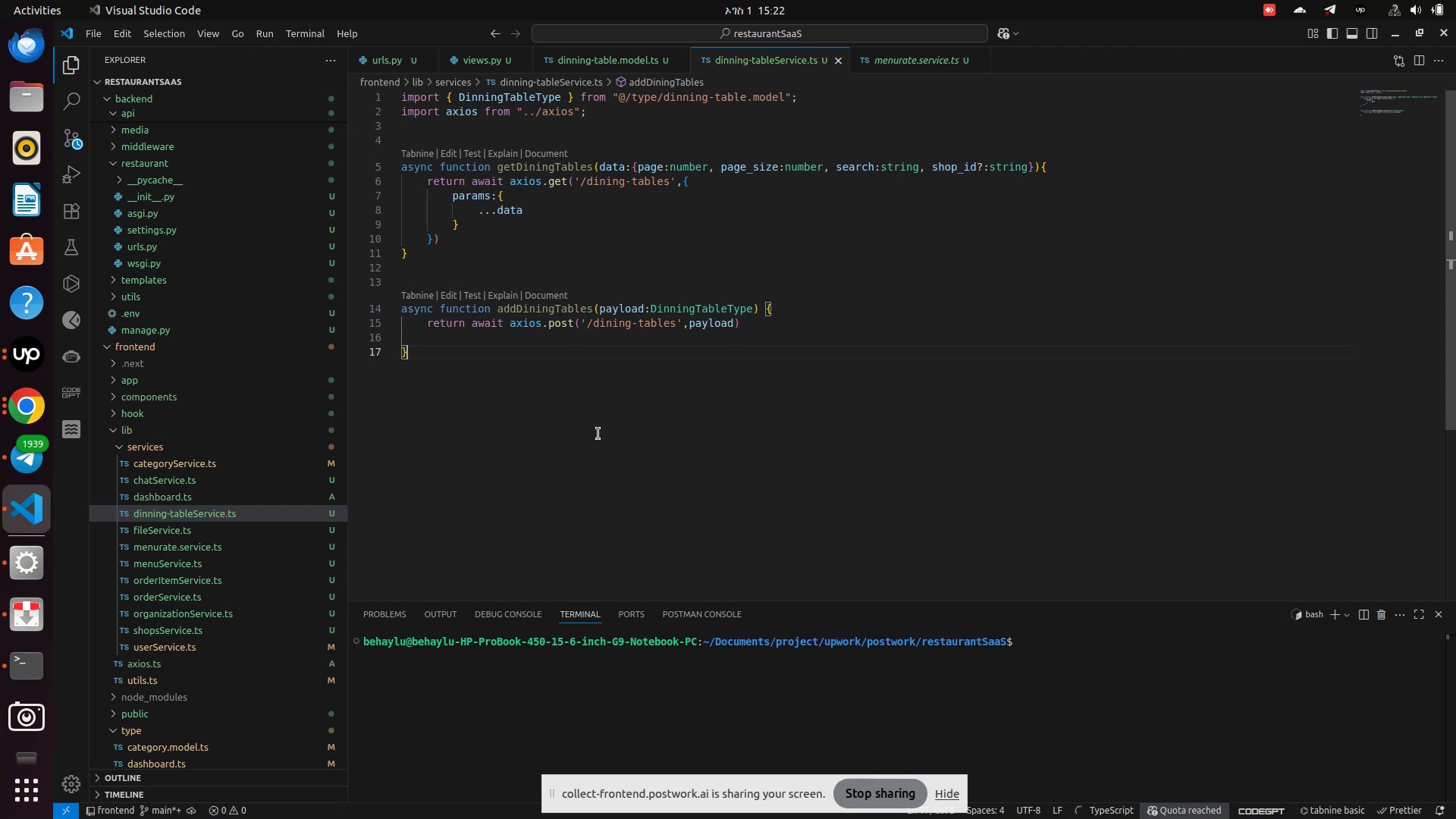 
left_click([604, 124])
 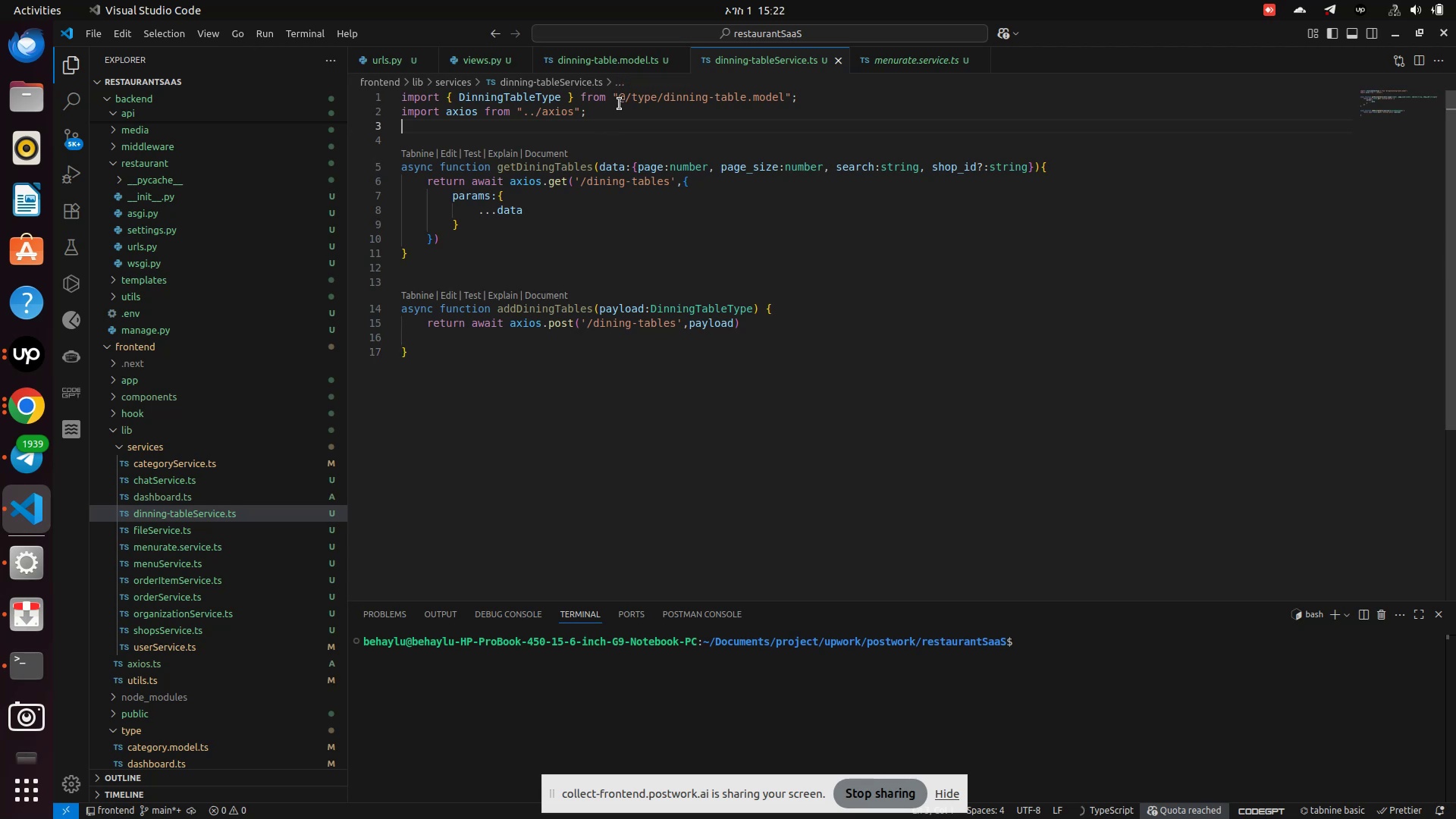 
left_click([620, 104])
 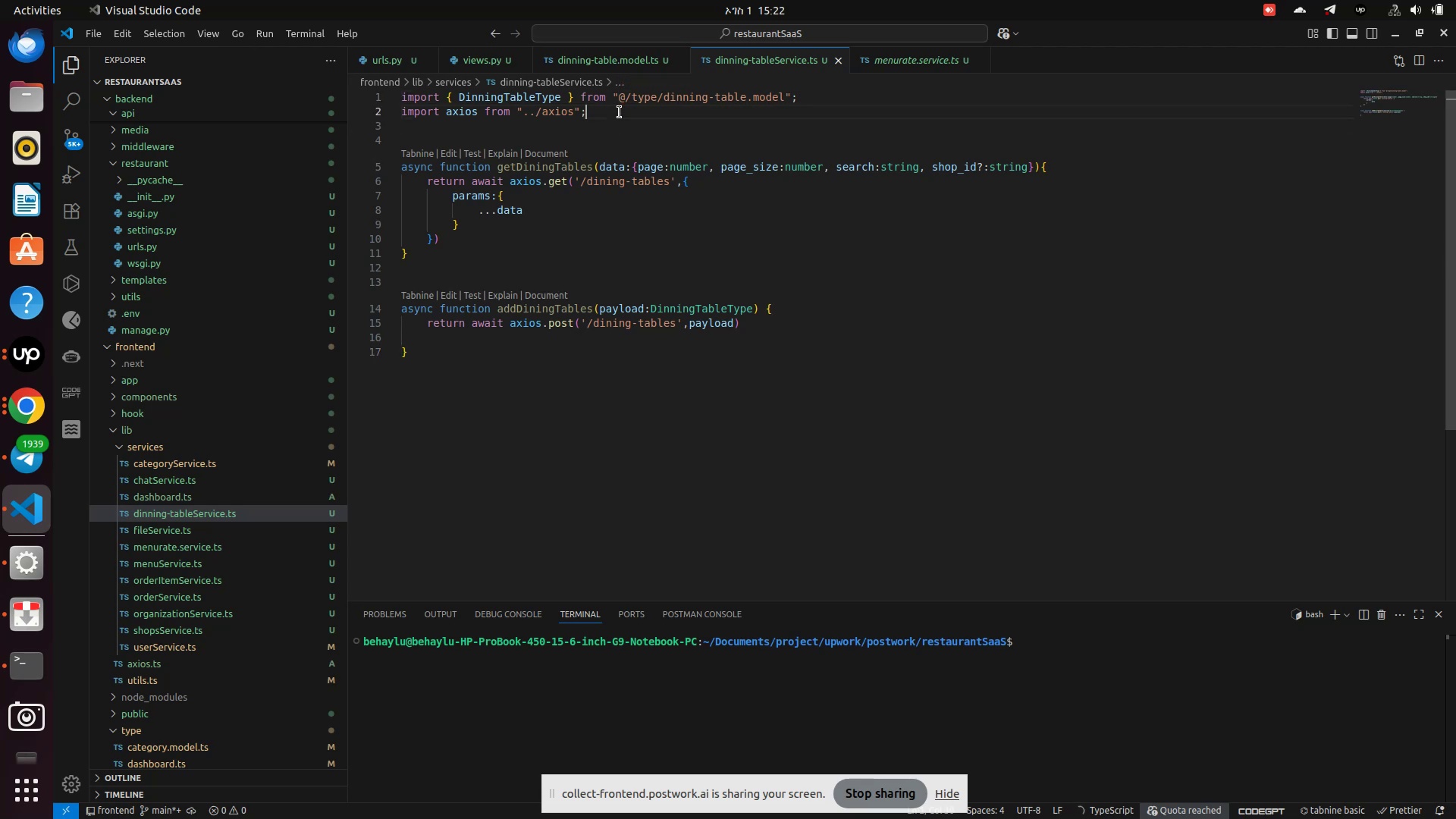 
key(Enter)
 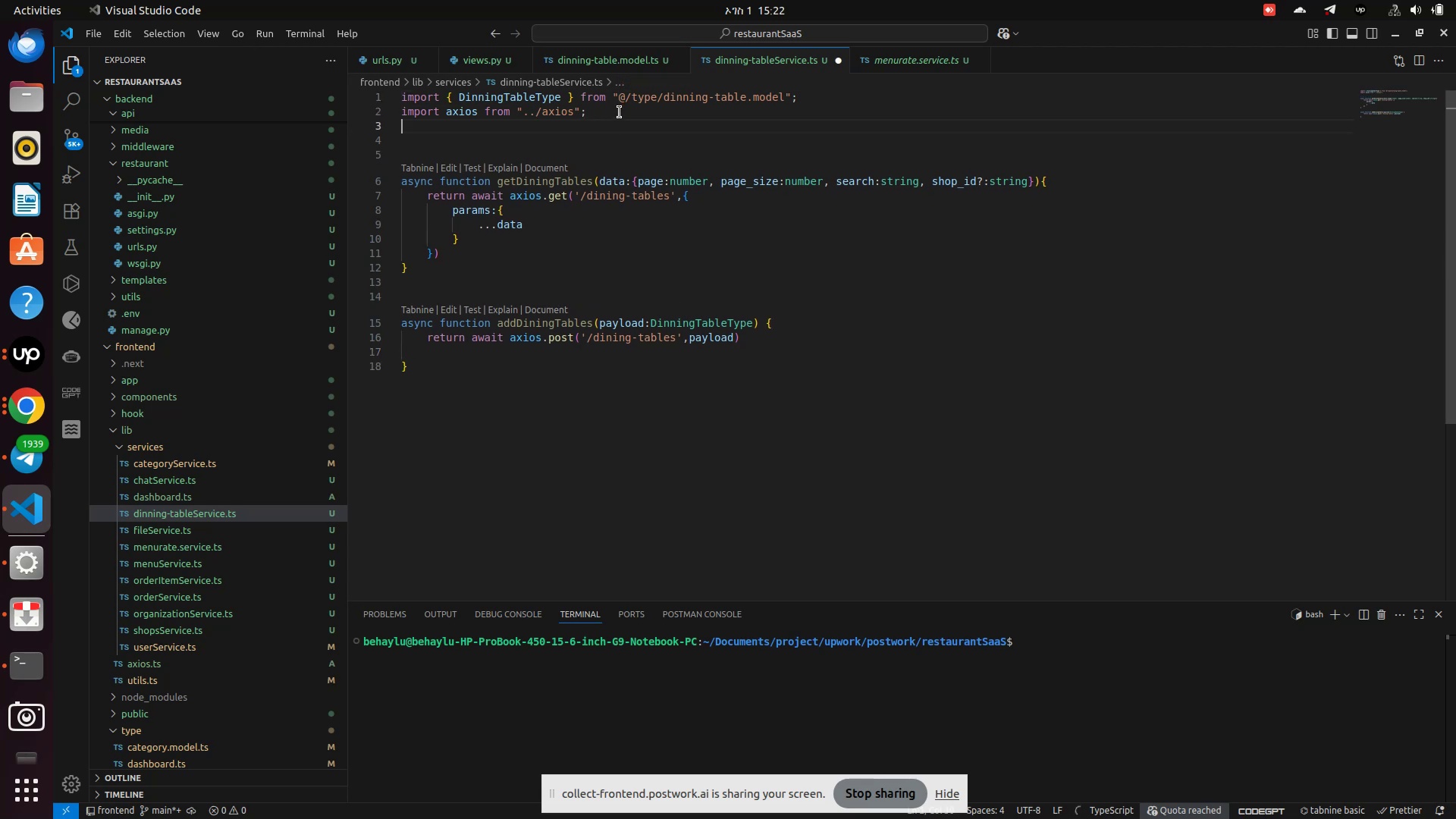 
key(Enter)
 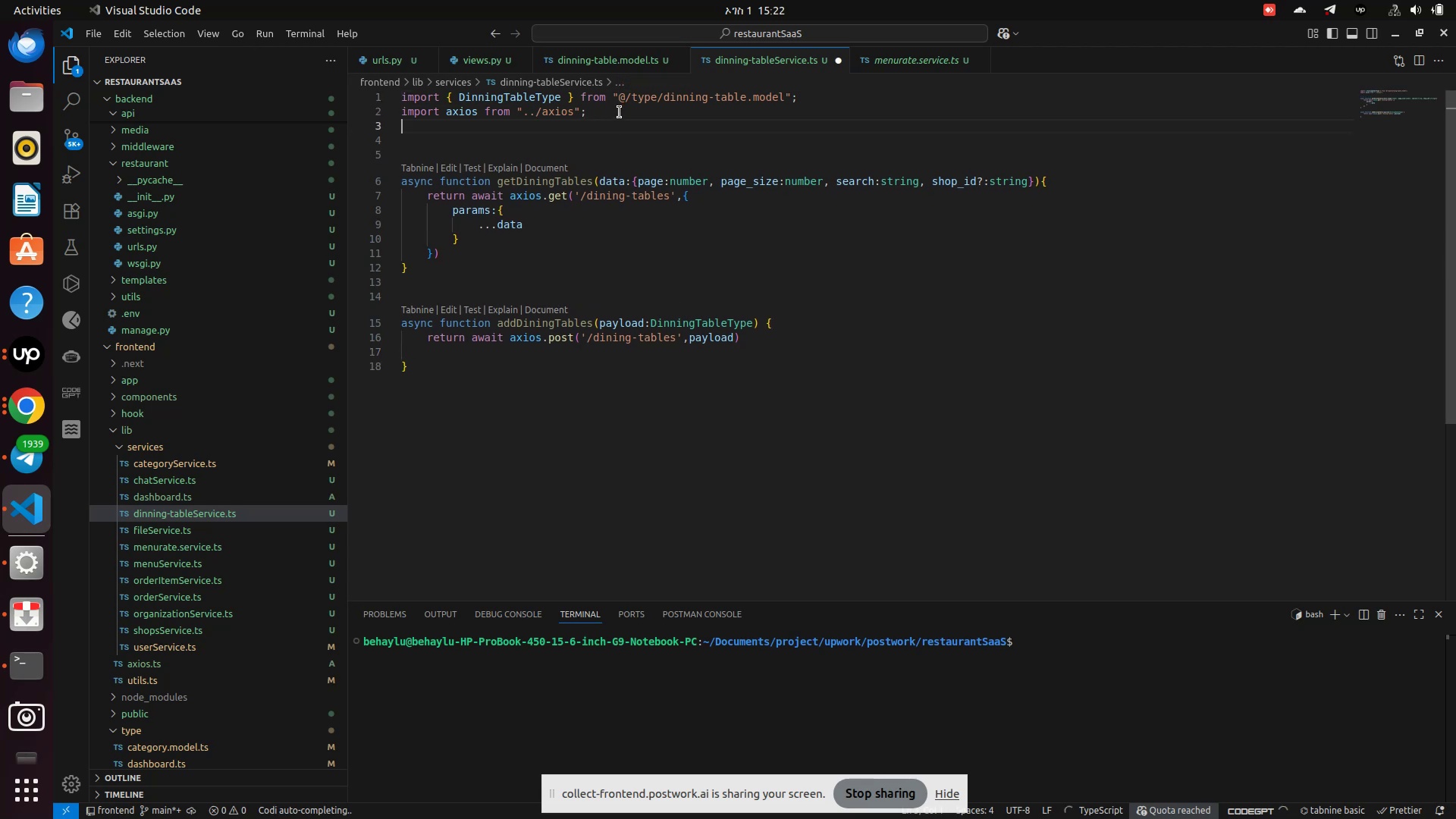 
key(Enter)
 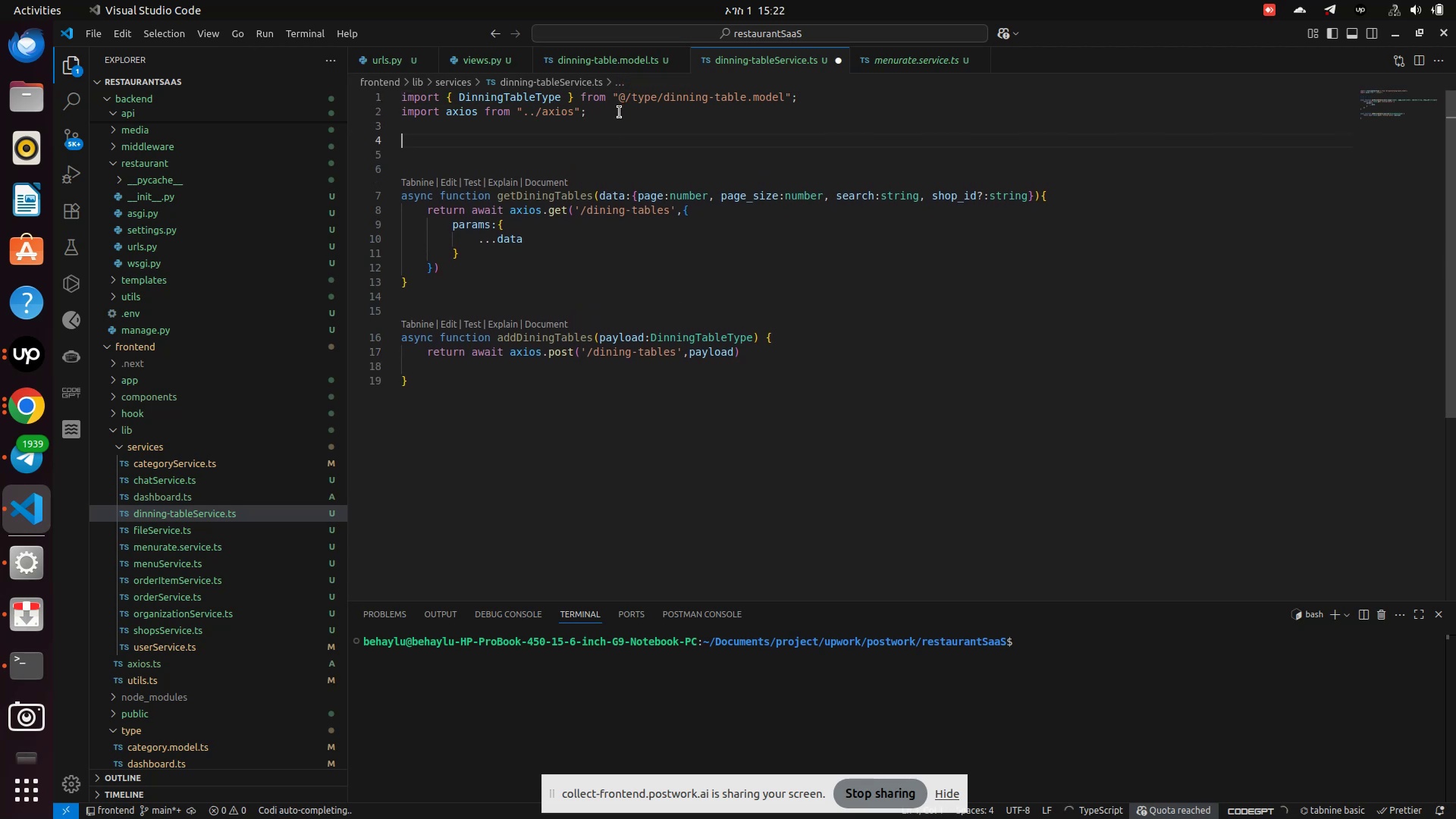 
key(Enter)
 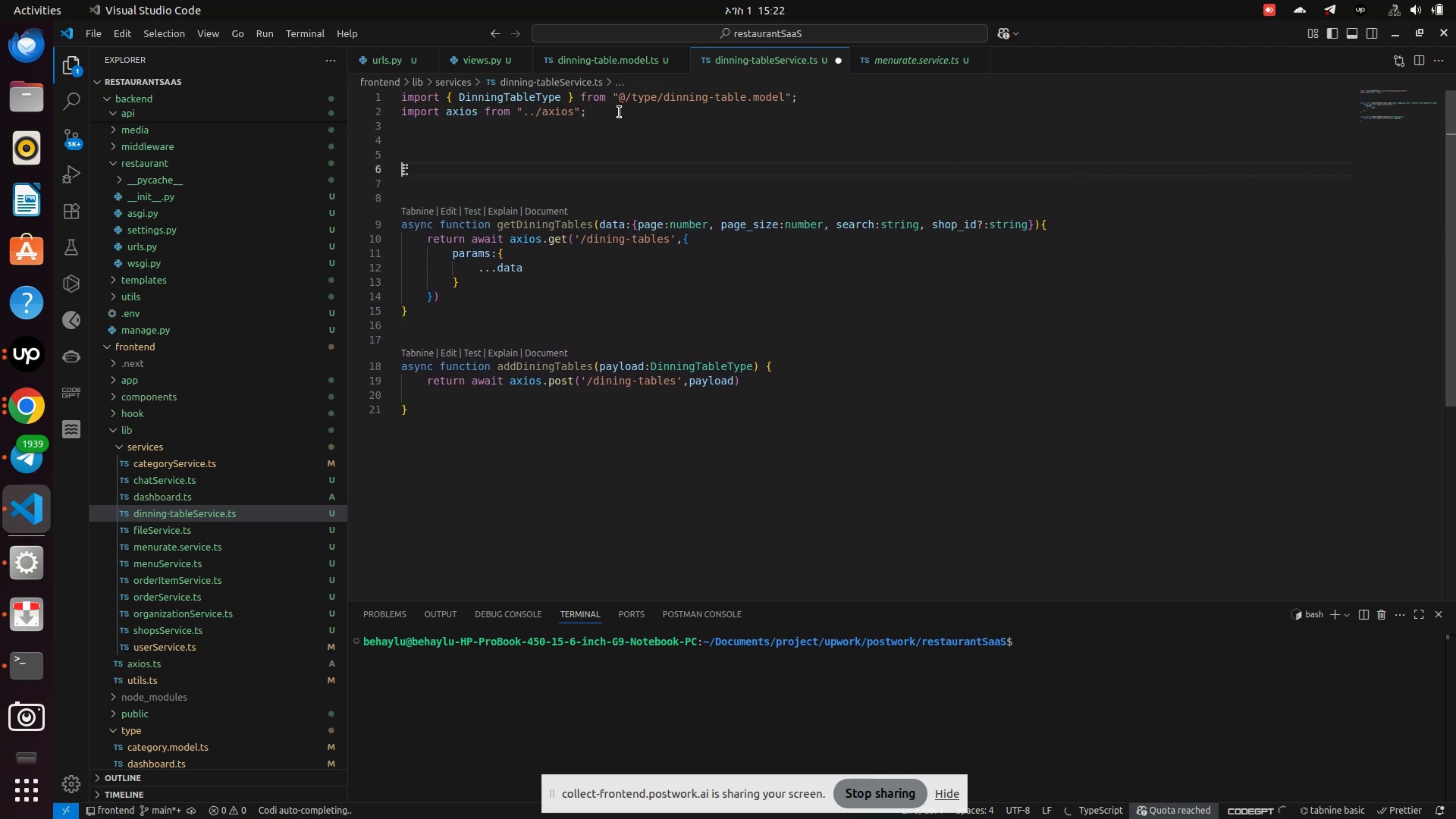 
type(const e)
key(Backspace)
type(diningTA)
key(Backspace)
type(ableService = {)
 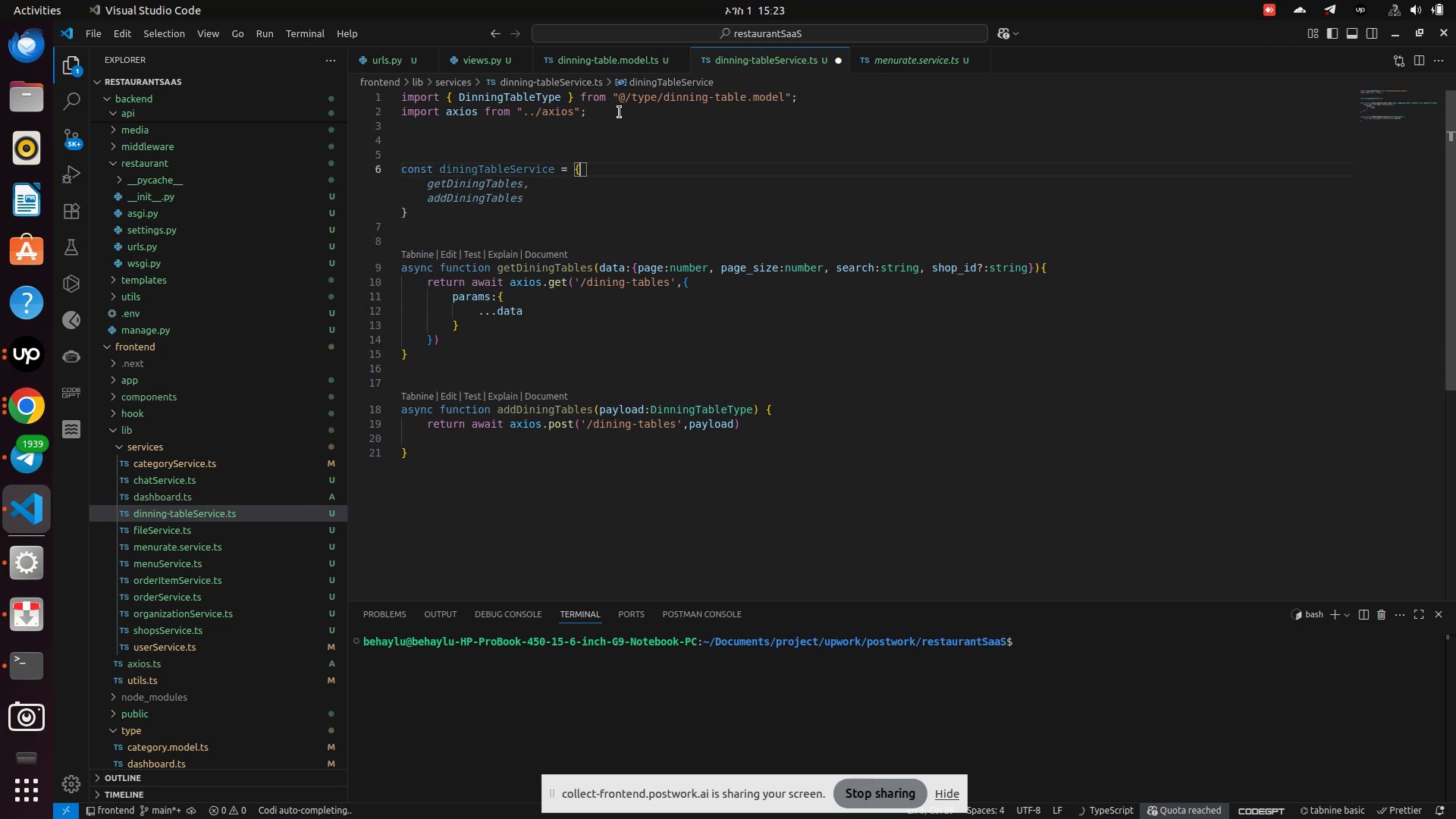 
key(Enter)
 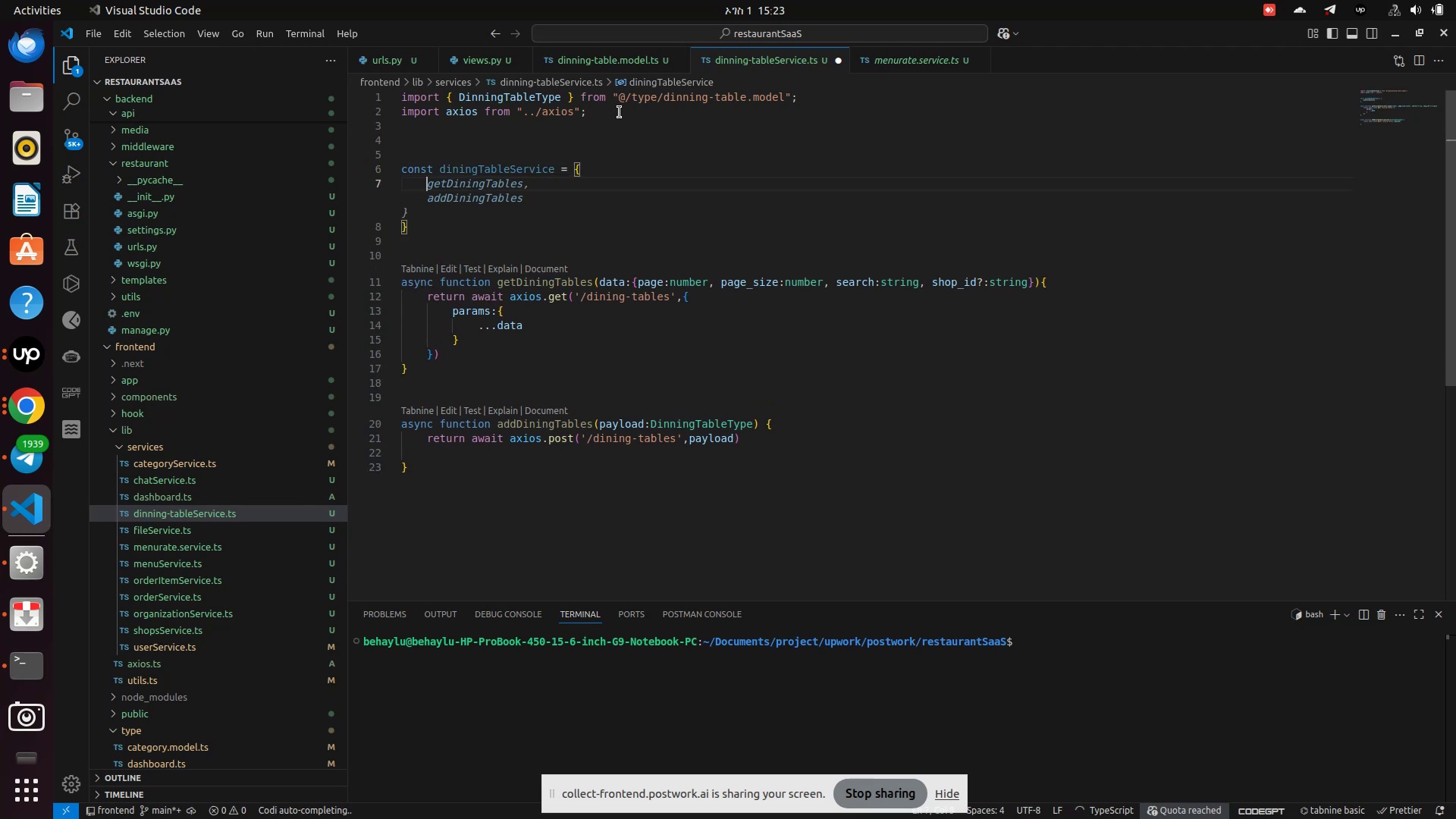 
type(getDinni)
key(Backspace)
key(Backspace)
type(ingTables,)
 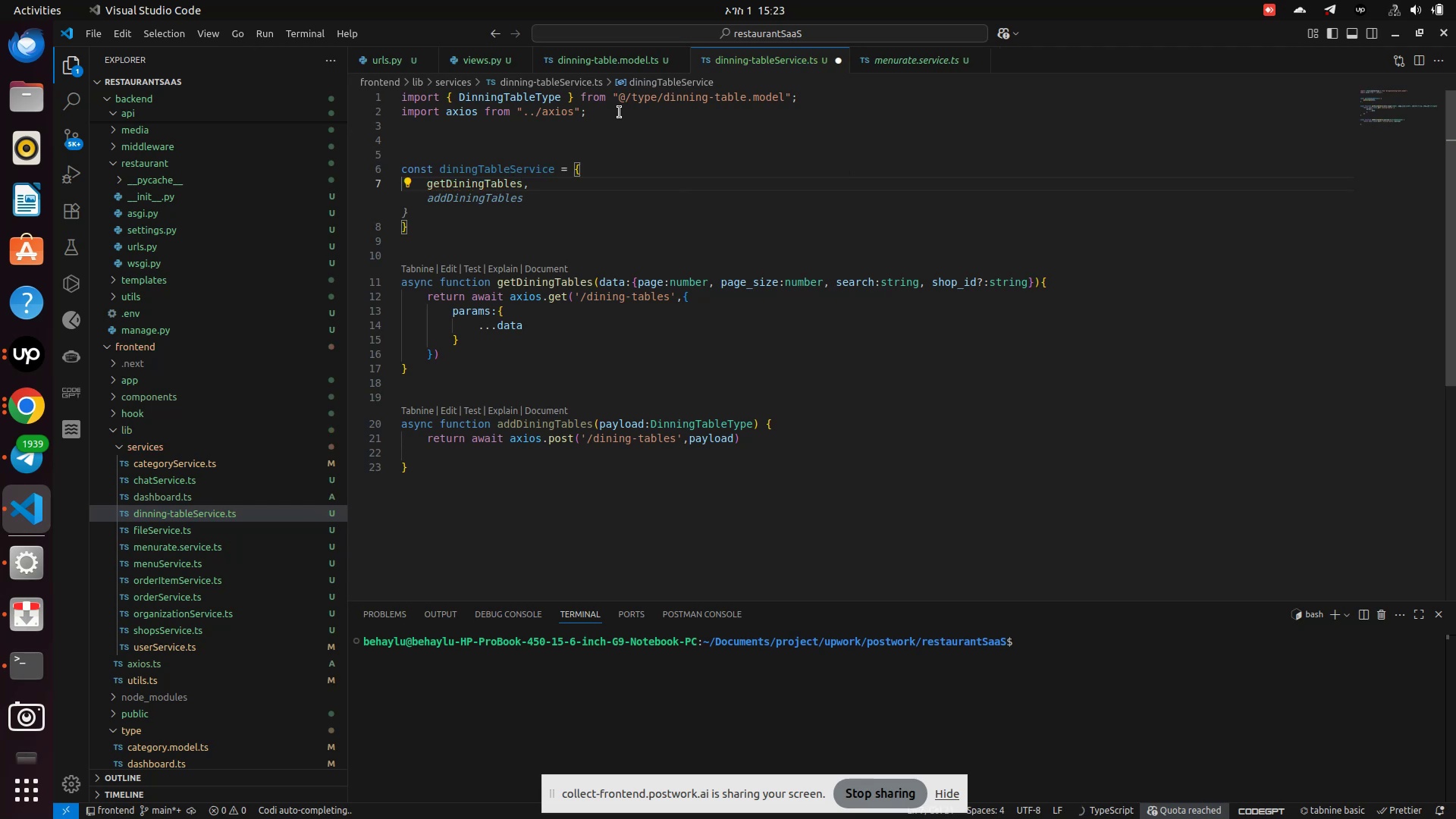 
key(Enter)
 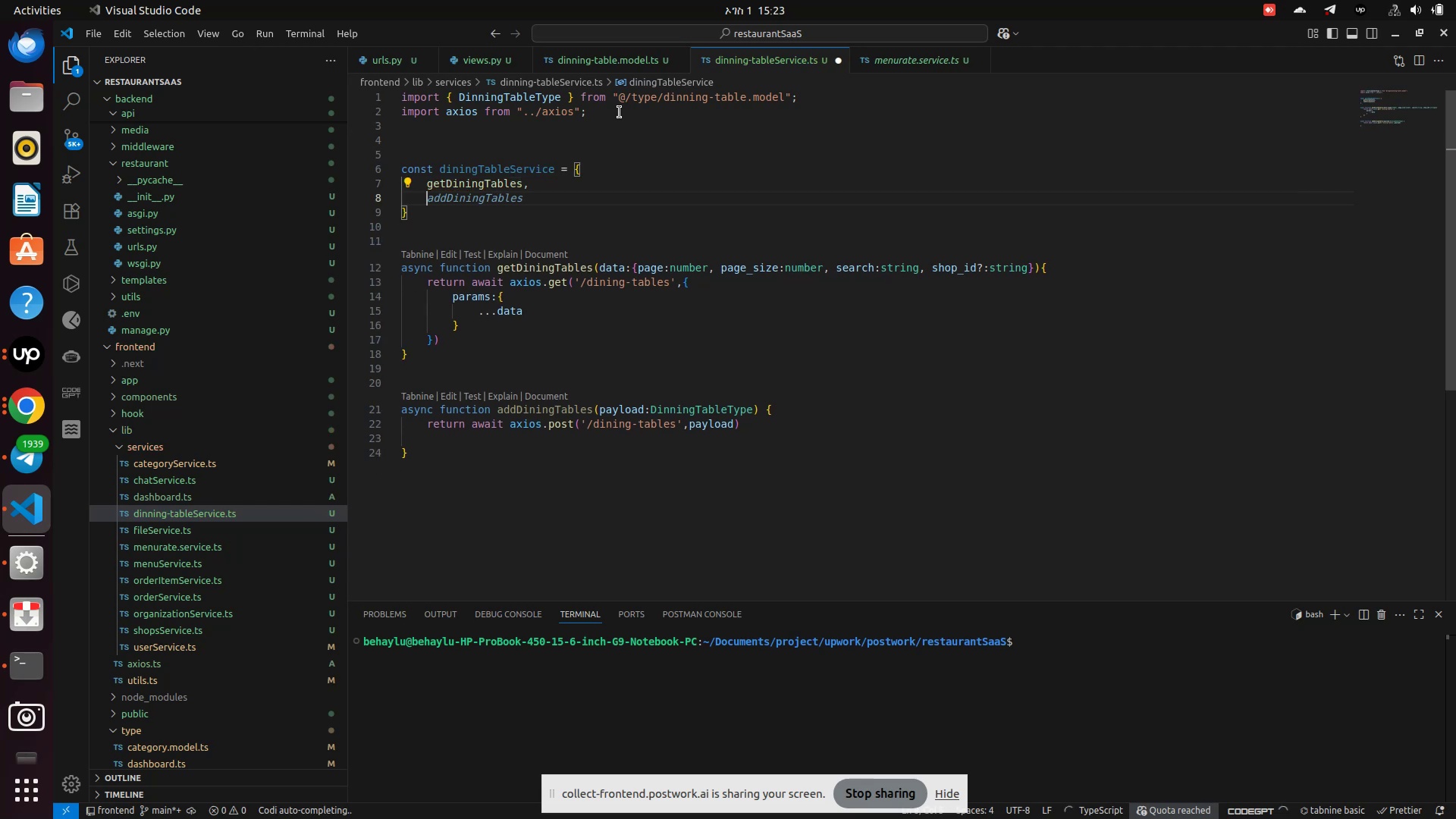 
type(addDiningTables)
 